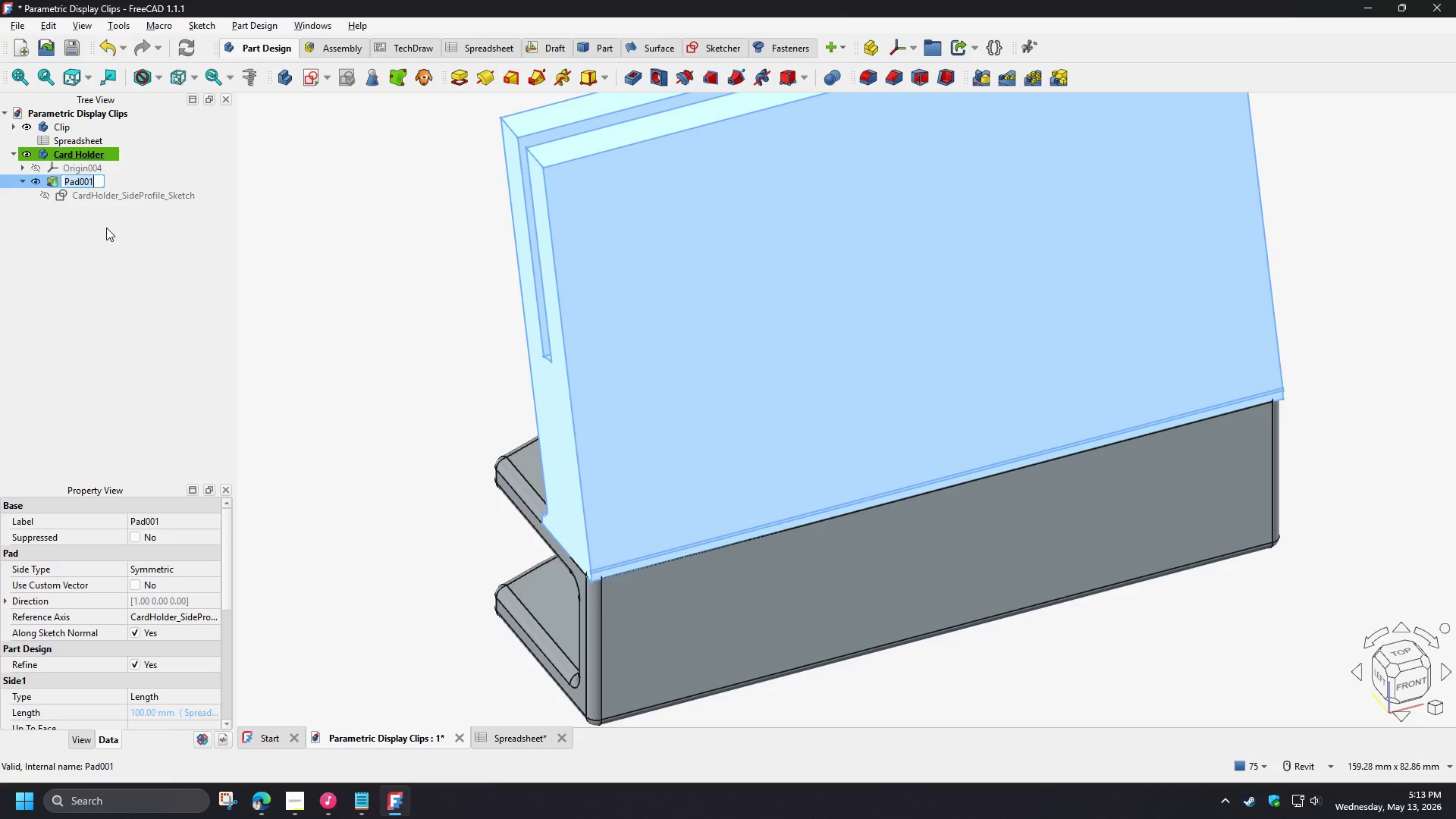 
key(Control+ControlLeft)
 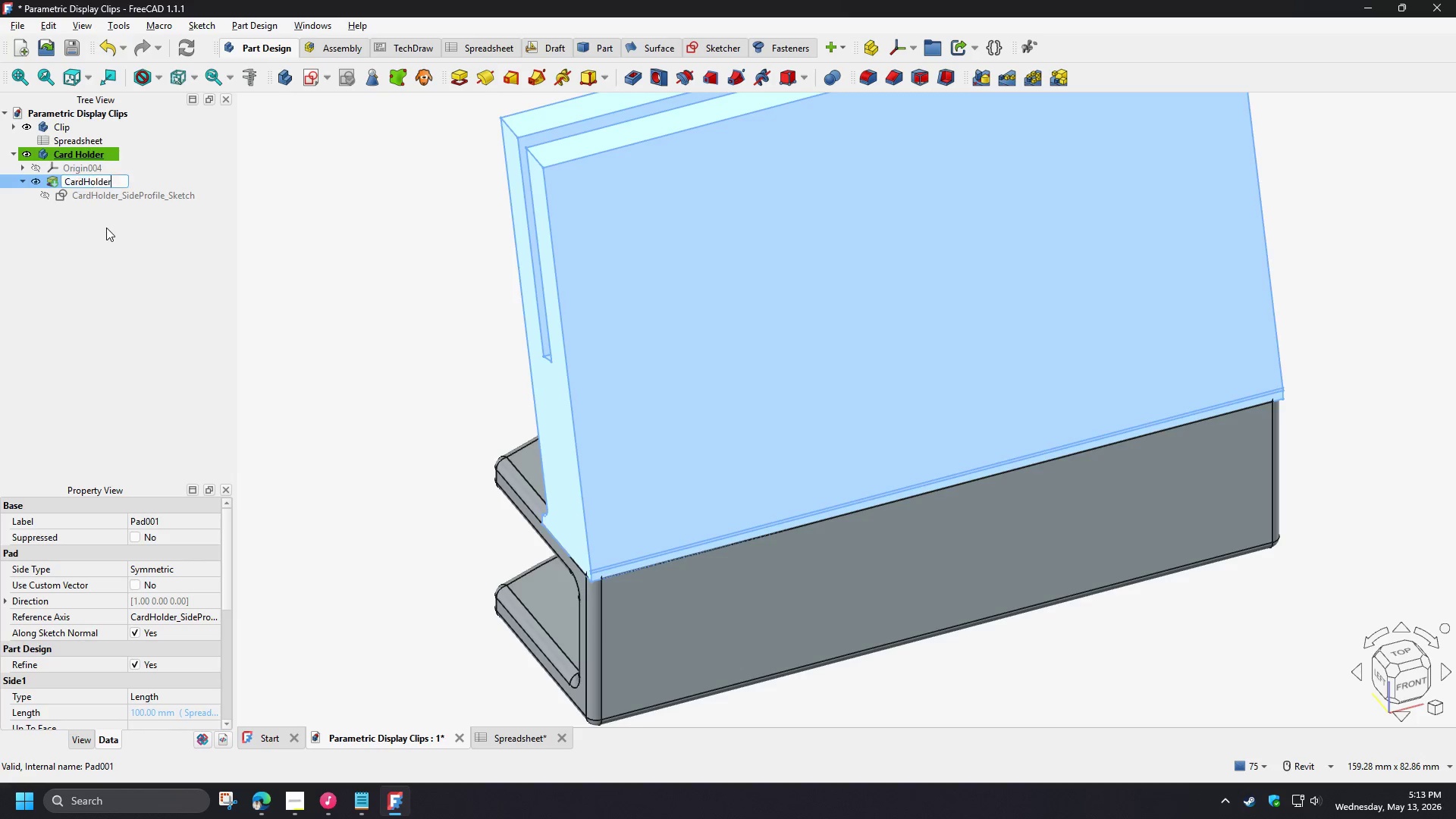 
key(Control+V)
 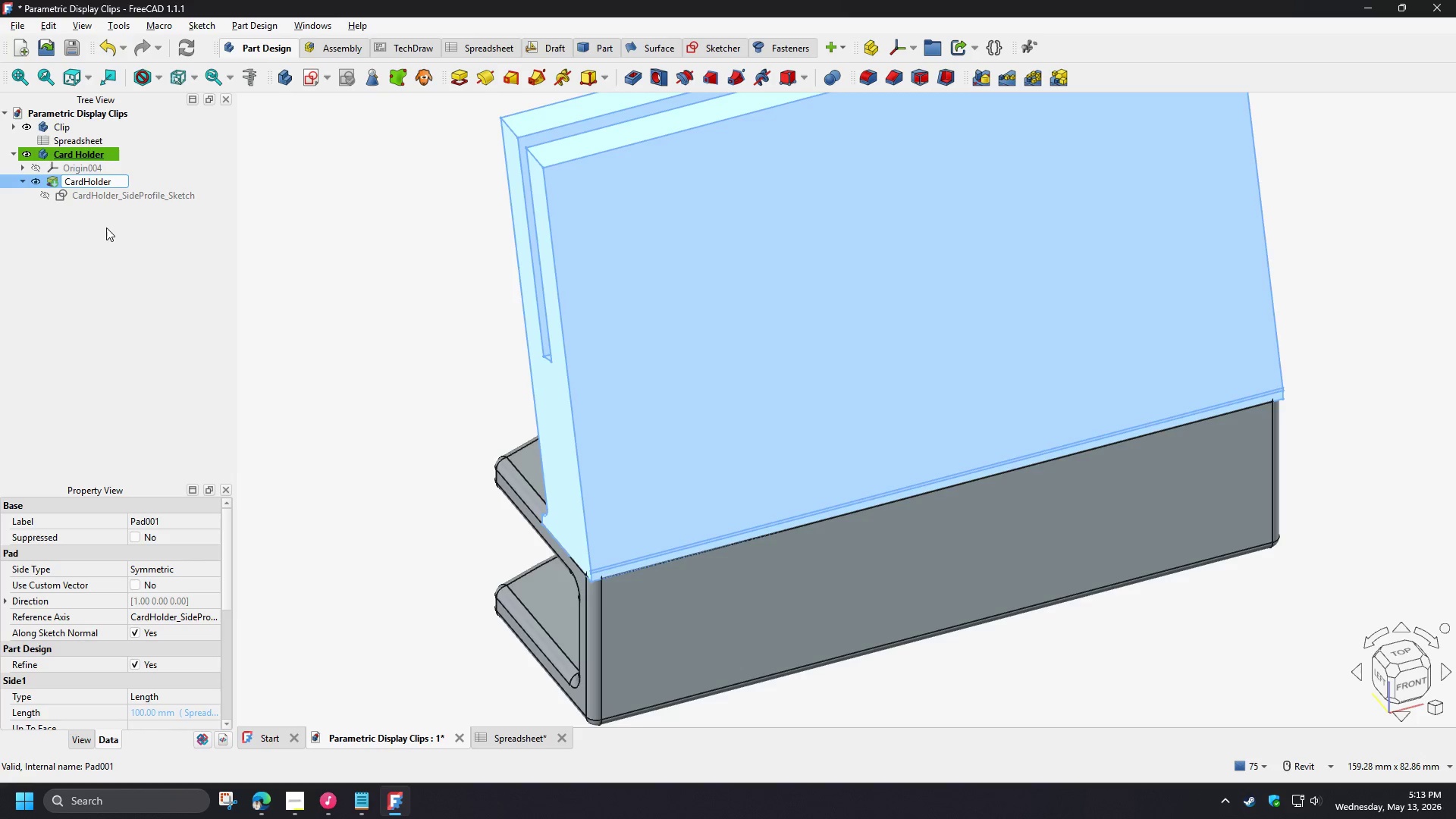 
type(_Widtr)
key(Backspace)
type(h)
 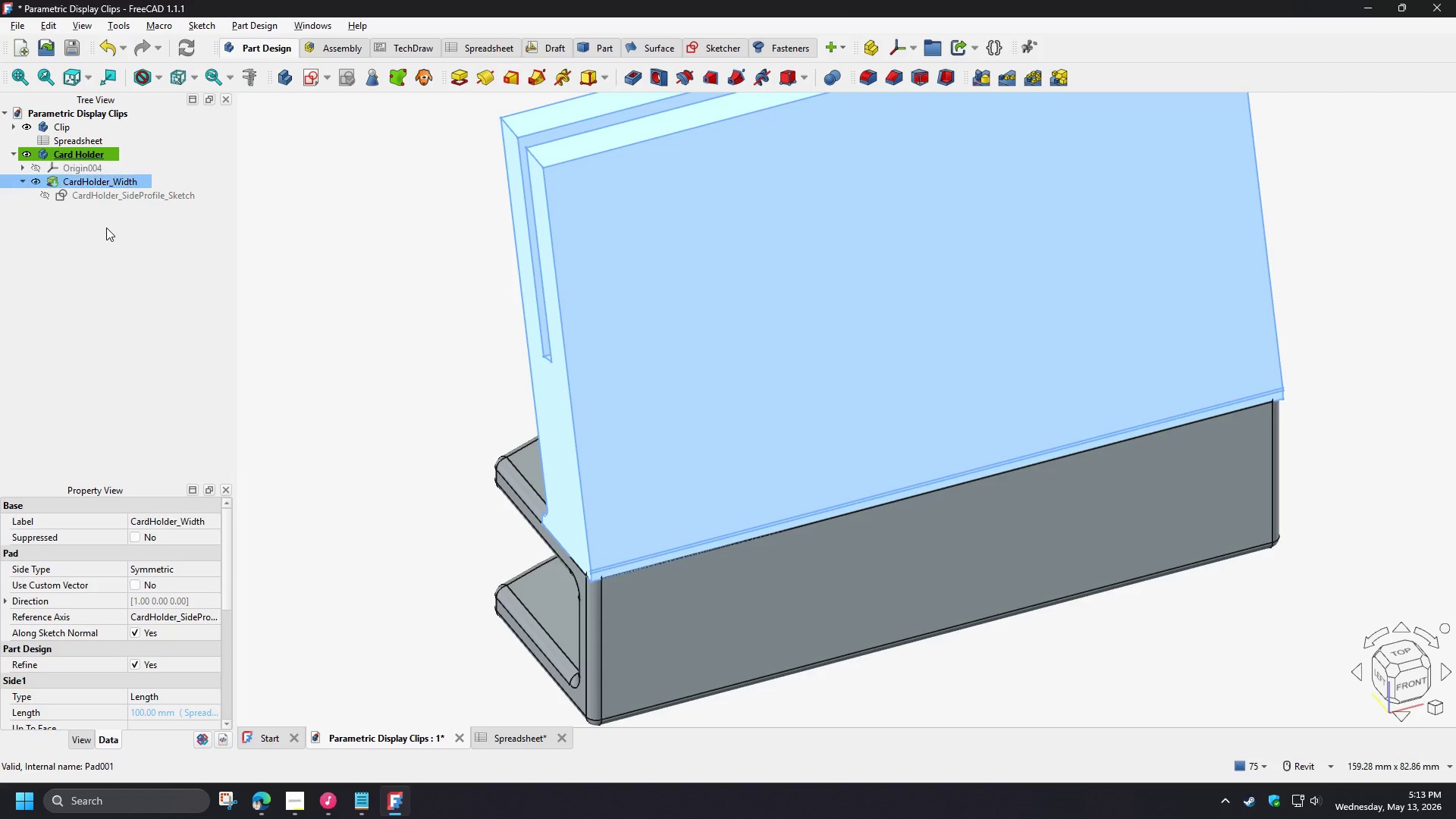 
key(Enter)
 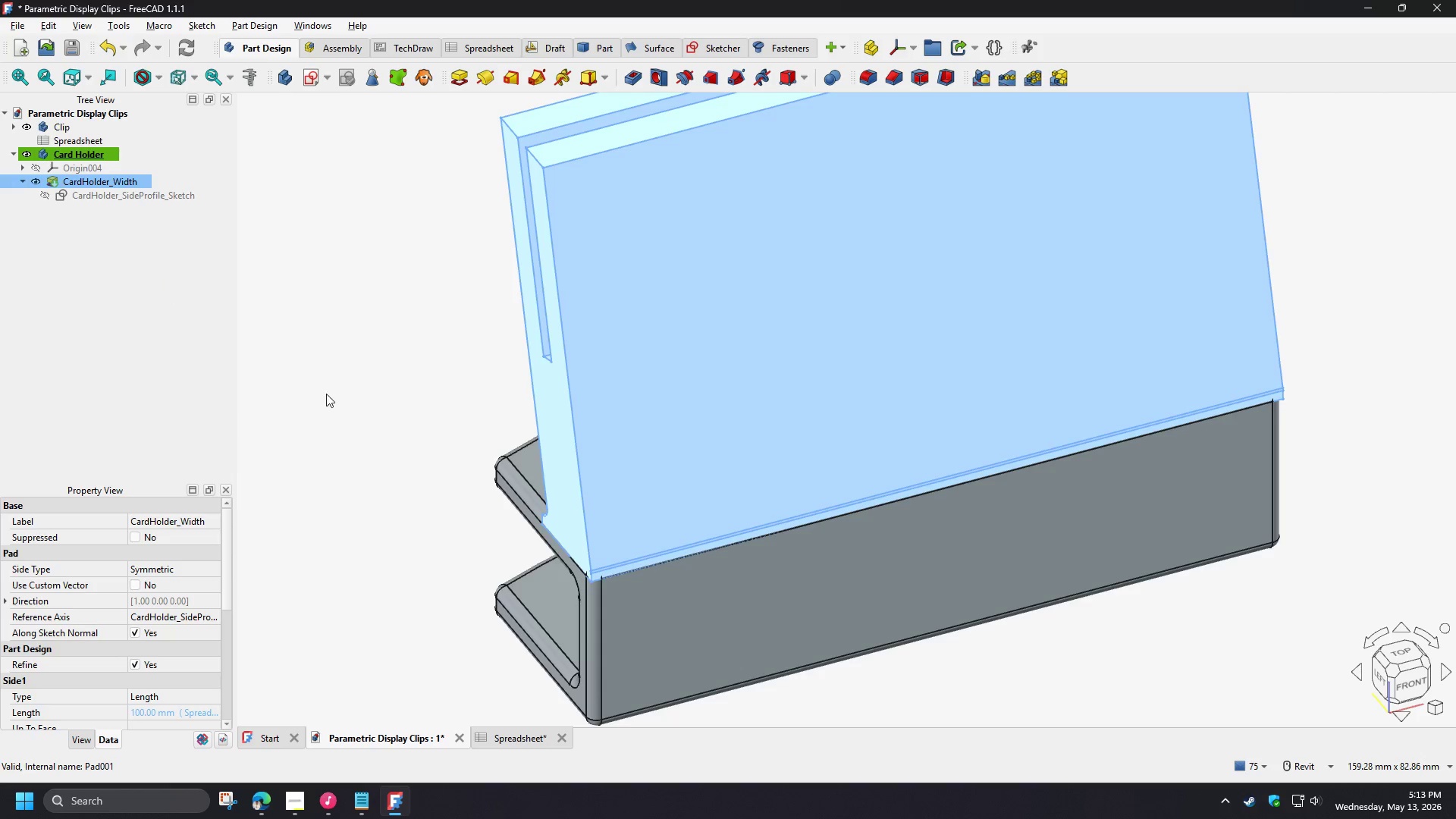 
left_click([344, 410])
 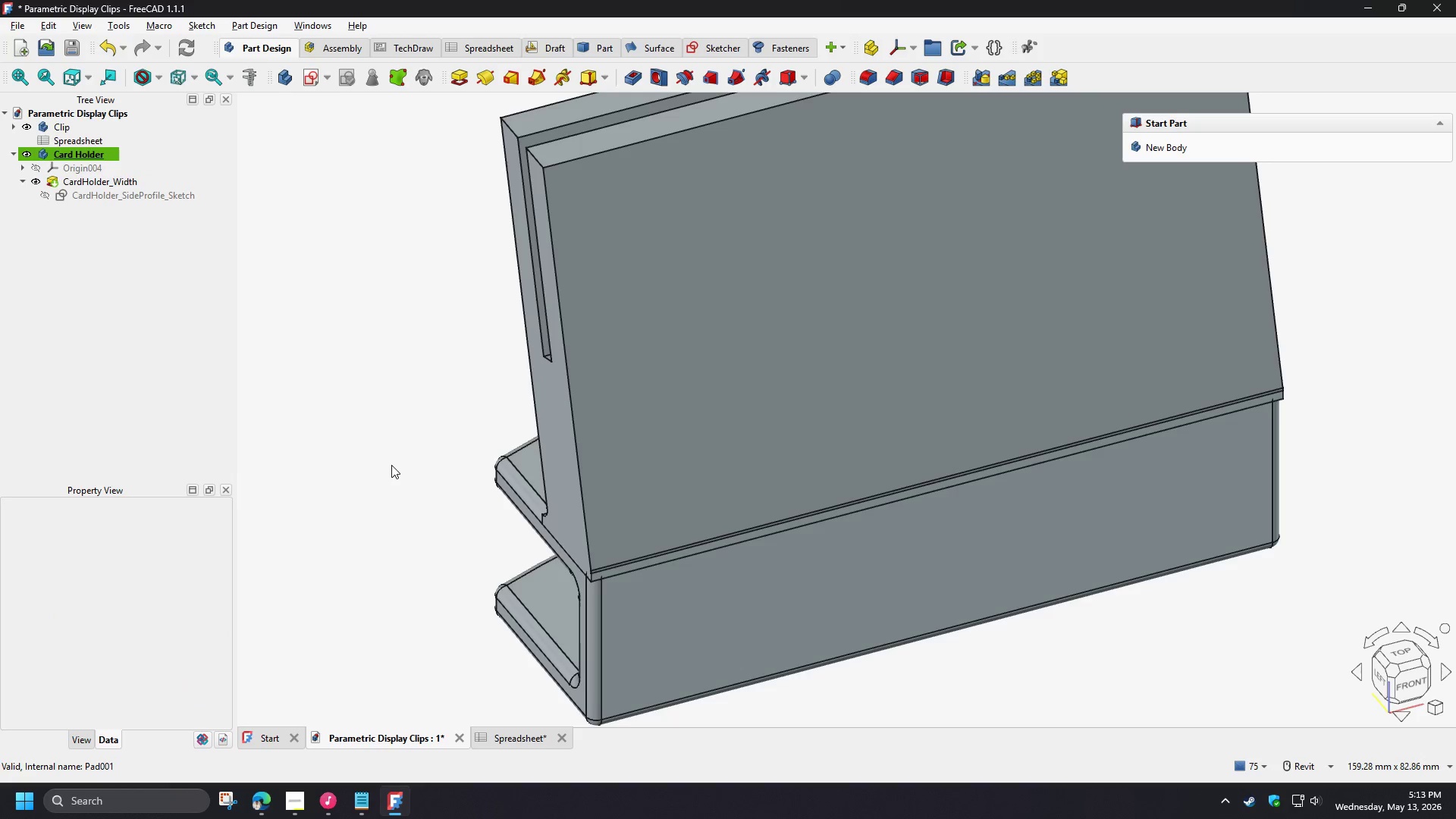 
hold_key(key=ShiftLeft, duration=0.8)
 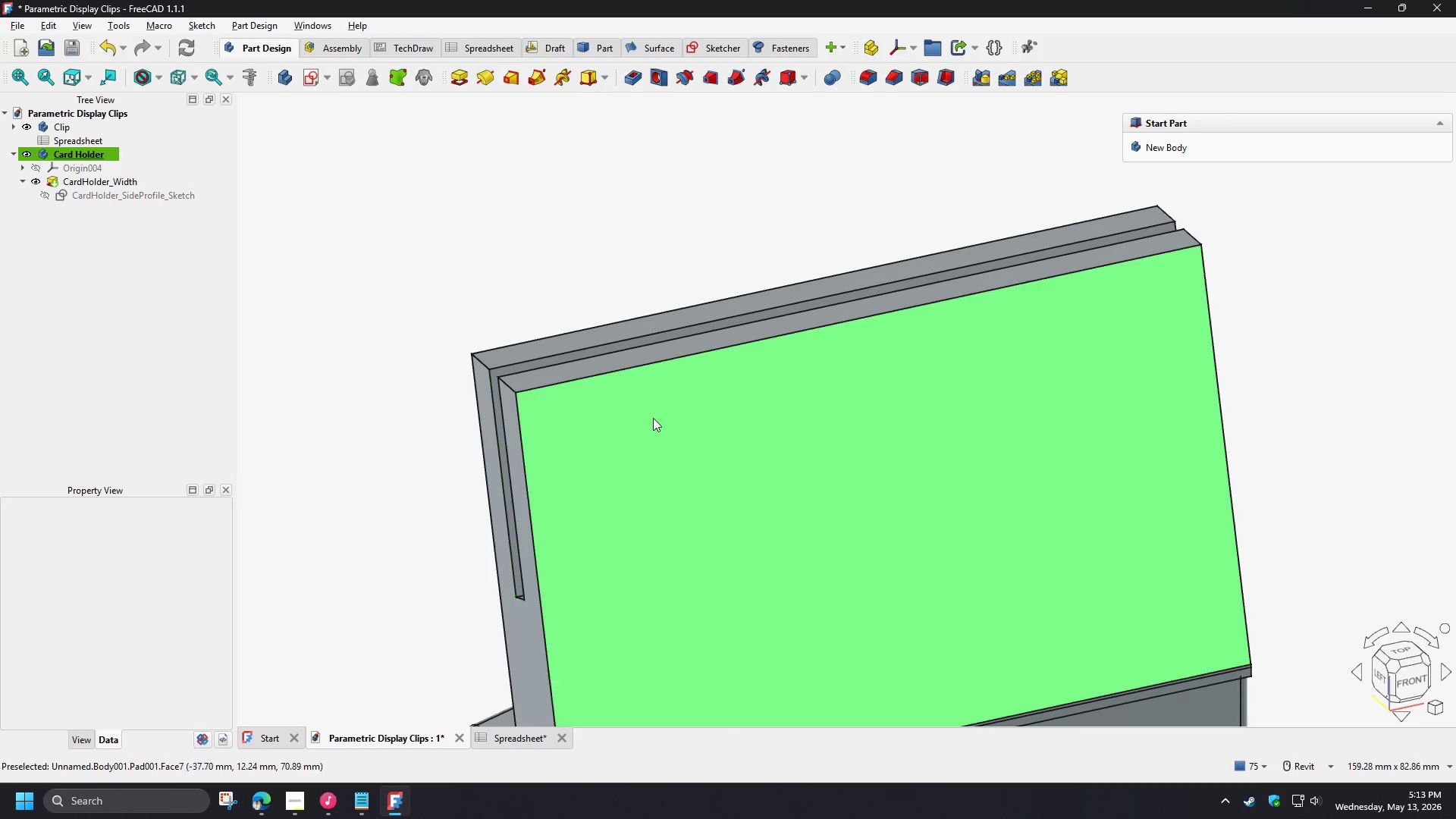 
scroll: coordinate [641, 588], scroll_direction: none, amount: 0.0
 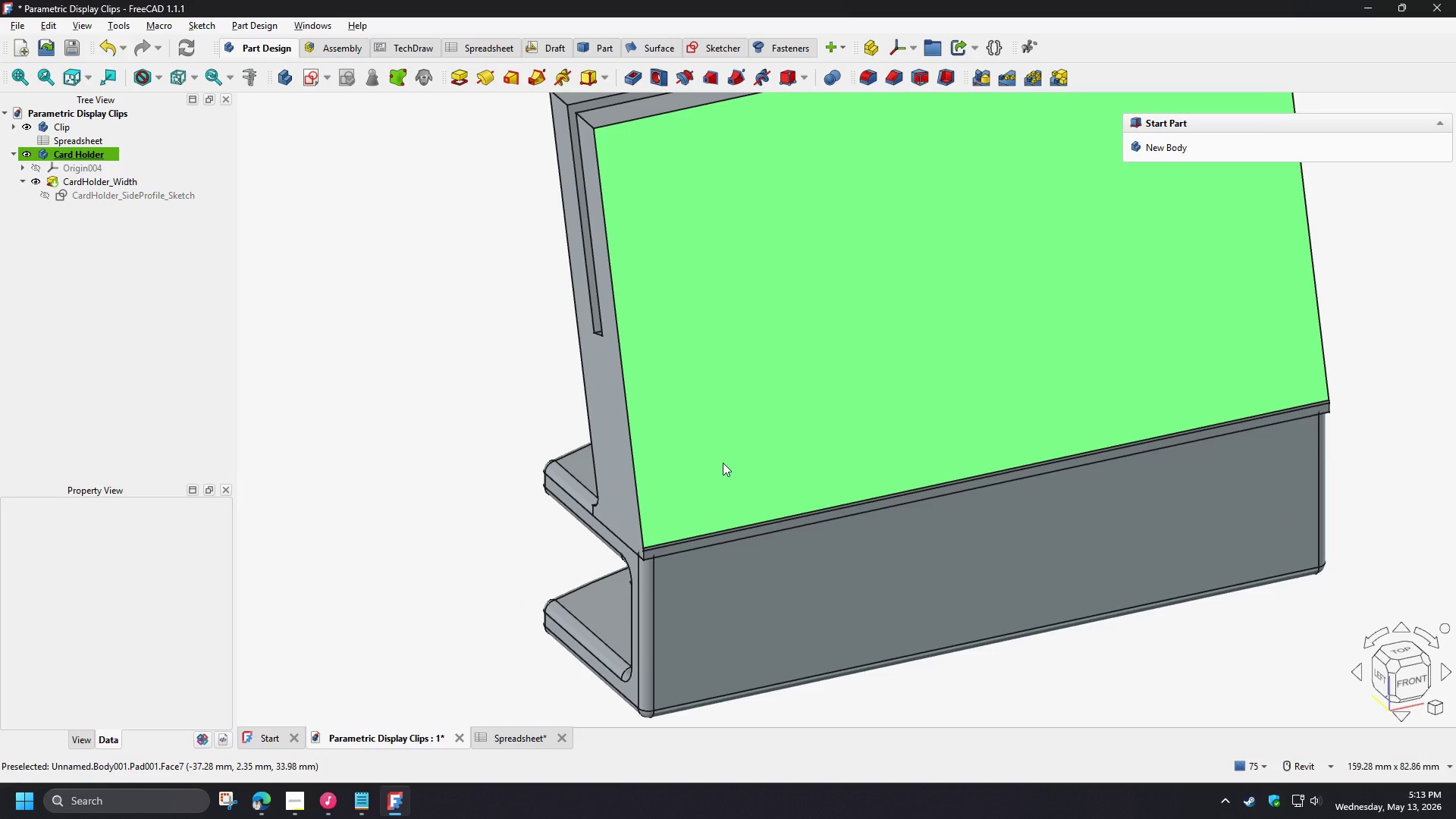 
wait(12.35)
 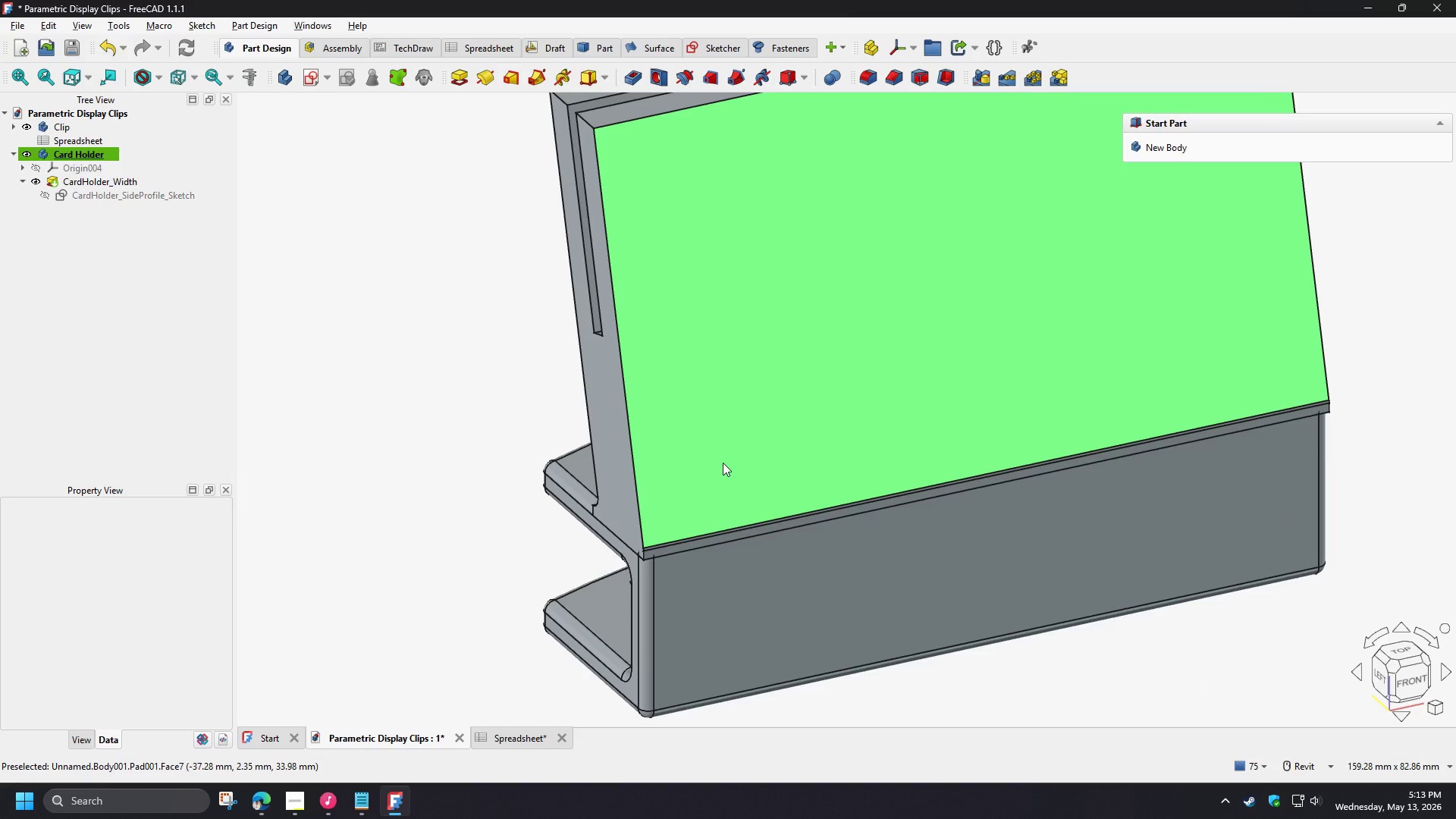 
scroll: coordinate [627, 547], scroll_direction: up, amount: 7.0
 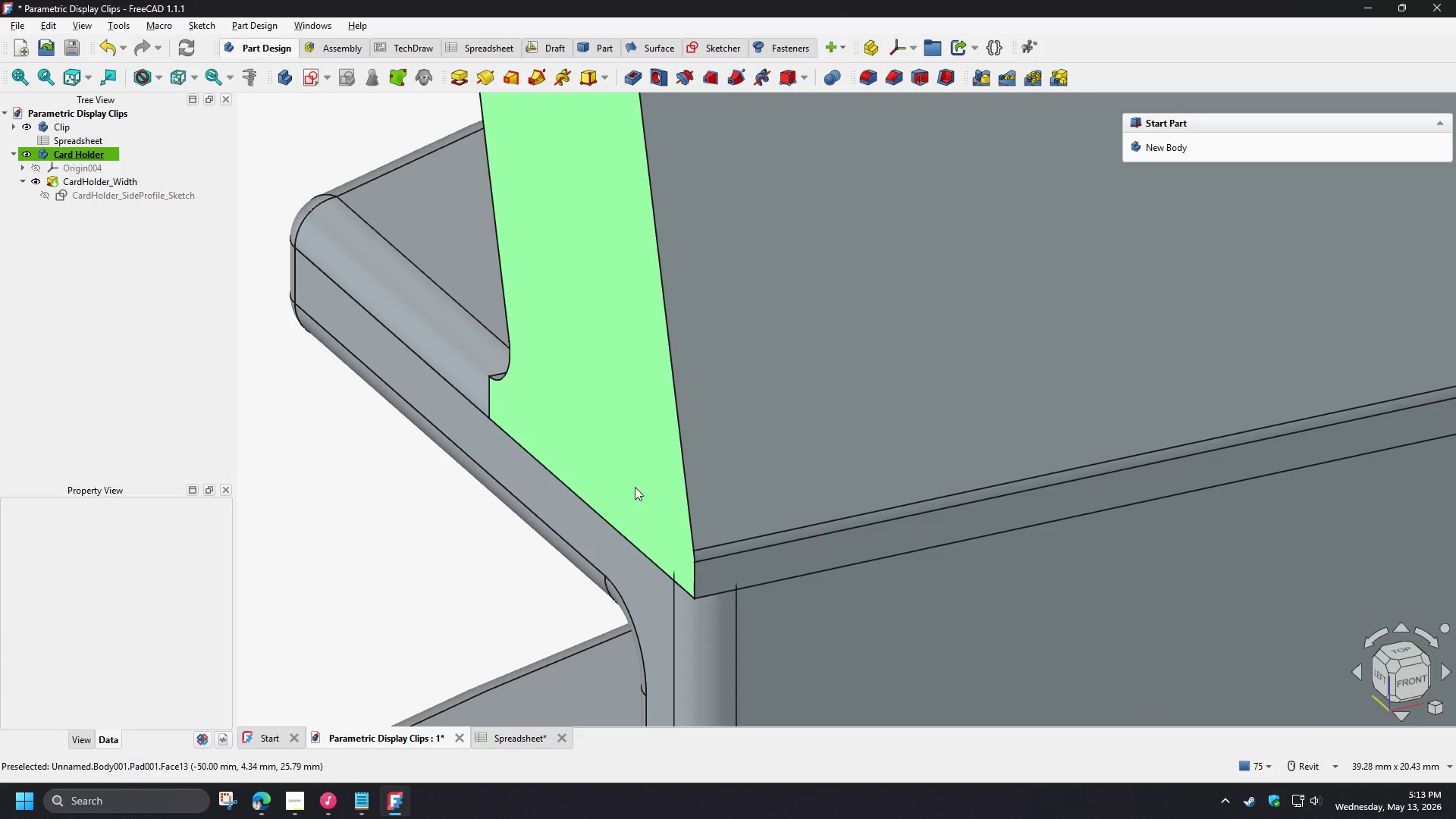 
wait(20.06)
 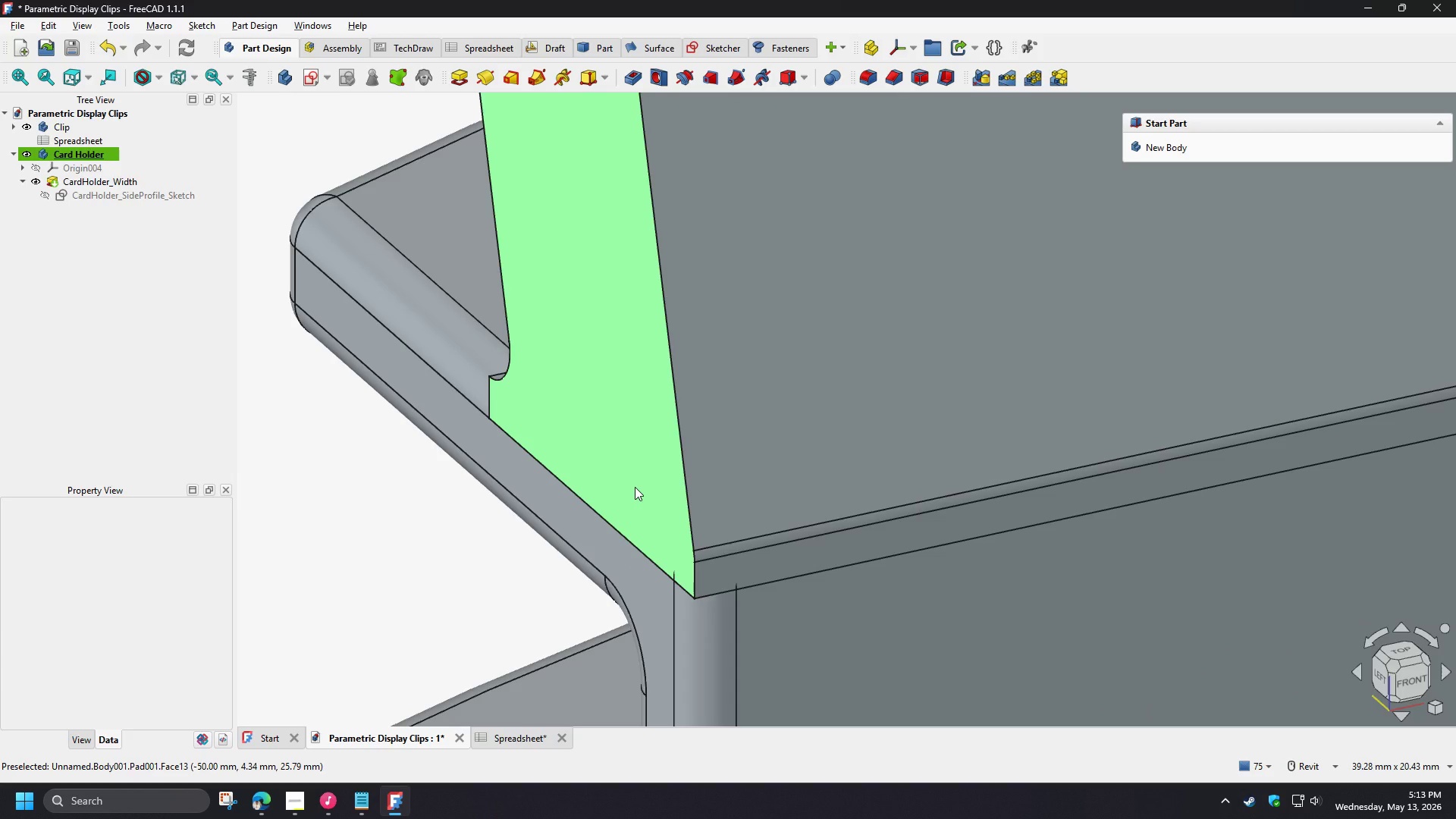 
scroll: coordinate [731, 538], scroll_direction: down, amount: 6.0
 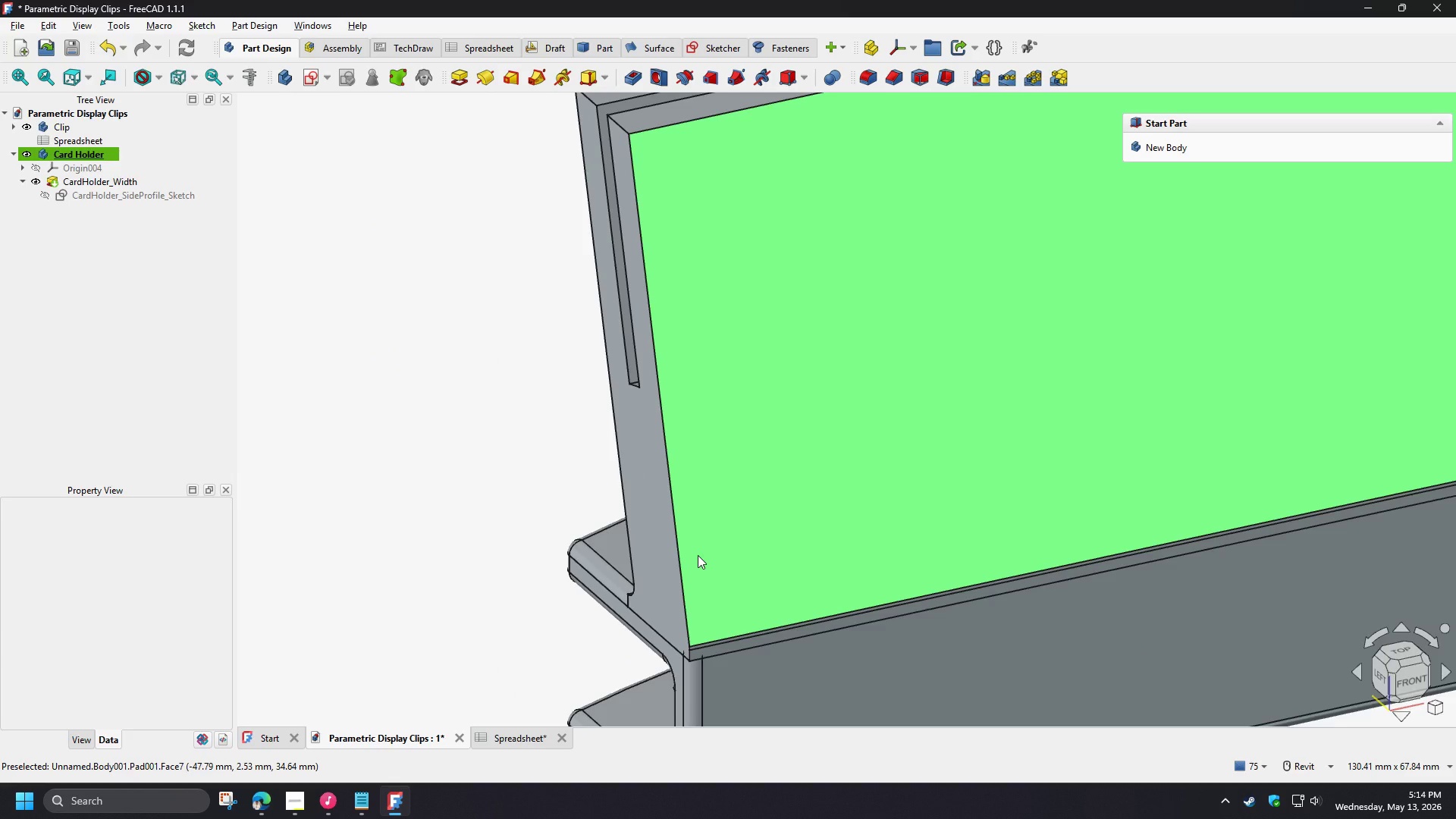 
wait(33.1)
 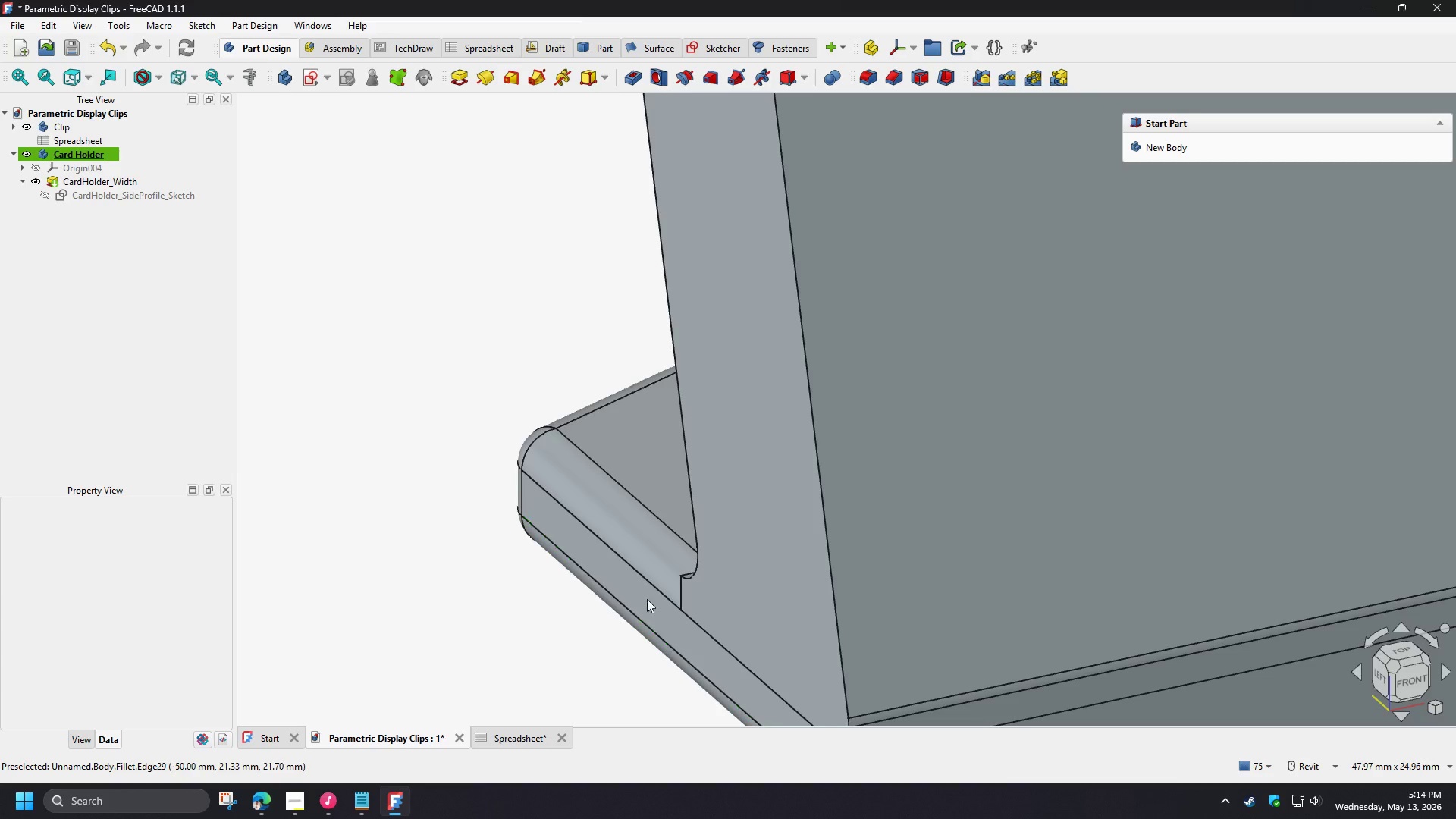 
hold_key(key=ShiftLeft, duration=1.51)
 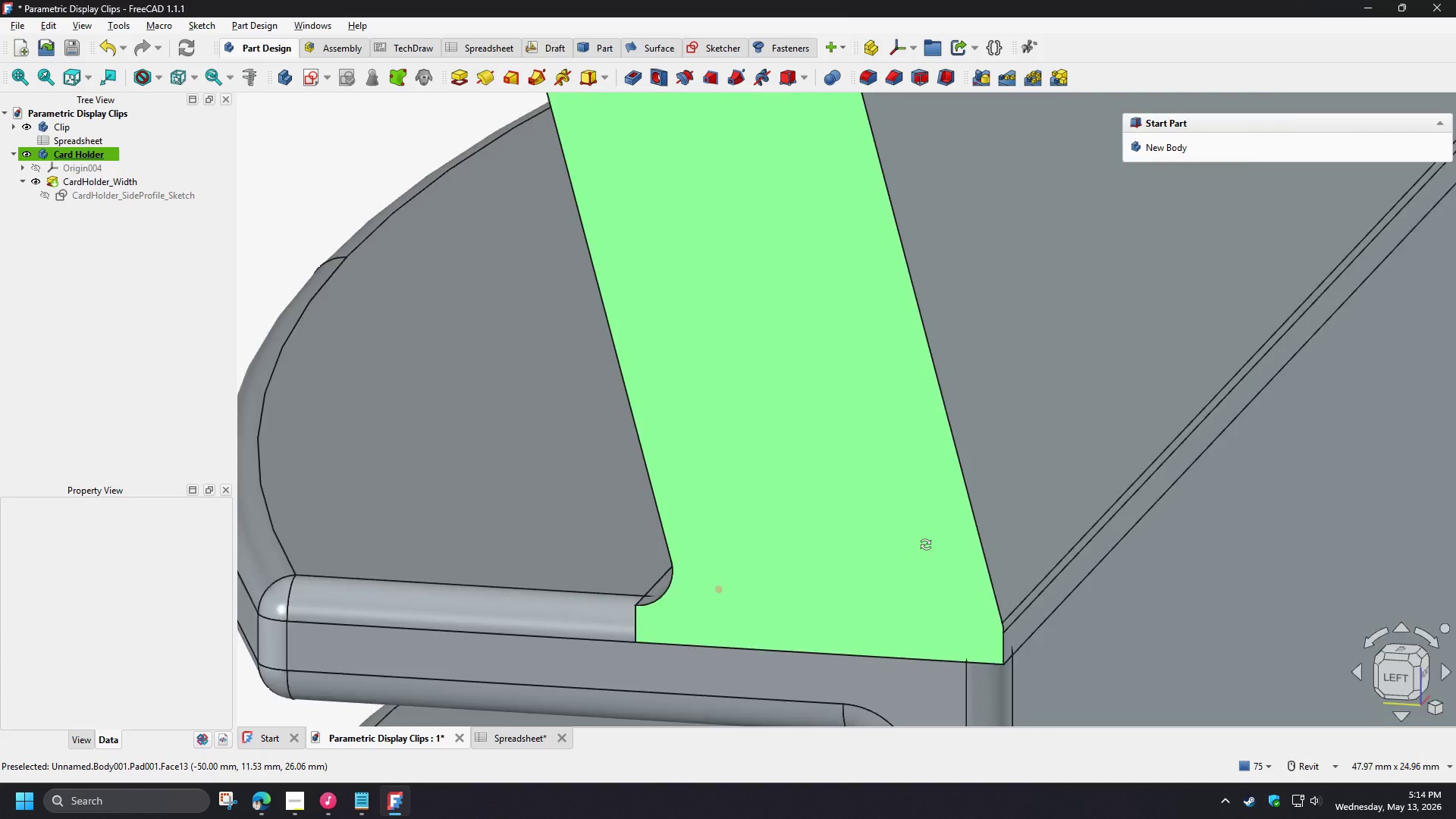 
scroll: coordinate [597, 604], scroll_direction: up, amount: 5.0
 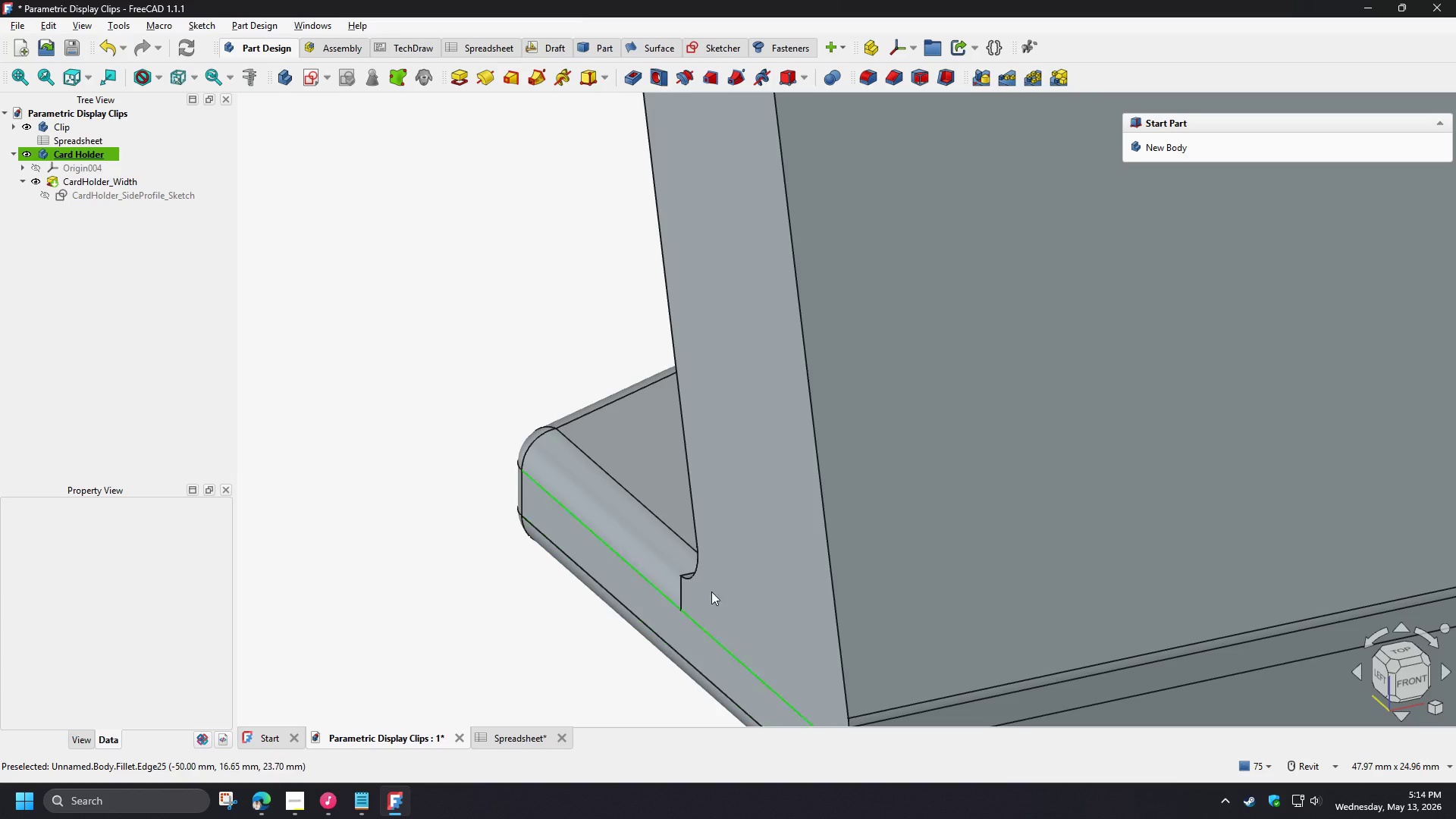 
hold_key(key=ShiftLeft, duration=1.52)
 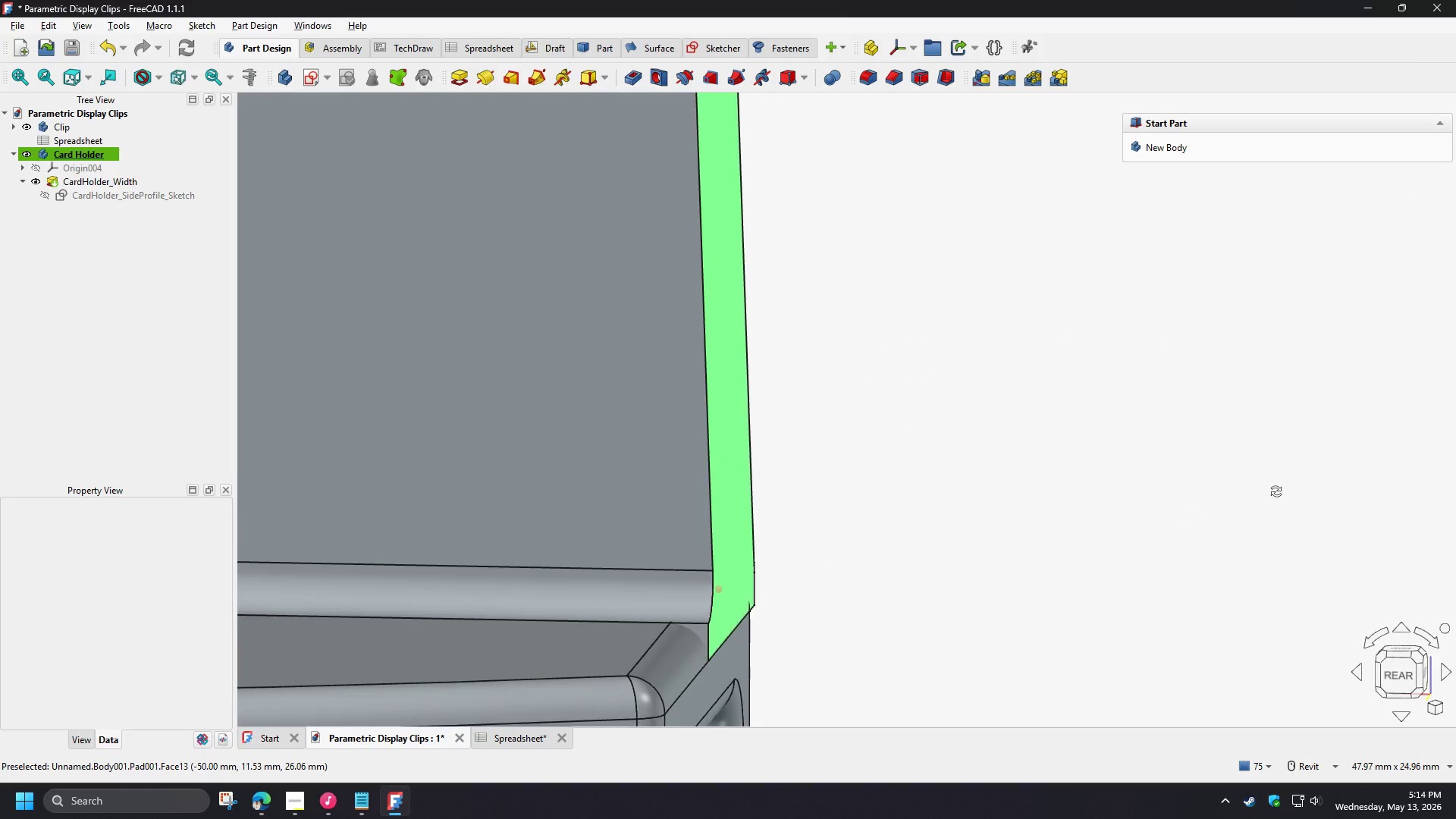 
hold_key(key=ShiftLeft, duration=1.17)
 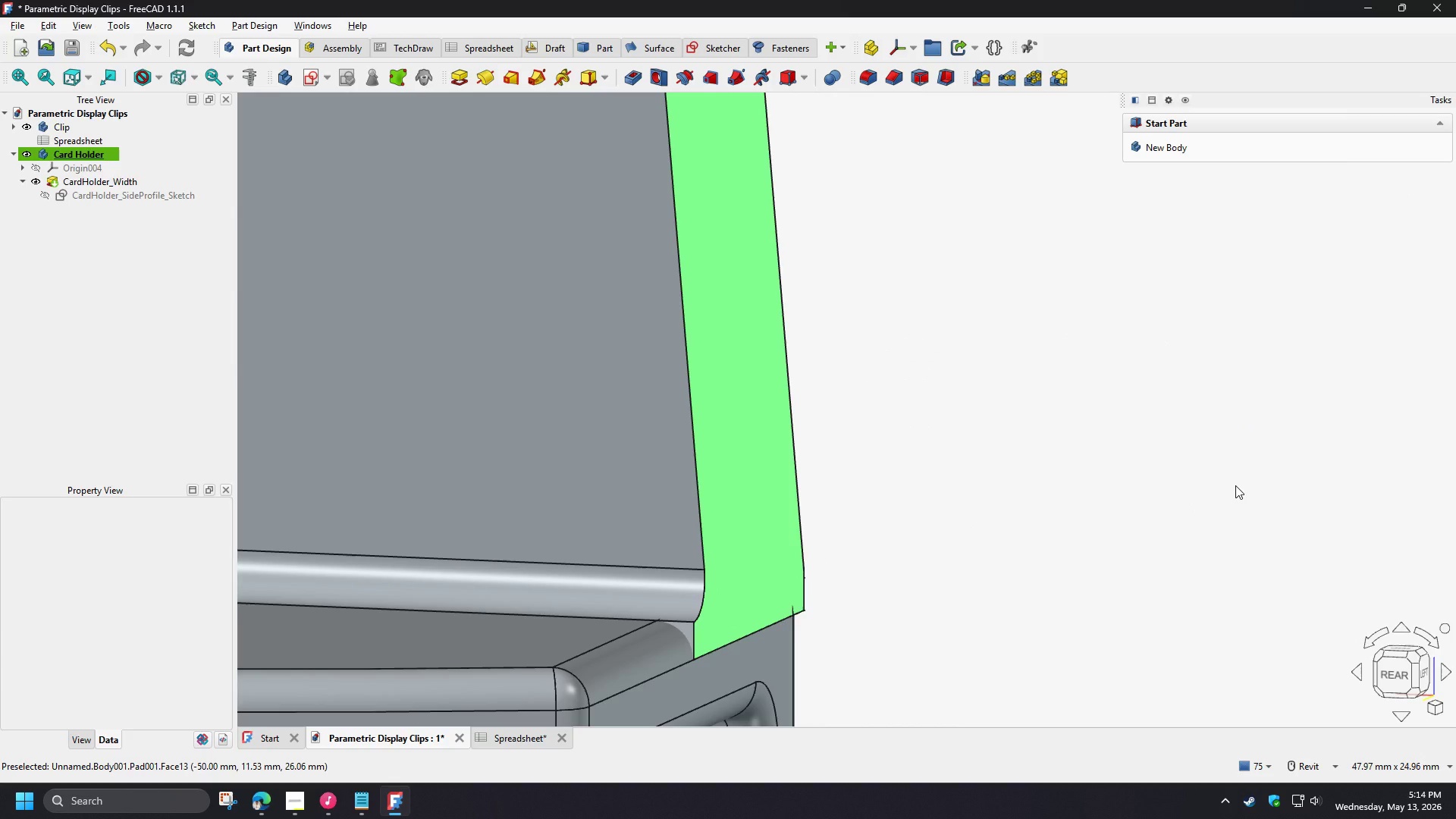 
wait(10.78)
 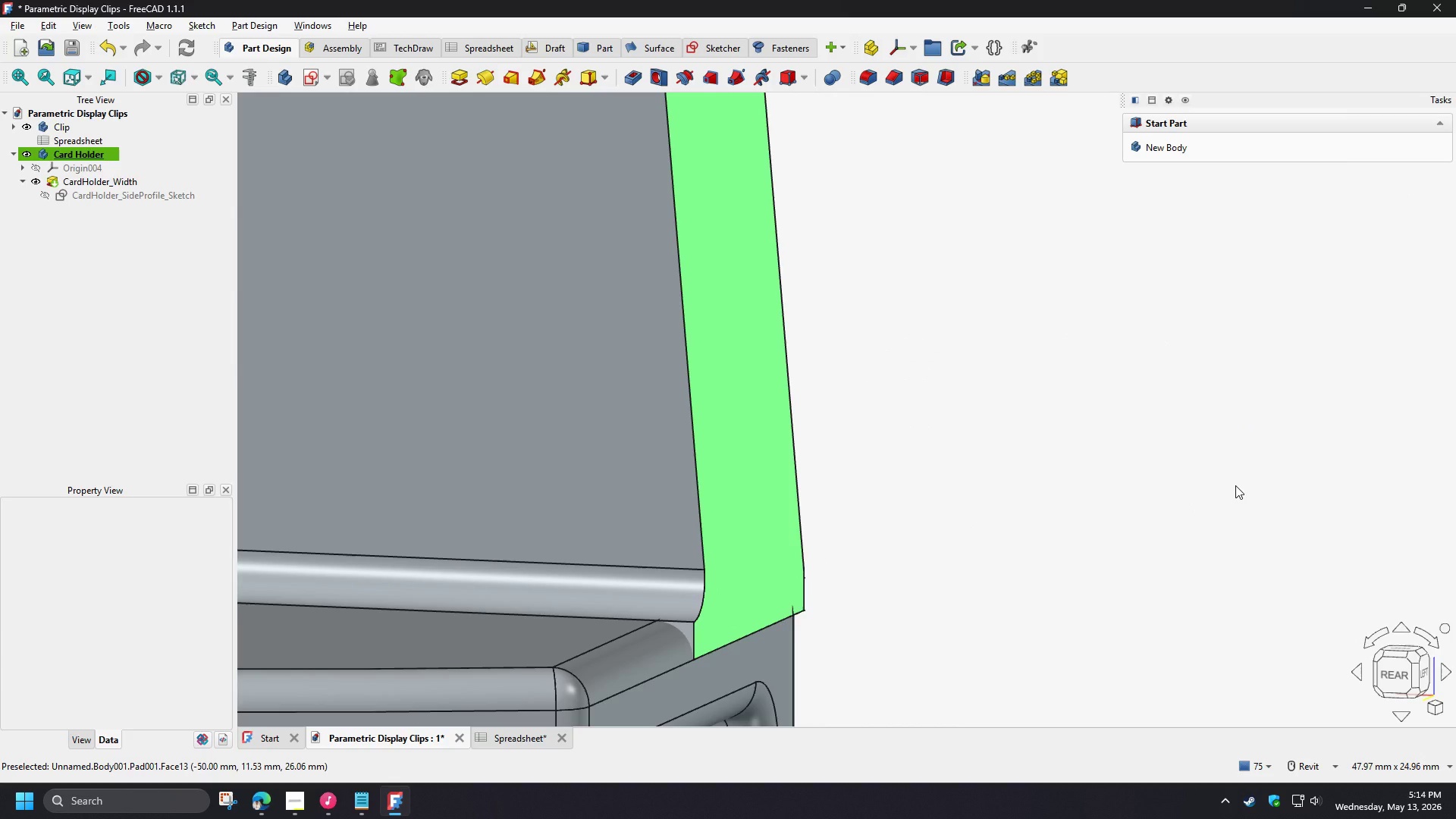 
hold_key(key=ShiftLeft, duration=1.53)
 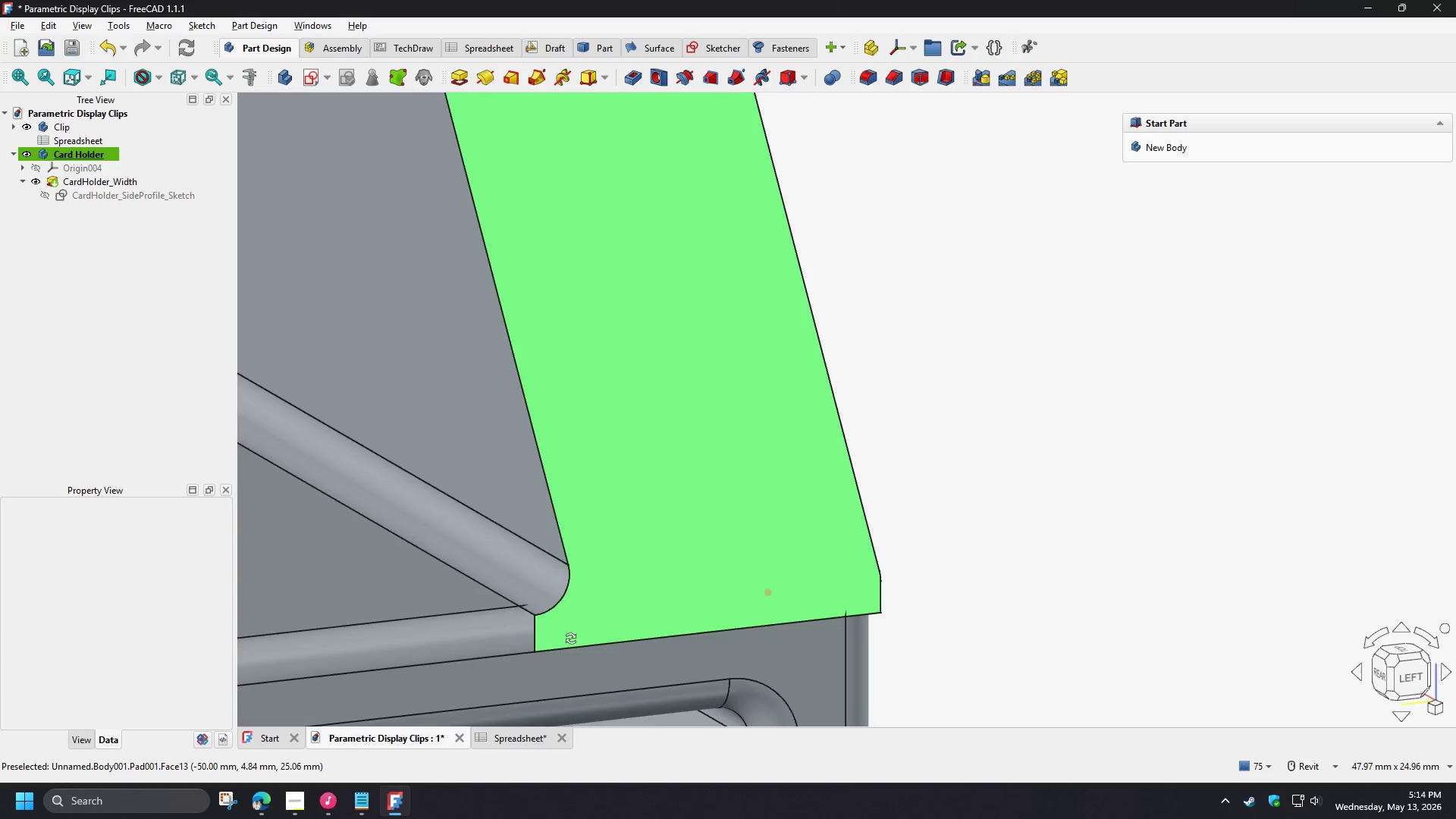 
hold_key(key=ShiftLeft, duration=1.2)
 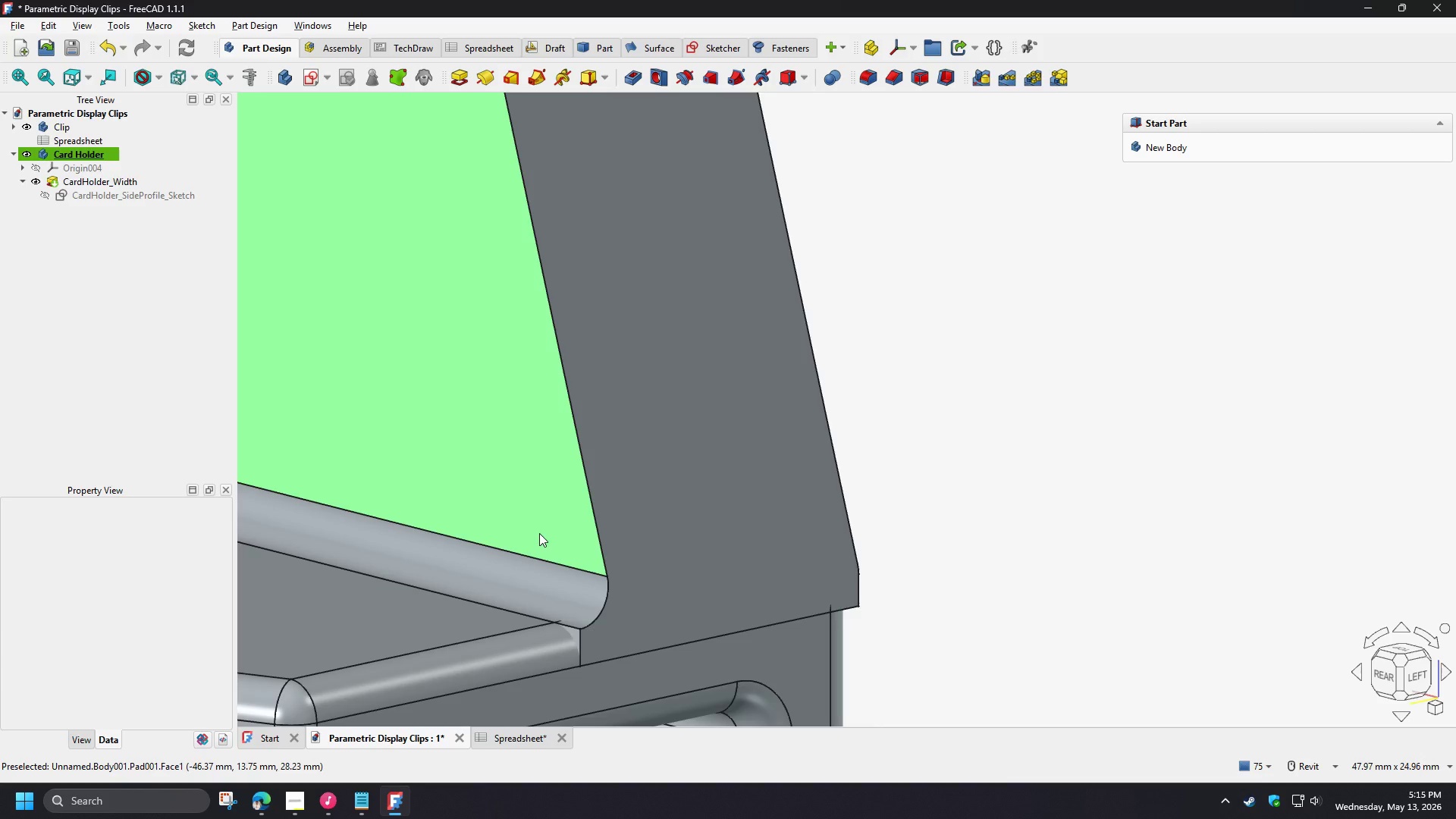 
wait(16.91)
 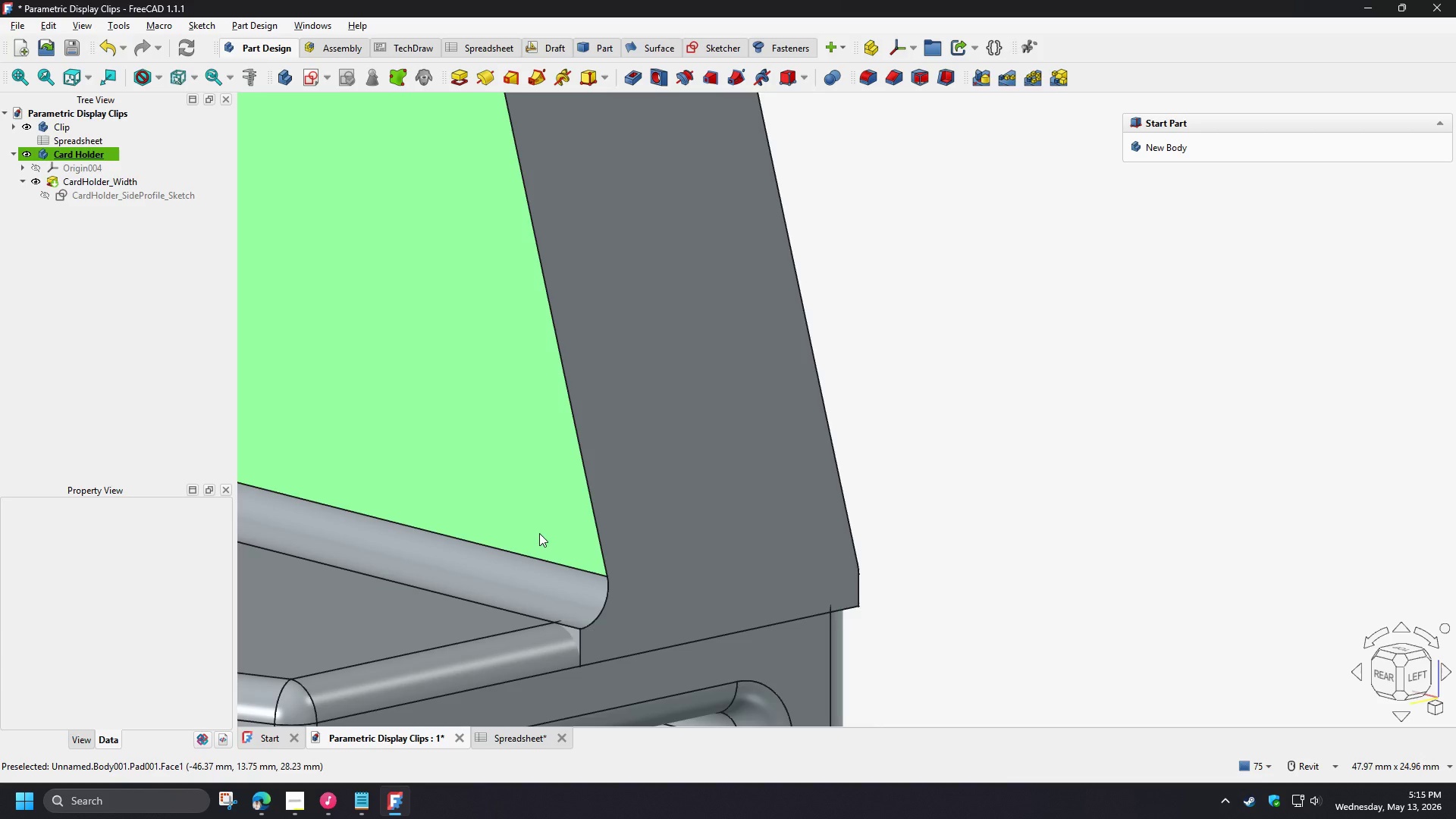 
scroll: coordinate [726, 536], scroll_direction: down, amount: 3.0
 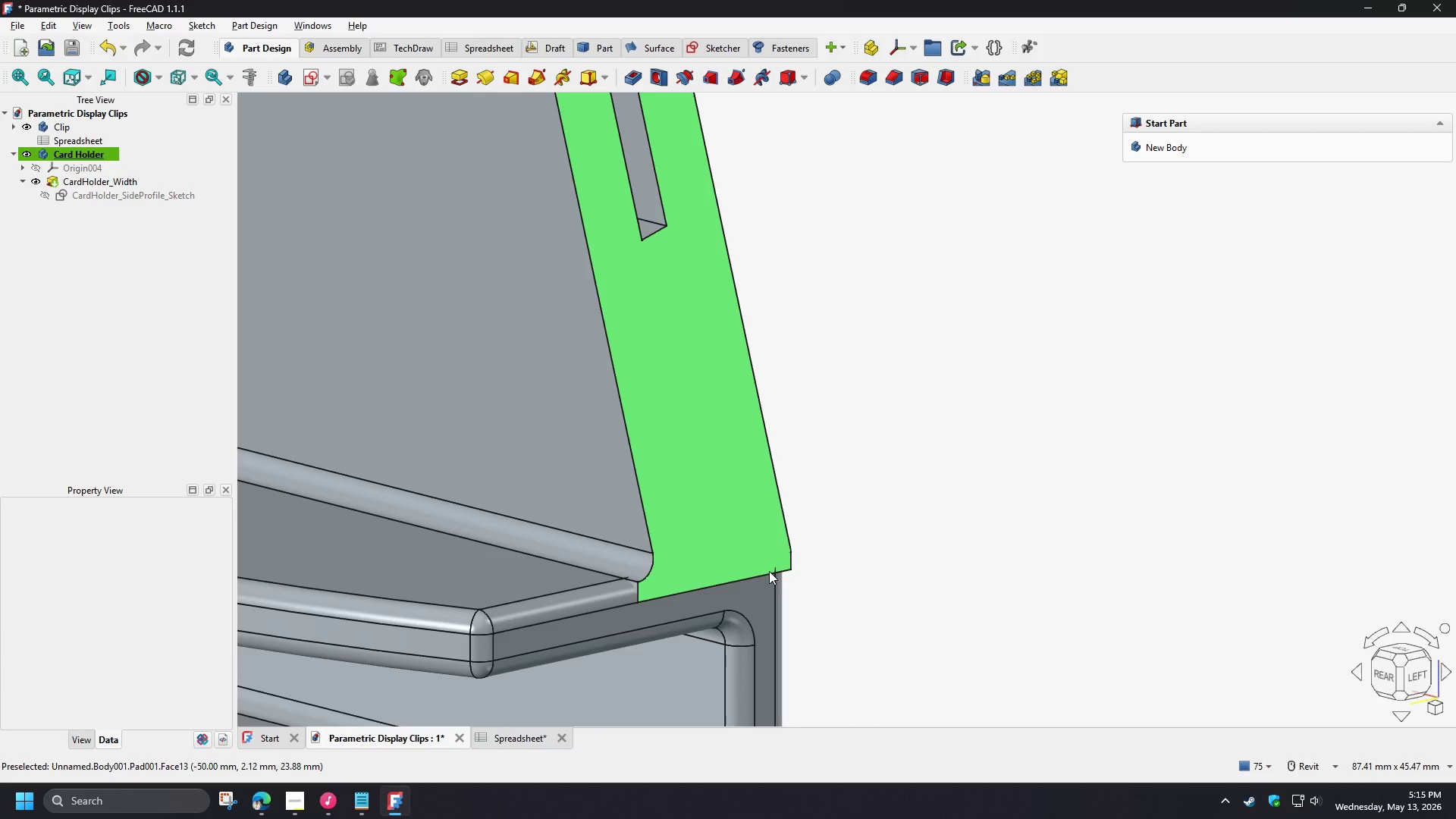 
hold_key(key=ShiftLeft, duration=1.52)
 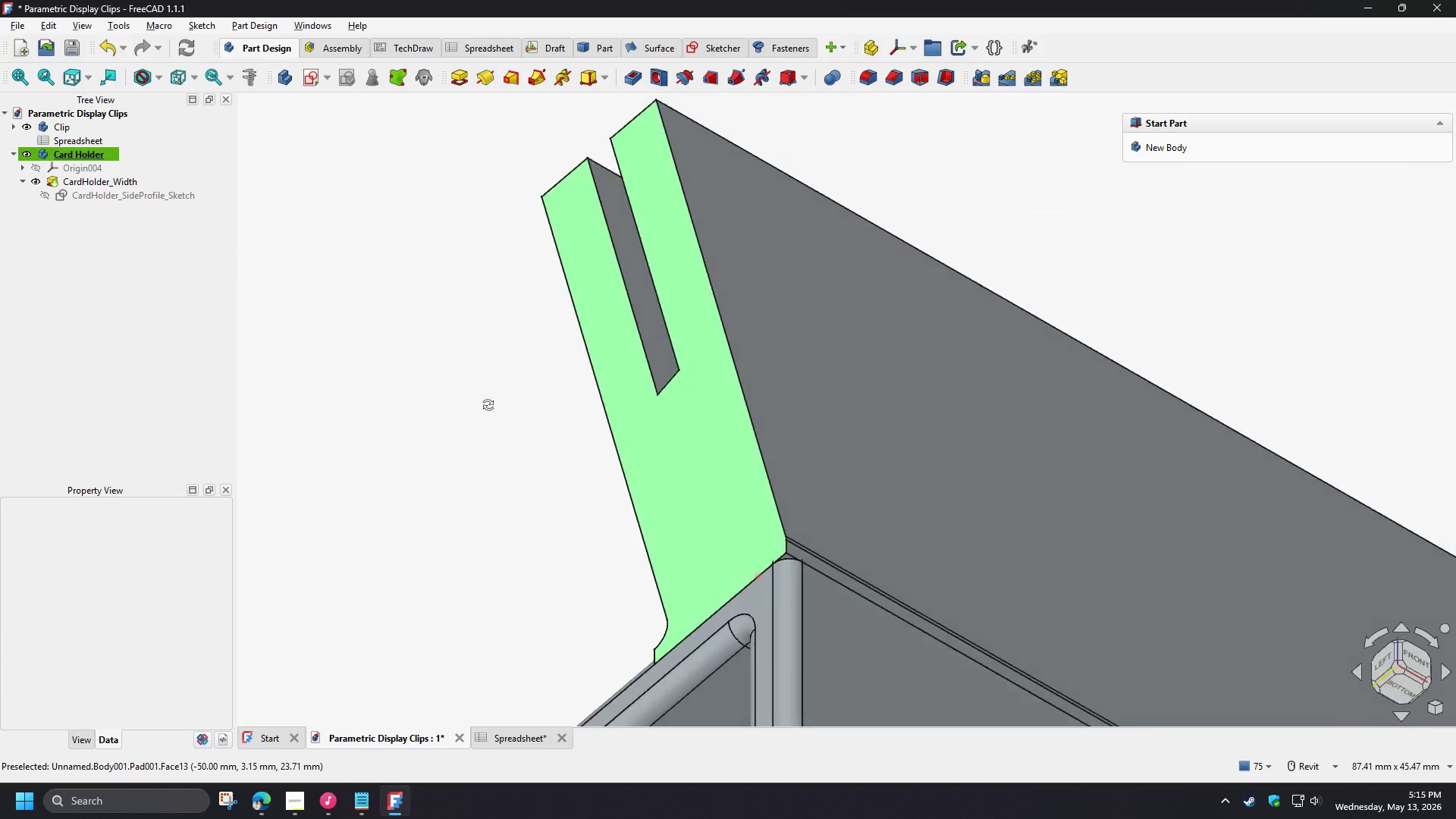 
hold_key(key=ShiftLeft, duration=1.5)
 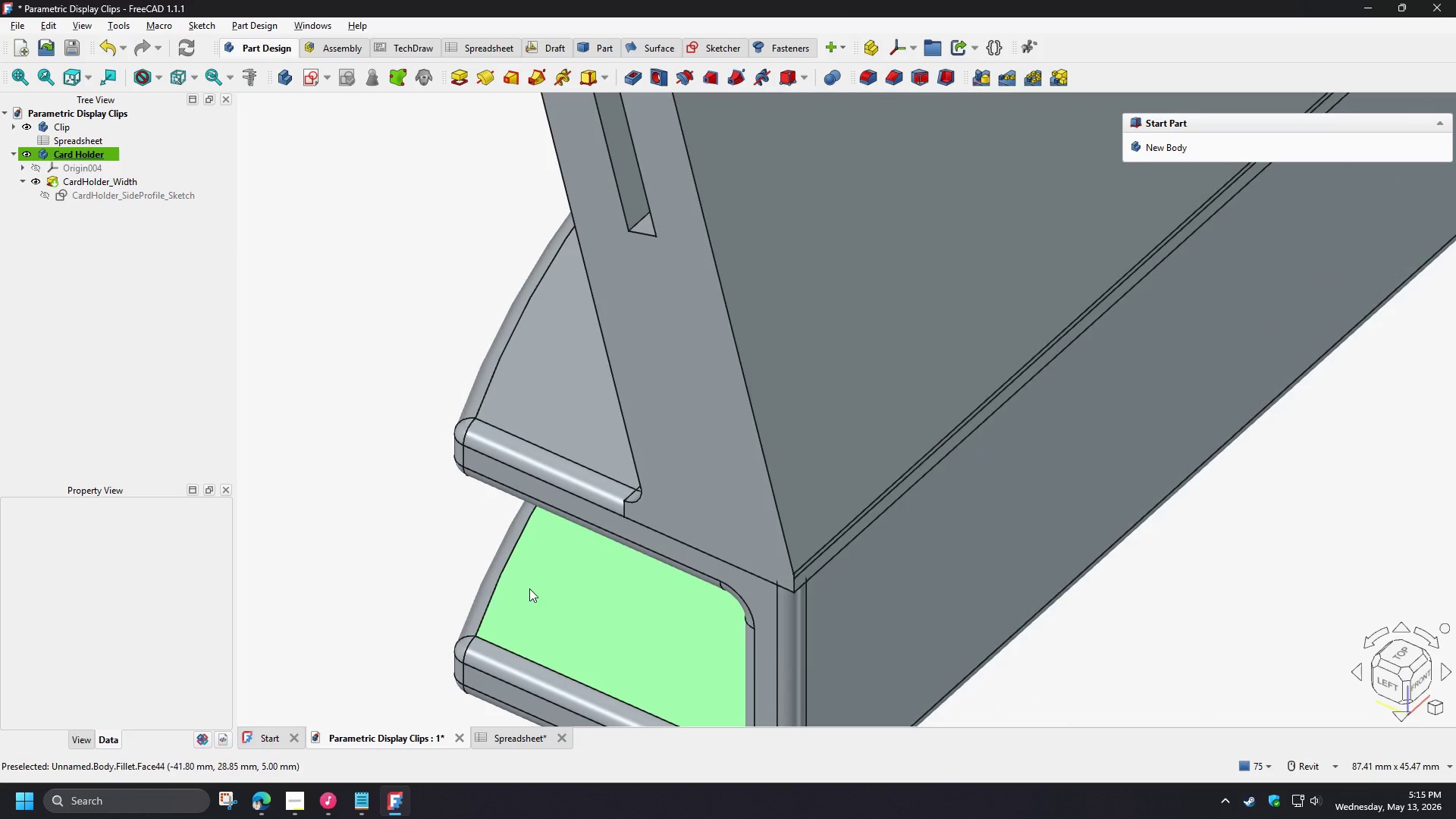 
hold_key(key=ShiftLeft, duration=0.58)
 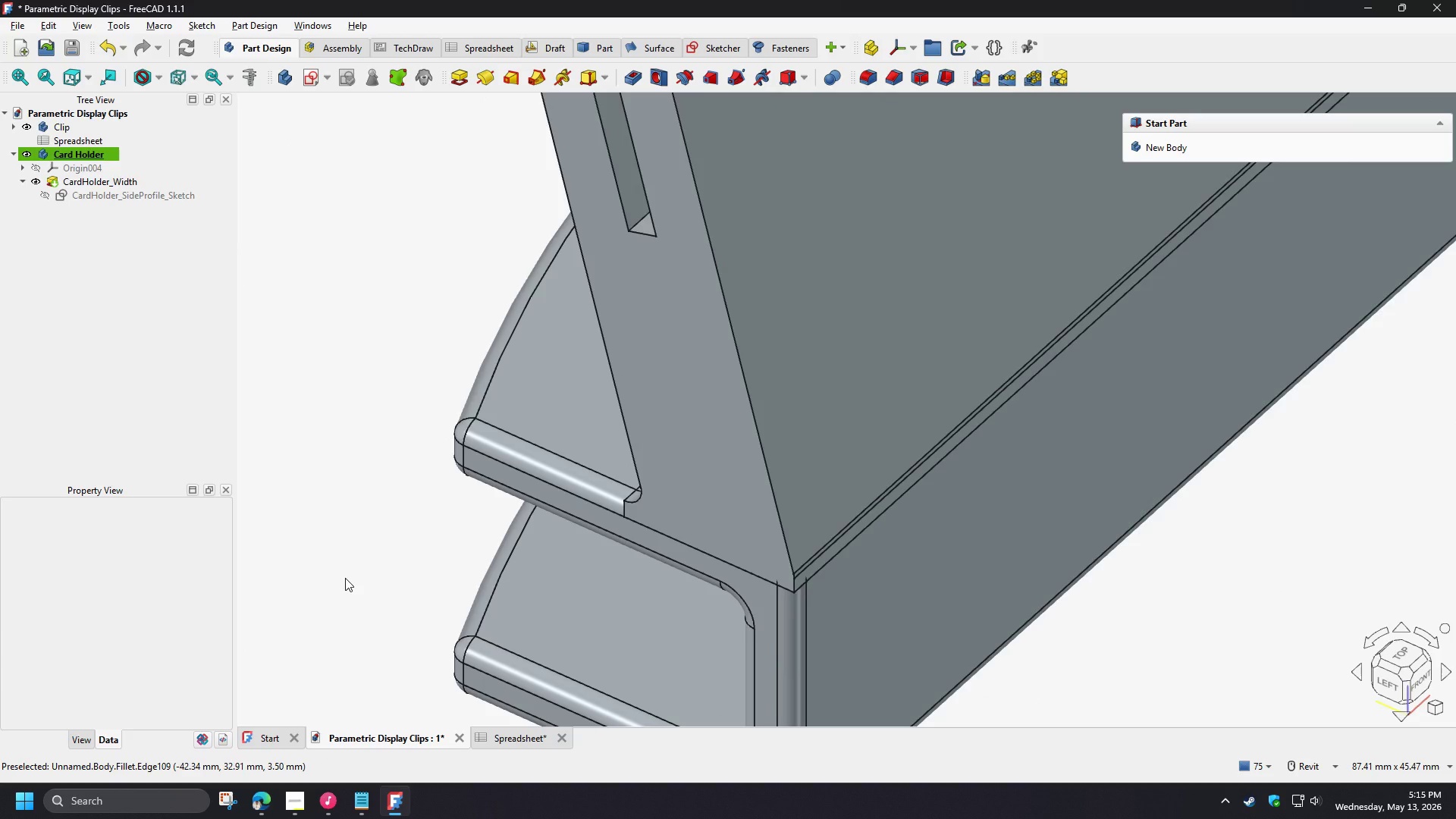 
wait(7.11)
 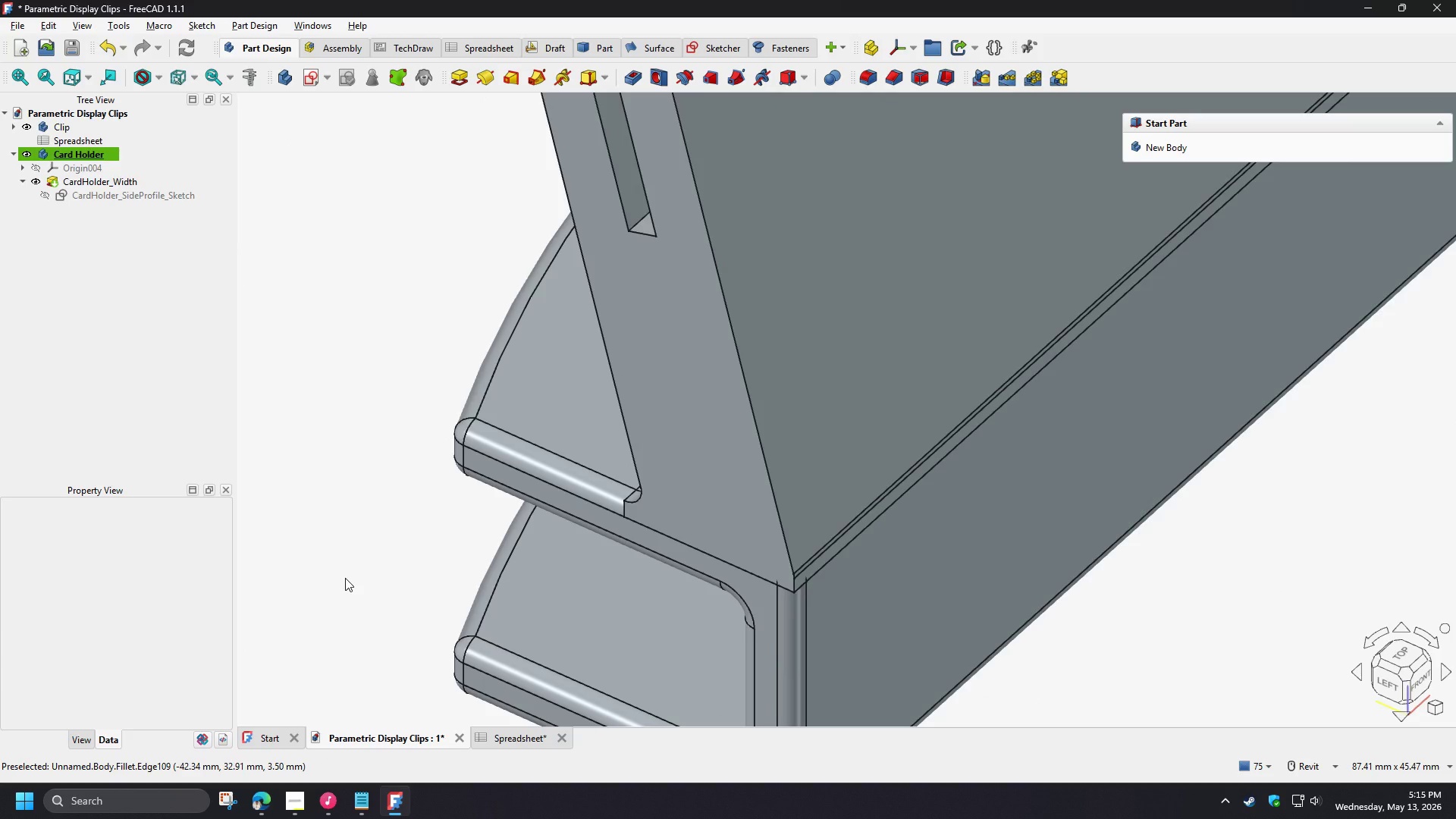 
hold_key(key=ShiftLeft, duration=1.5)
 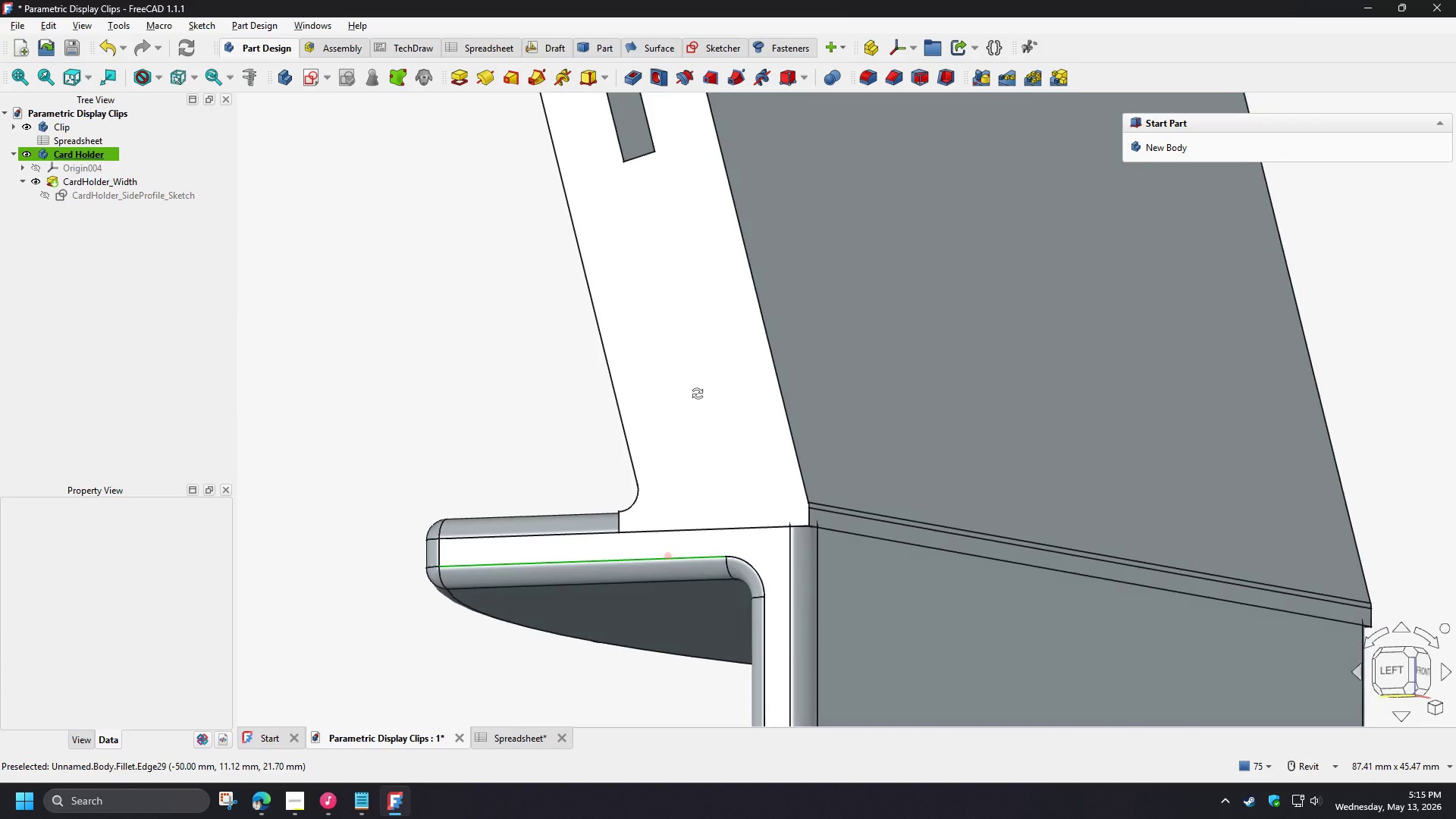 
hold_key(key=ShiftLeft, duration=1.34)
 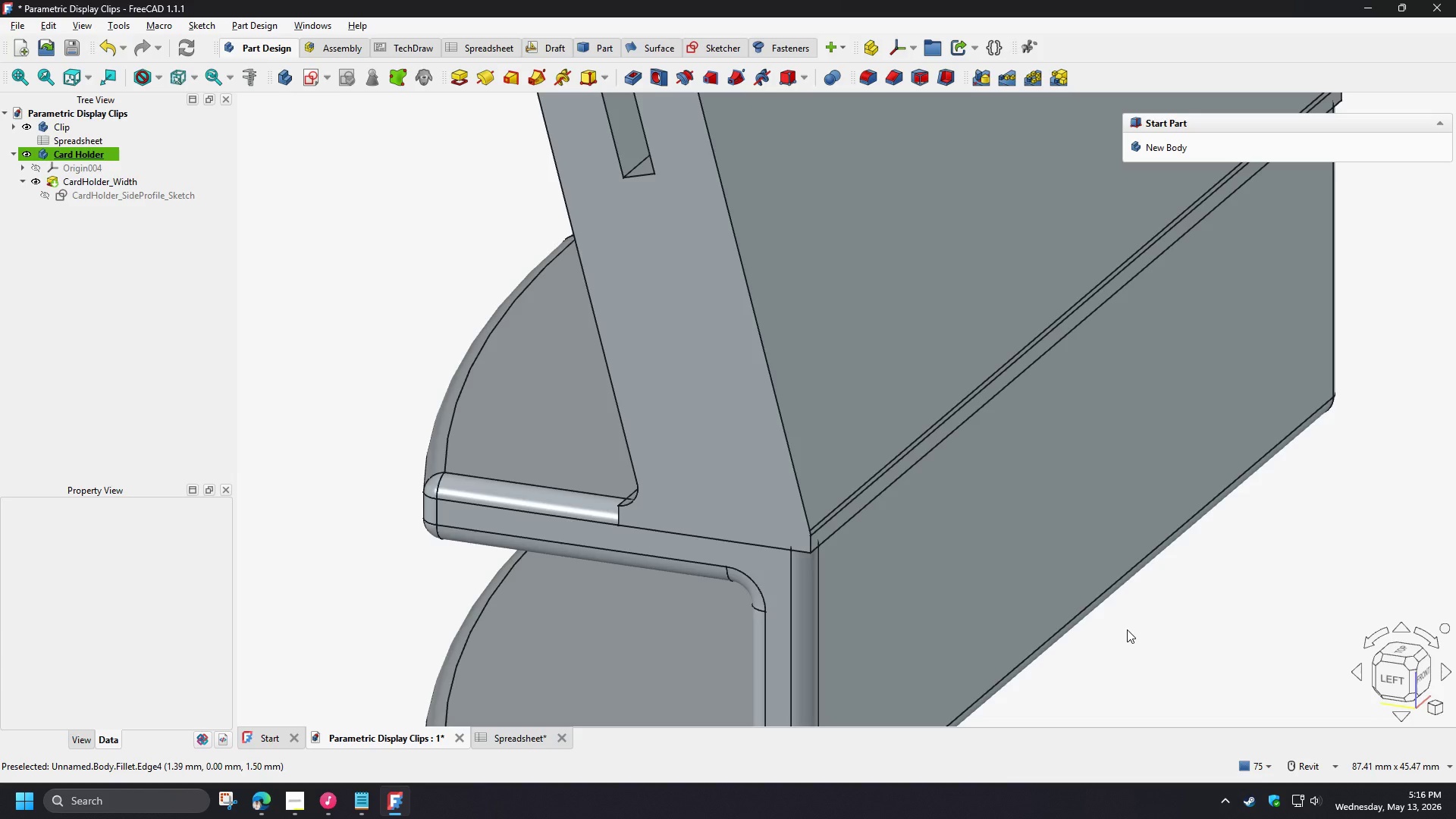 
wait(41.62)
 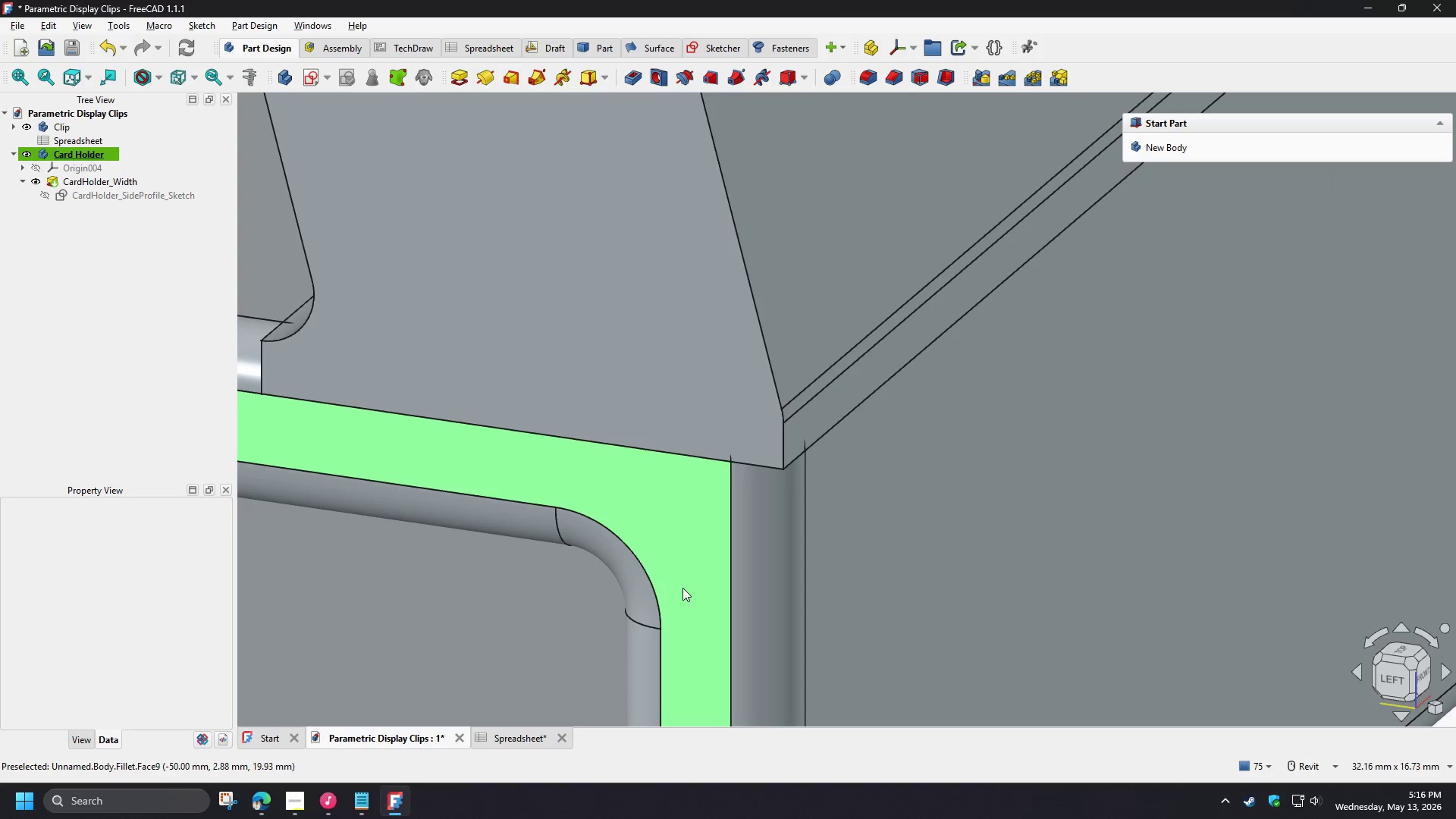 
hold_key(key=ShiftLeft, duration=1.52)
 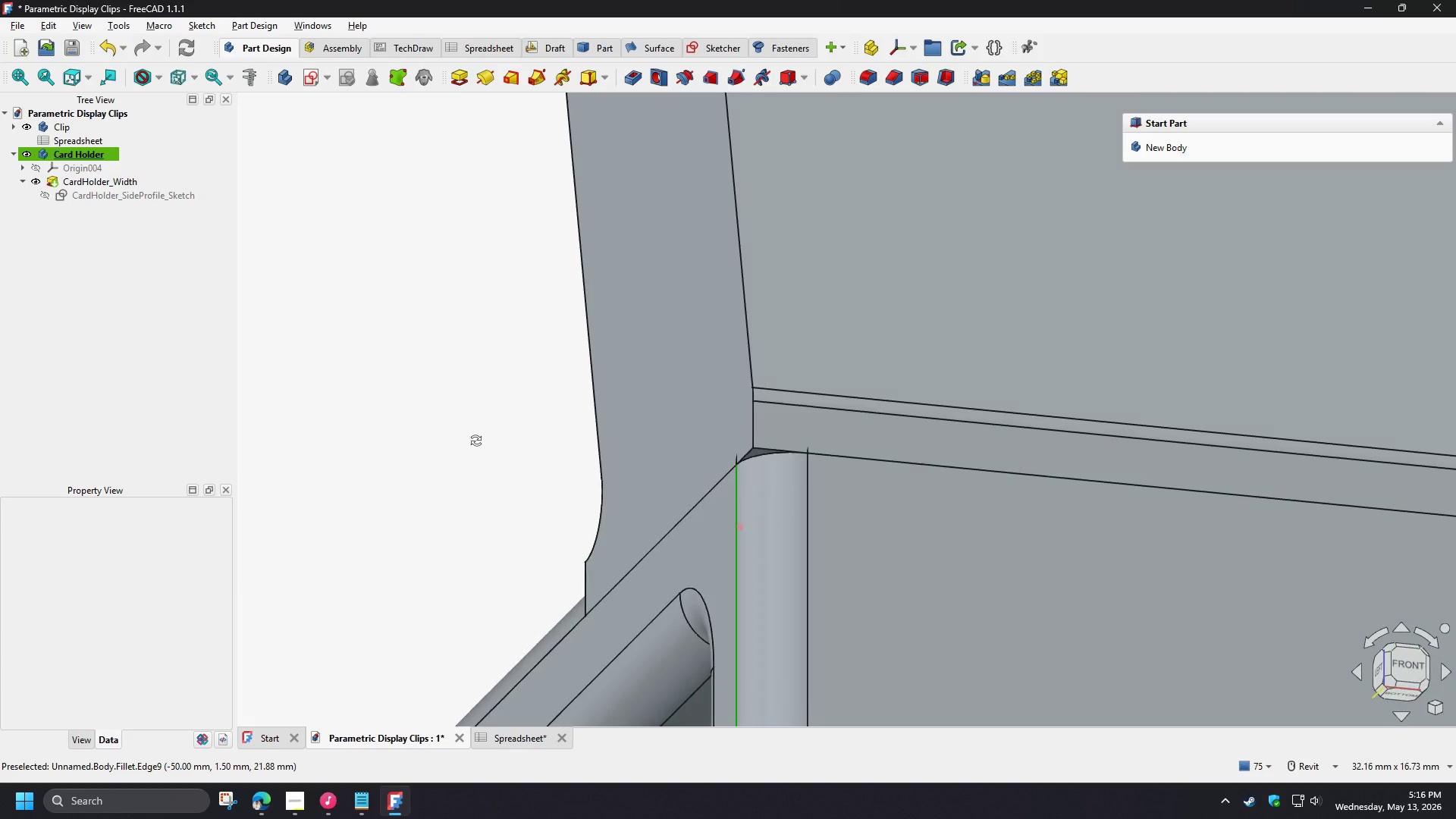 
scroll: coordinate [811, 598], scroll_direction: up, amount: 5.0
 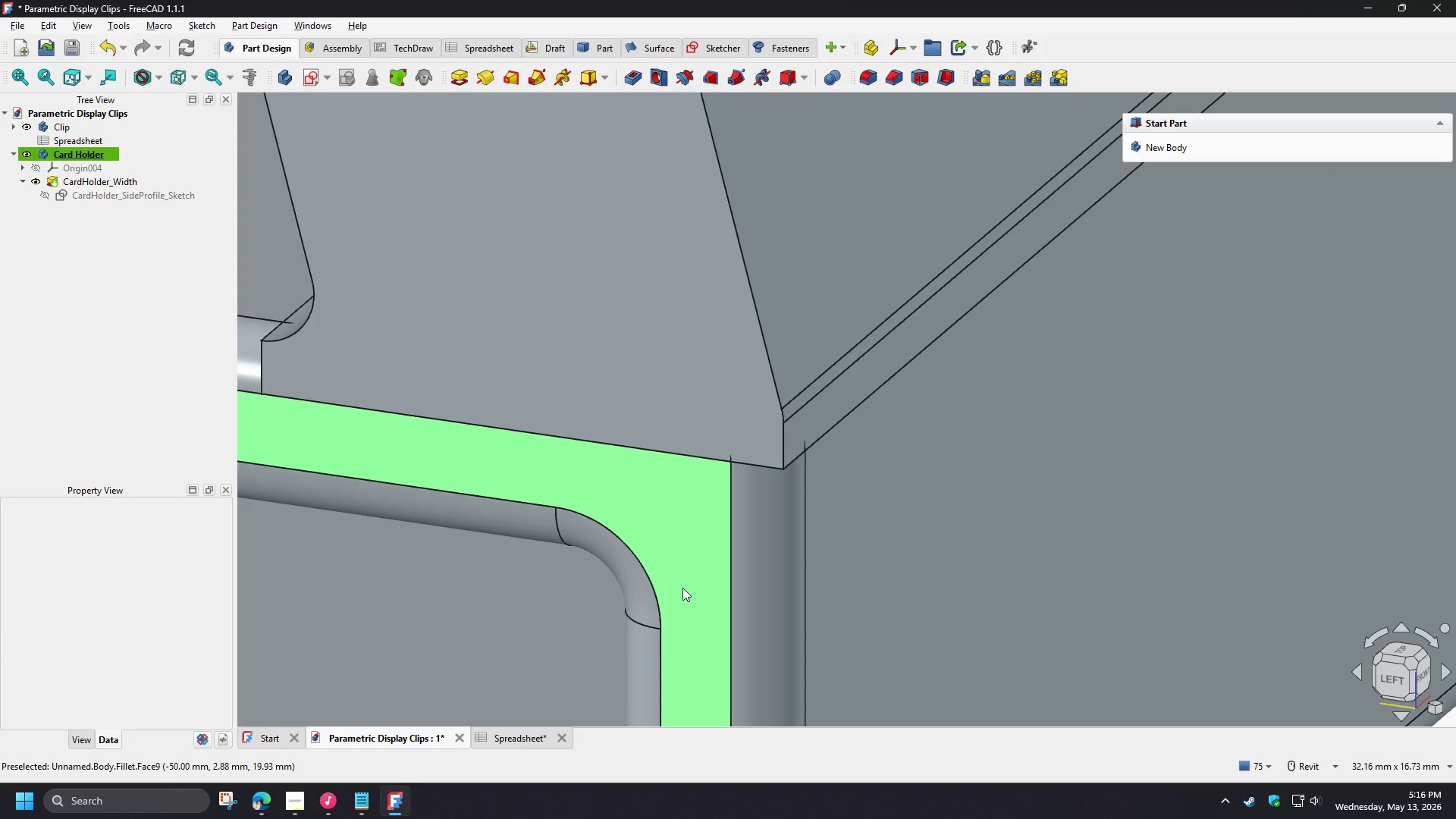 
hold_key(key=ShiftLeft, duration=1.5)
 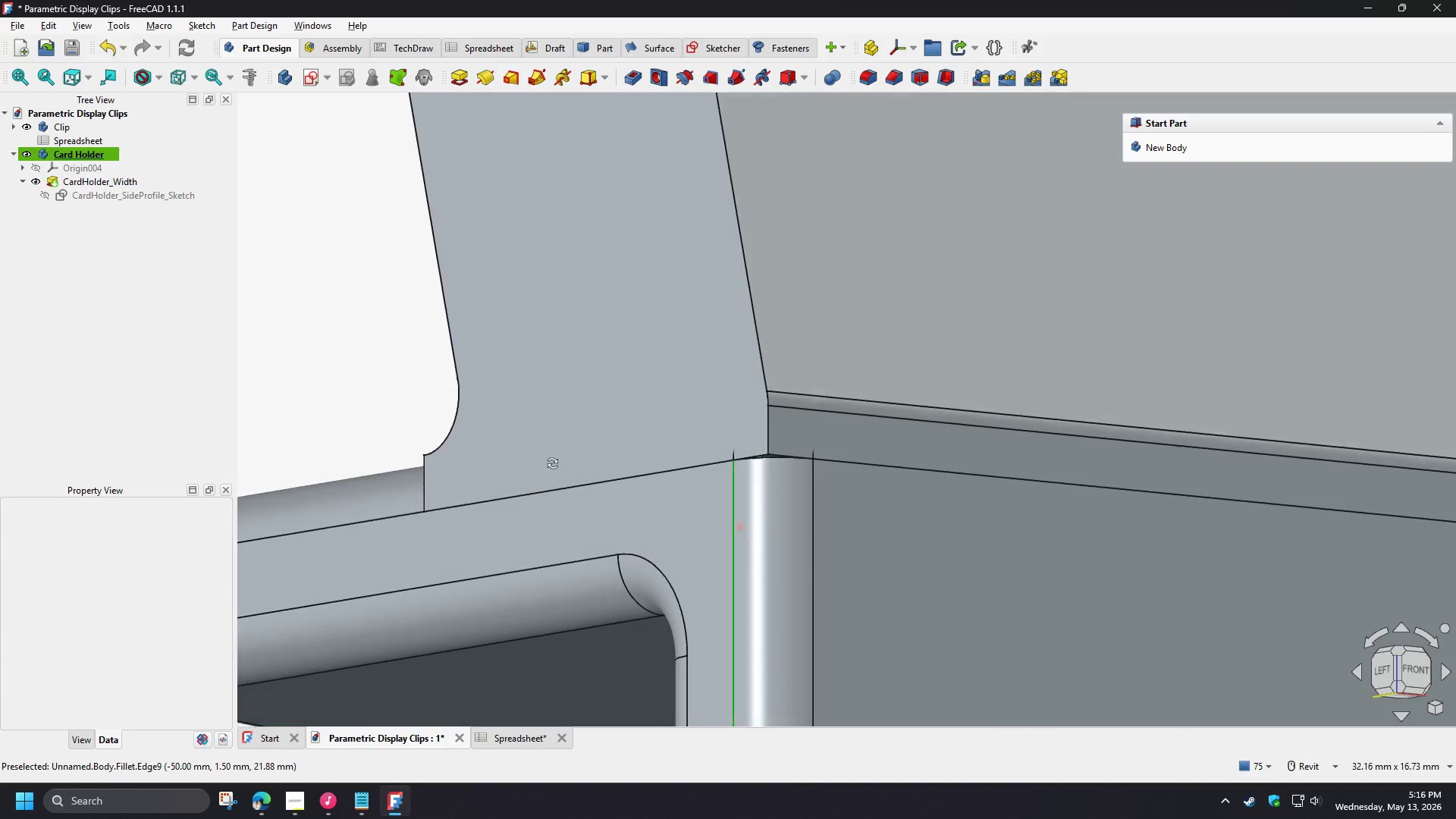 
hold_key(key=ShiftLeft, duration=1.51)
 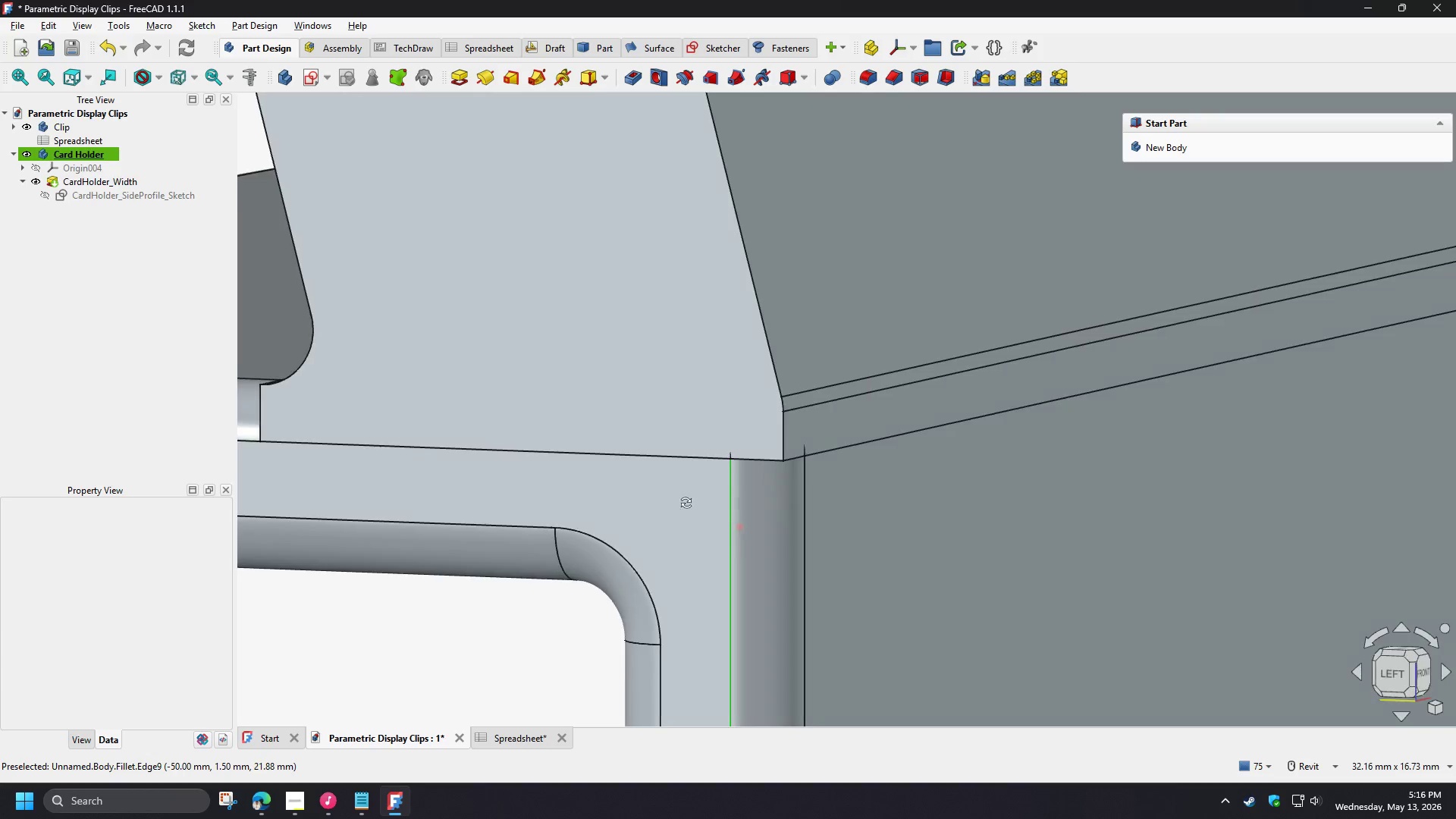 
hold_key(key=ShiftLeft, duration=1.5)
 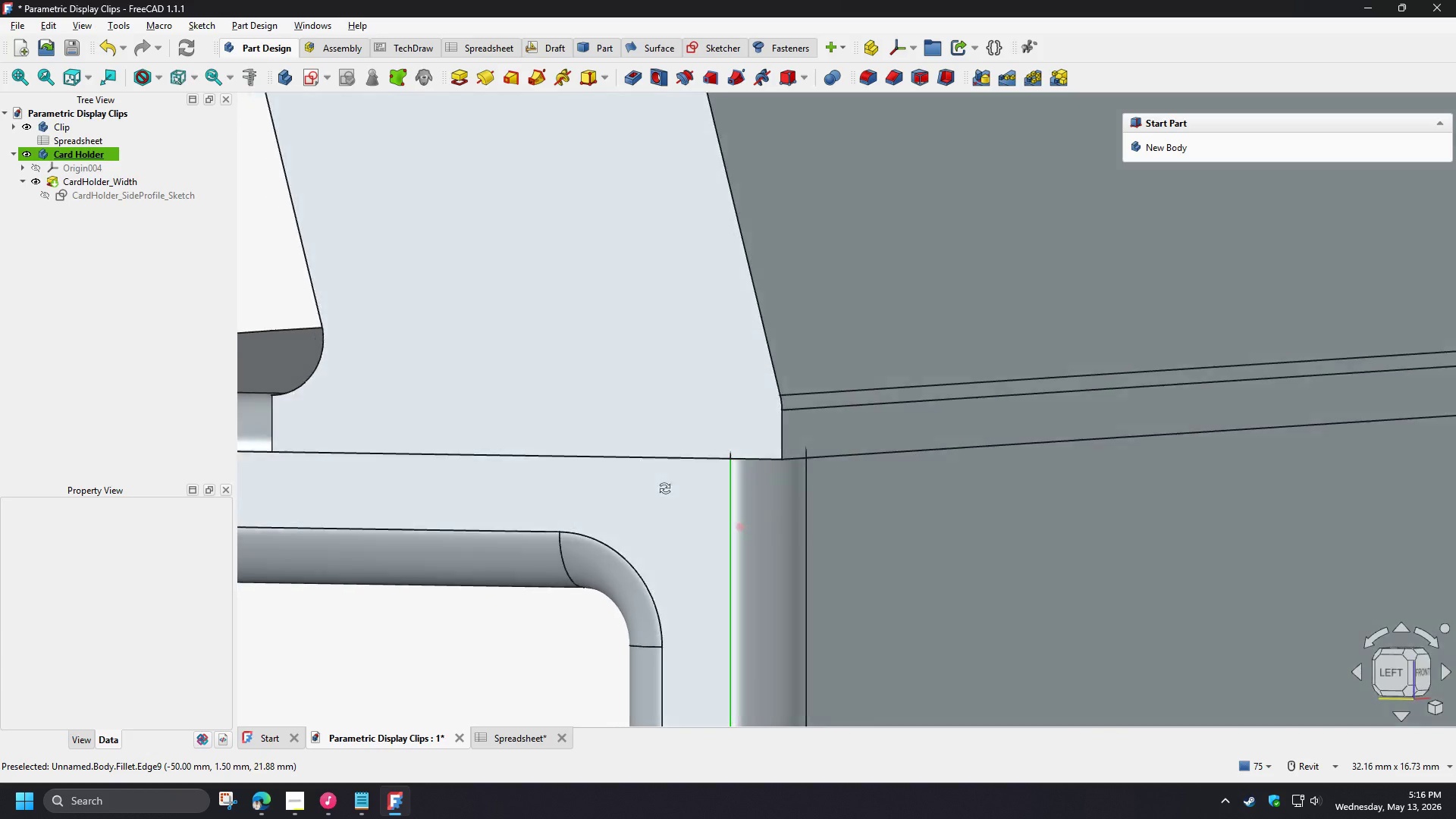 
hold_key(key=ShiftLeft, duration=1.09)
 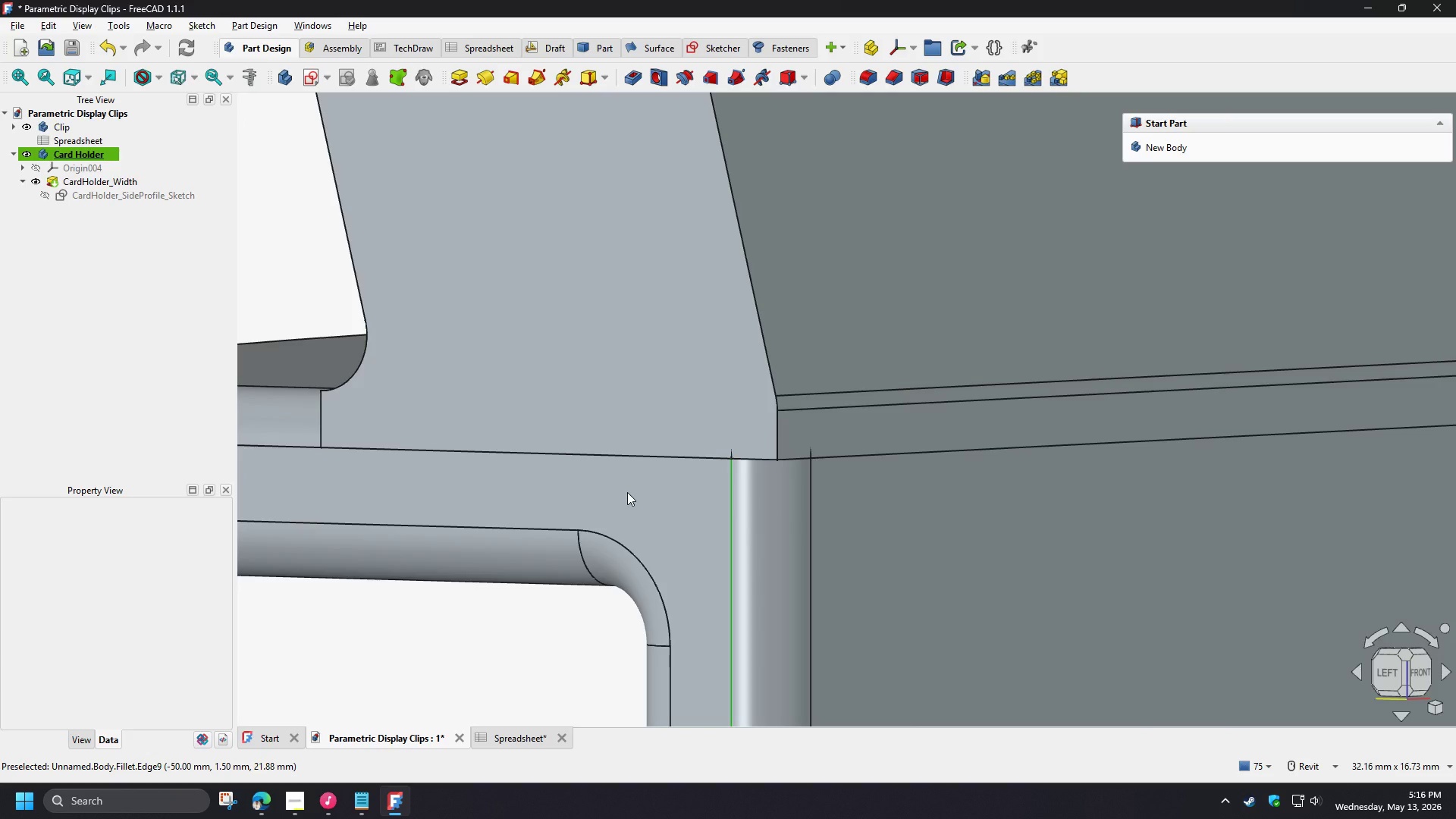 
wait(7.14)
 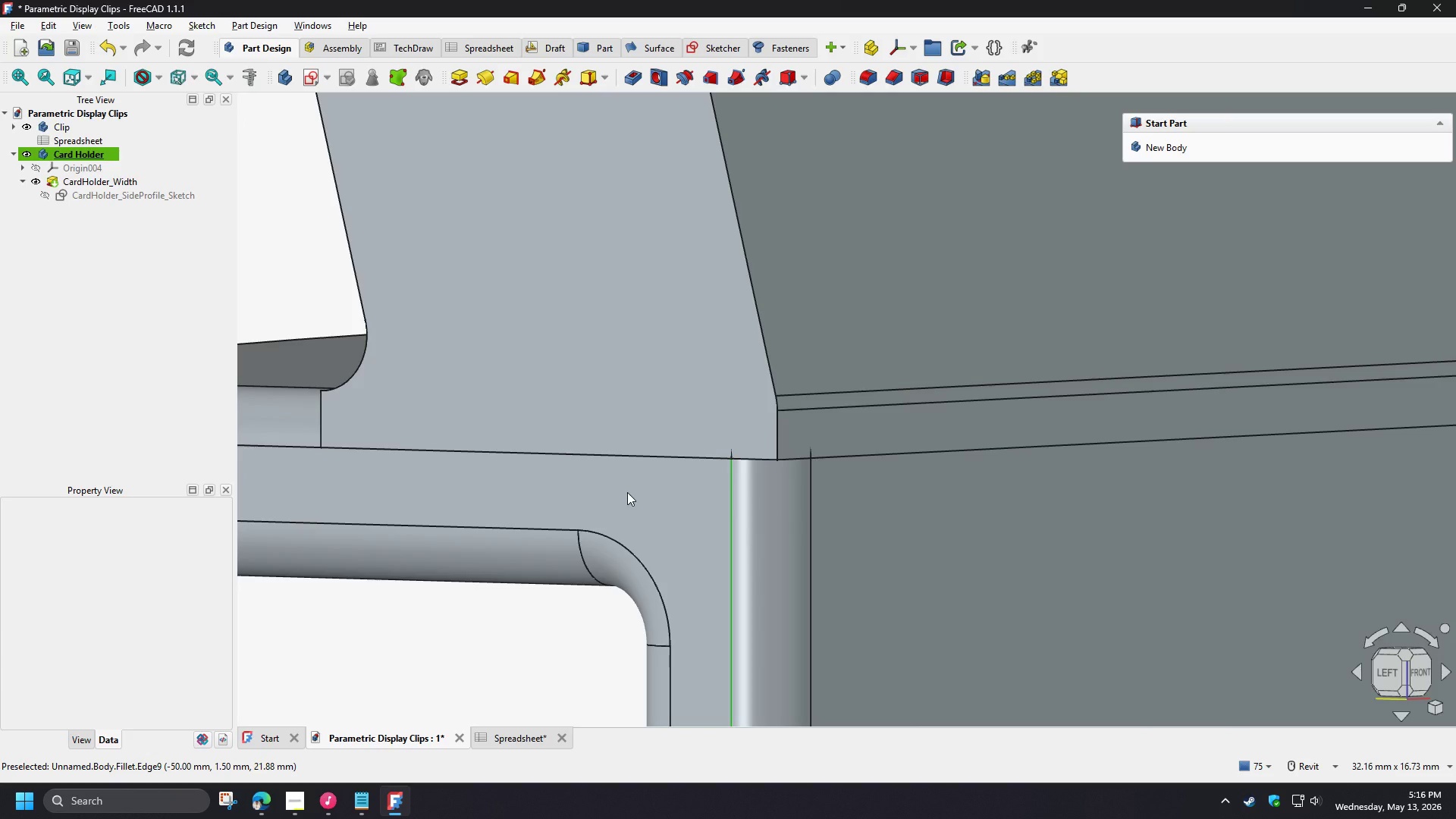 
scroll: coordinate [739, 618], scroll_direction: down, amount: 6.0
 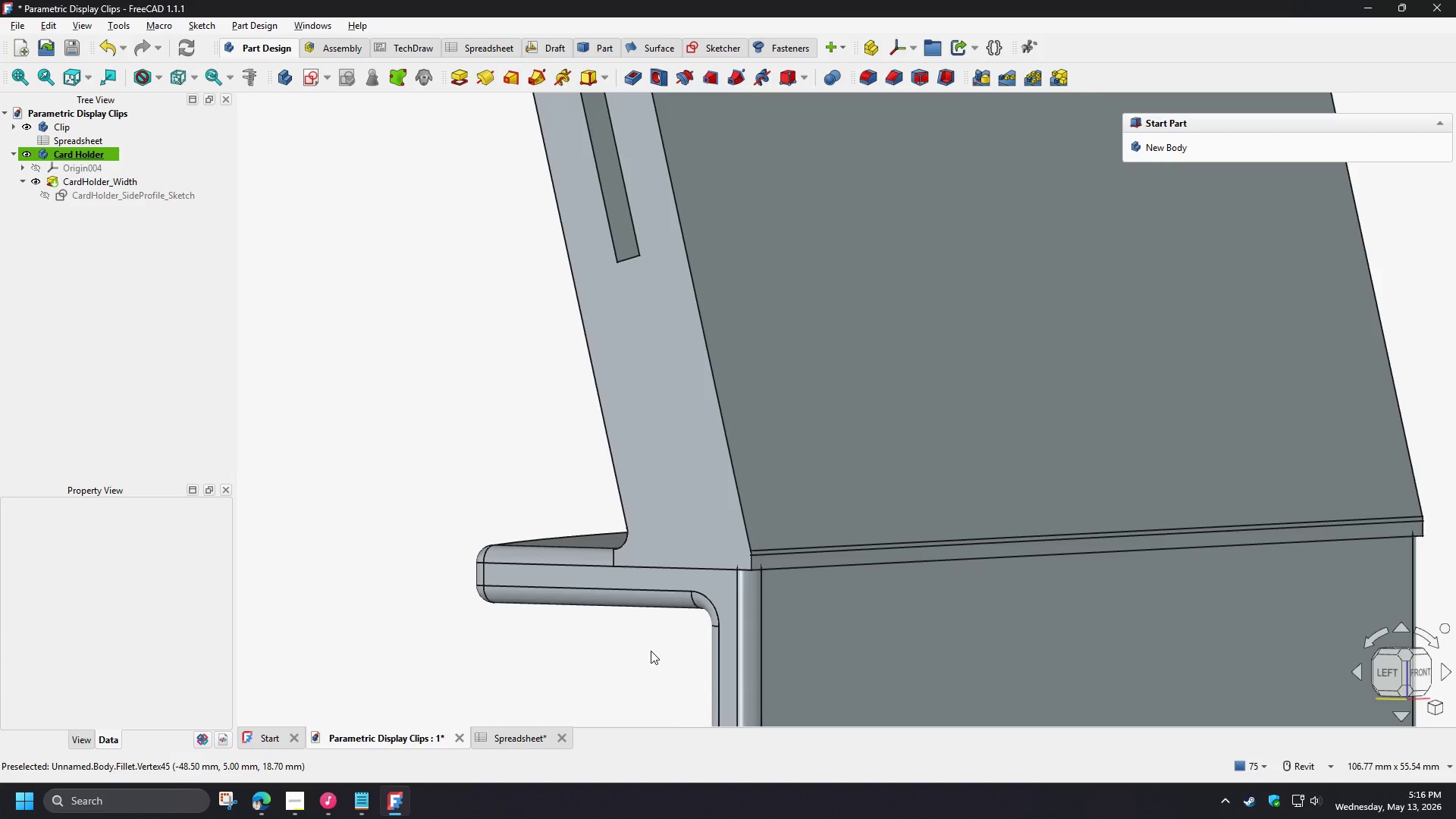 
hold_key(key=ShiftLeft, duration=1.5)
 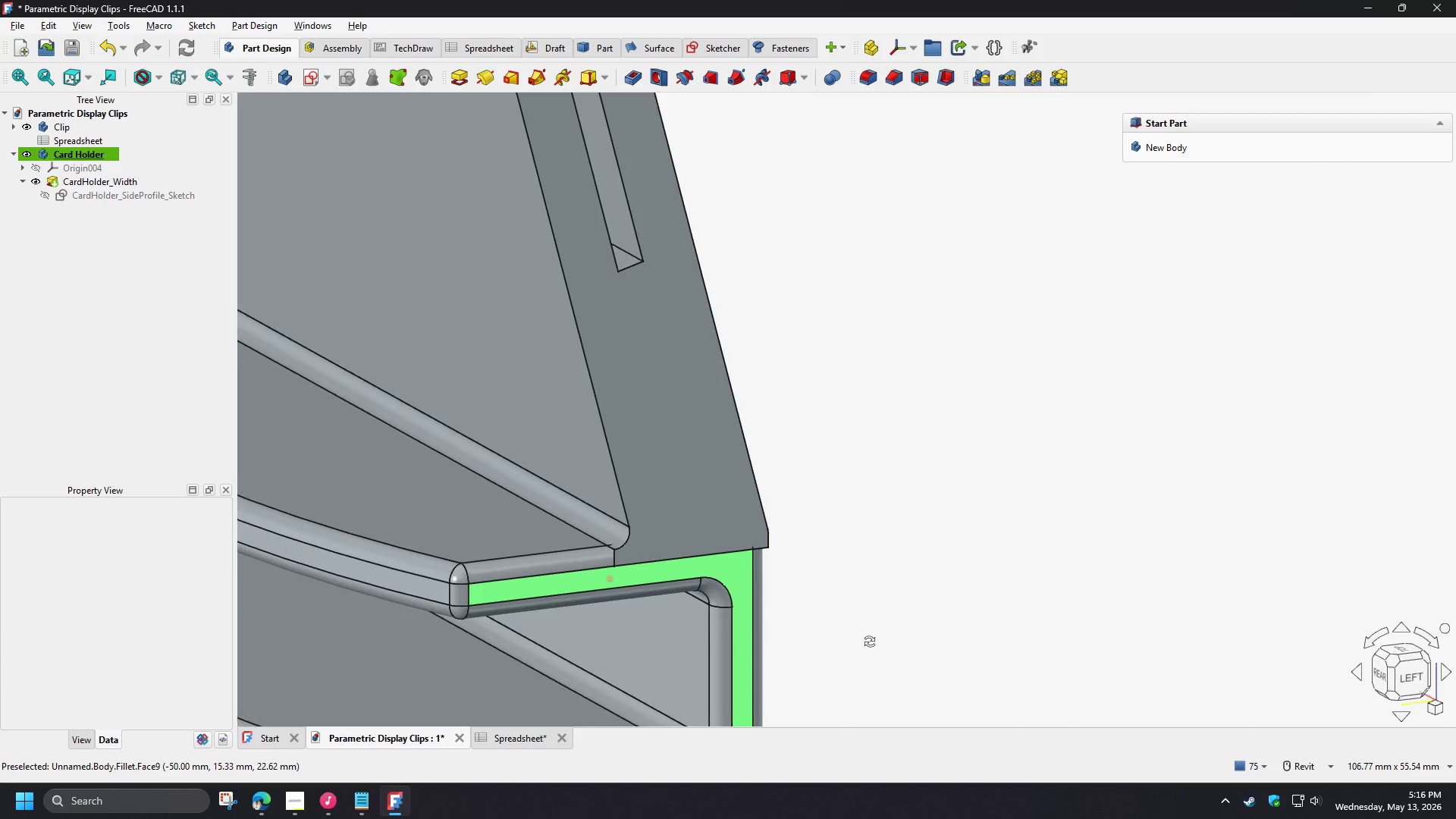 
key(Shift+ShiftLeft)
 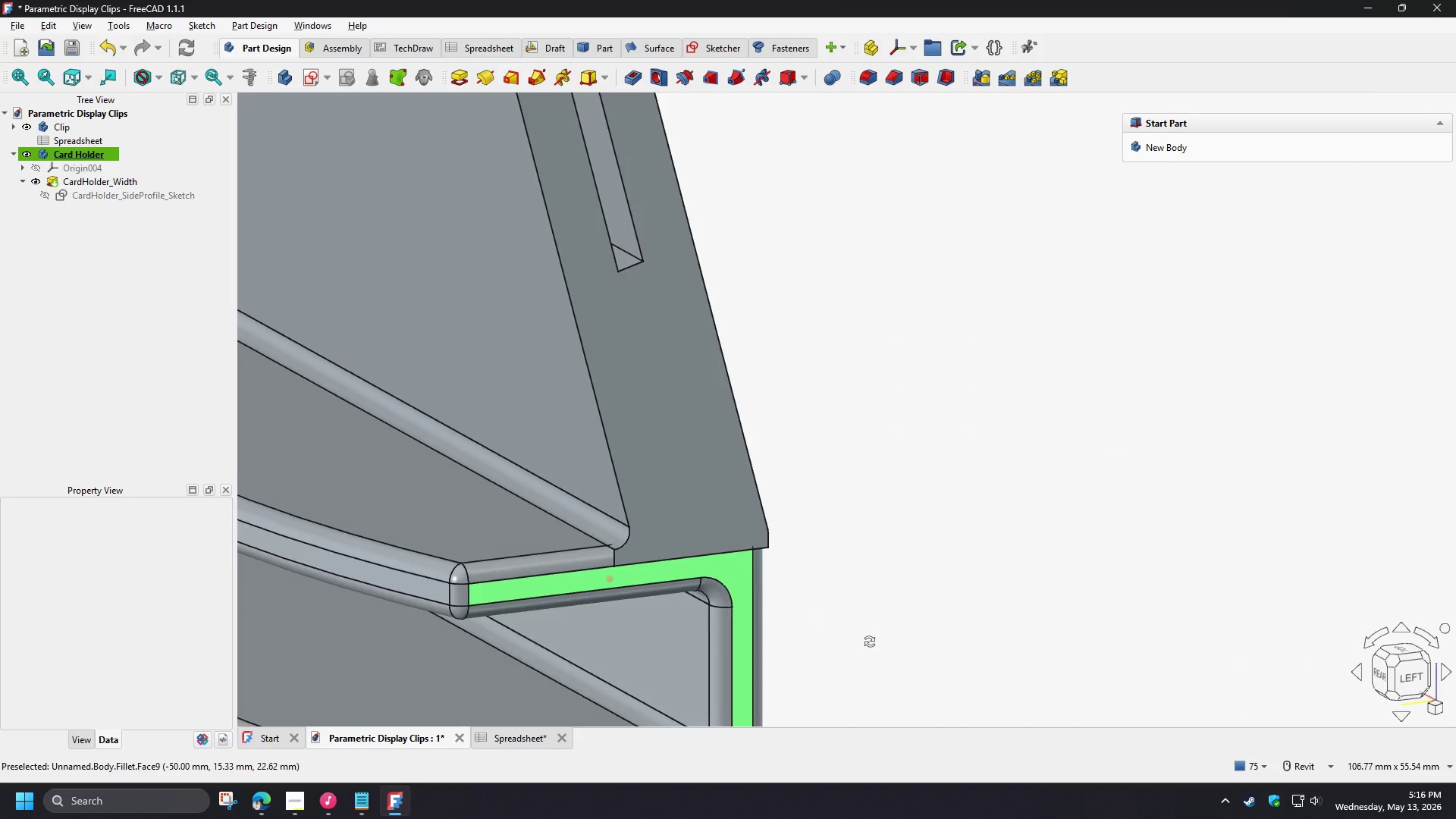 
key(Shift+ShiftLeft)
 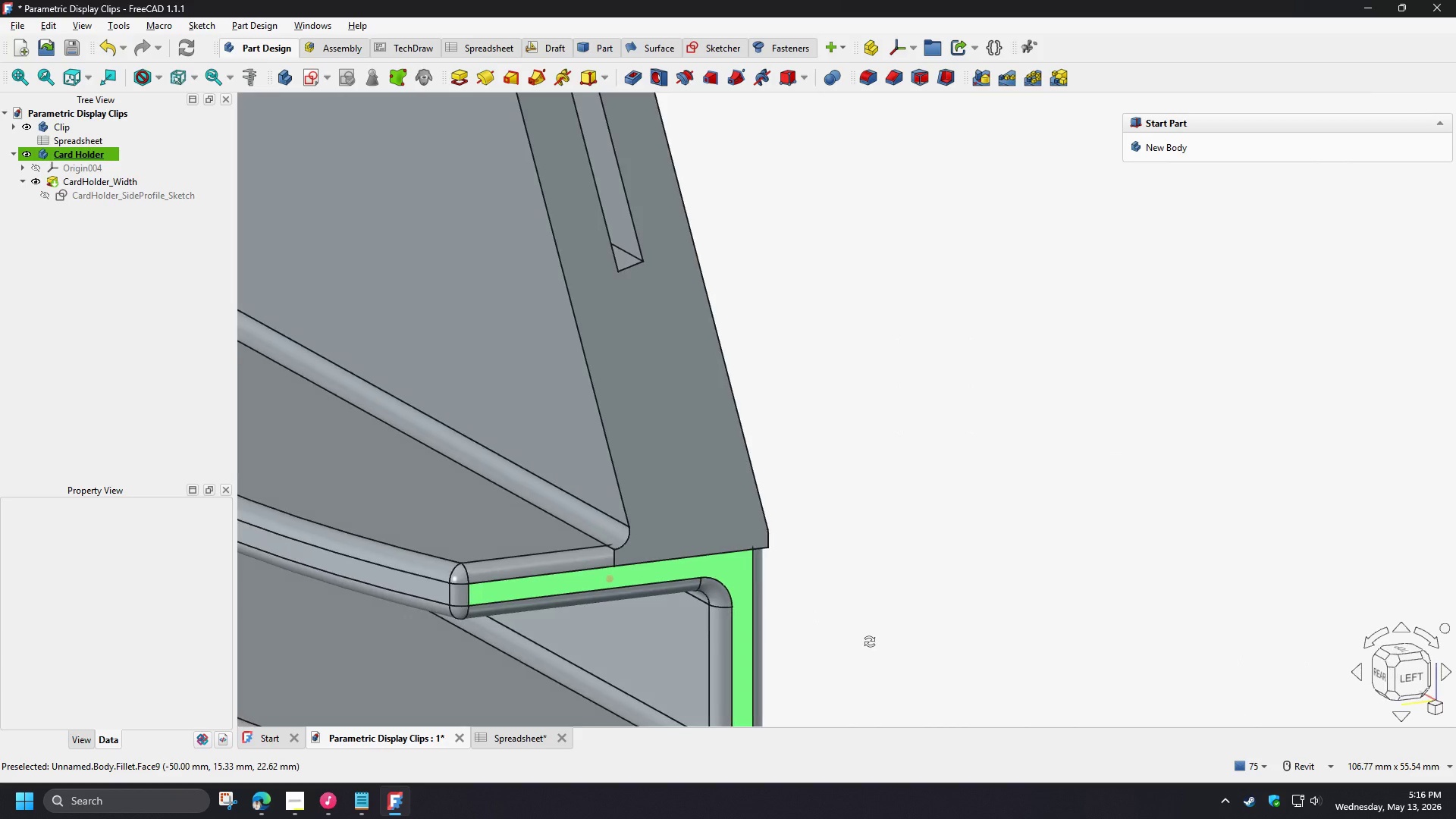 
key(Shift+ShiftLeft)
 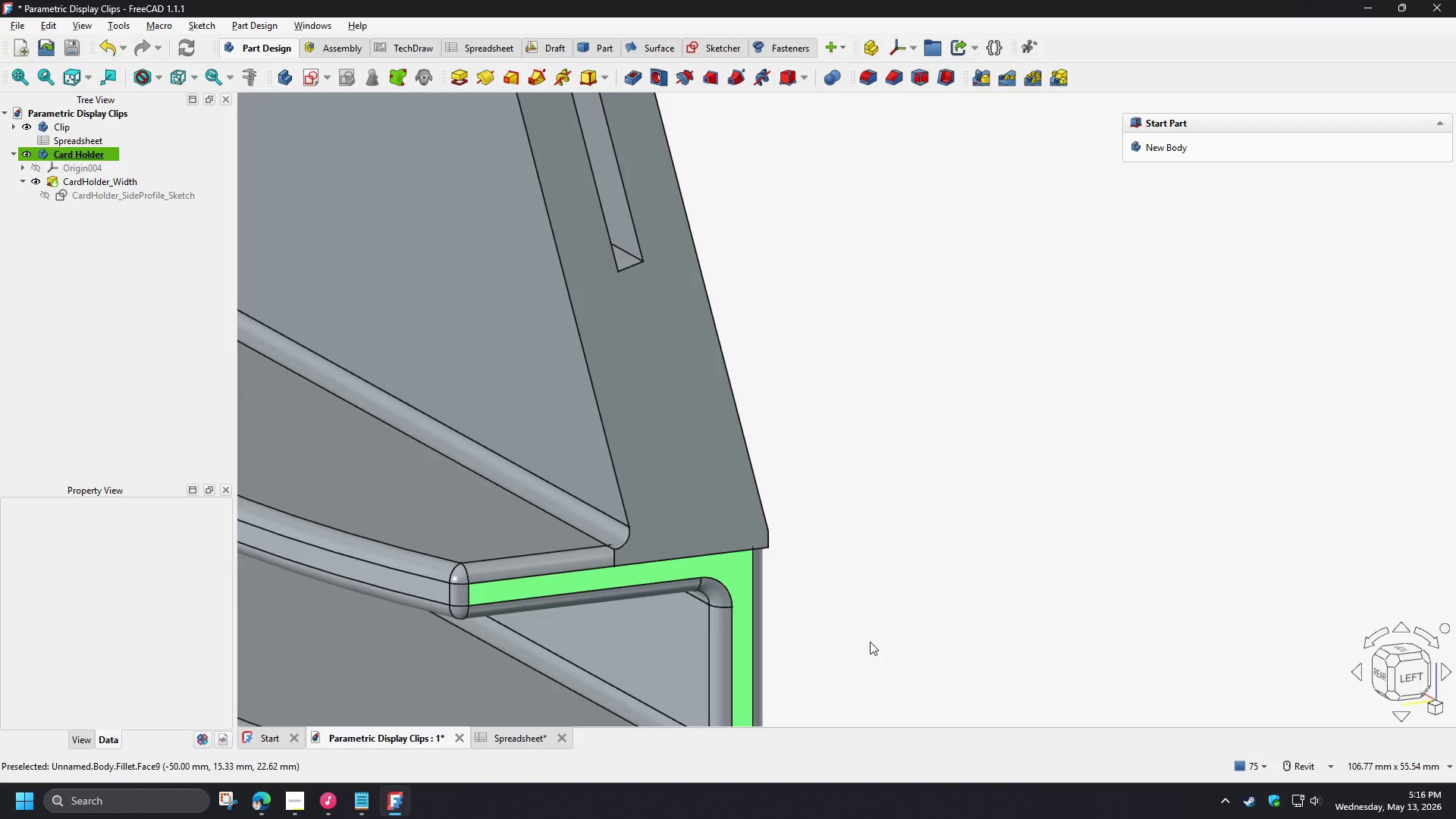 
key(Shift+ShiftLeft)
 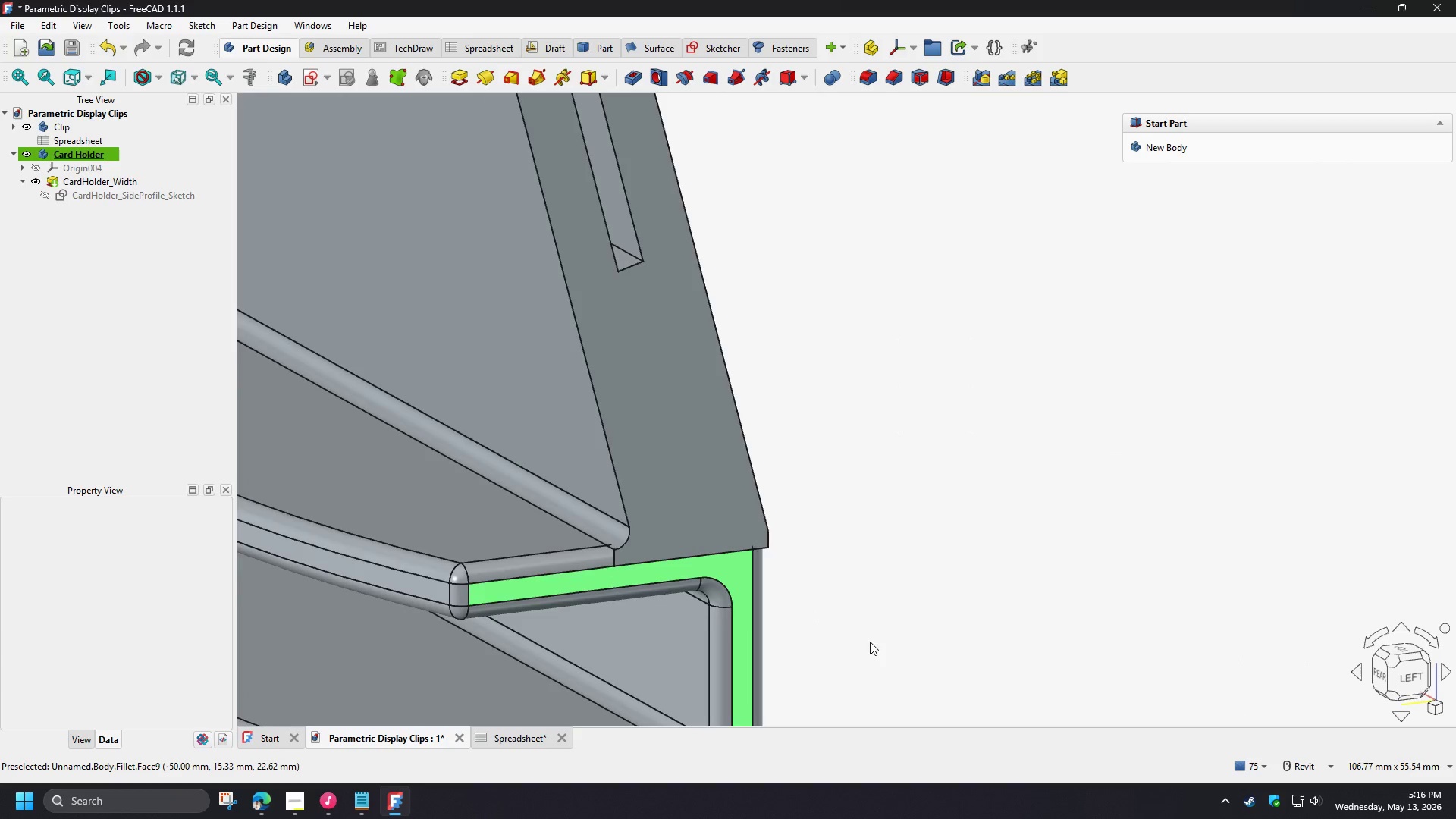 
key(Shift+ShiftLeft)
 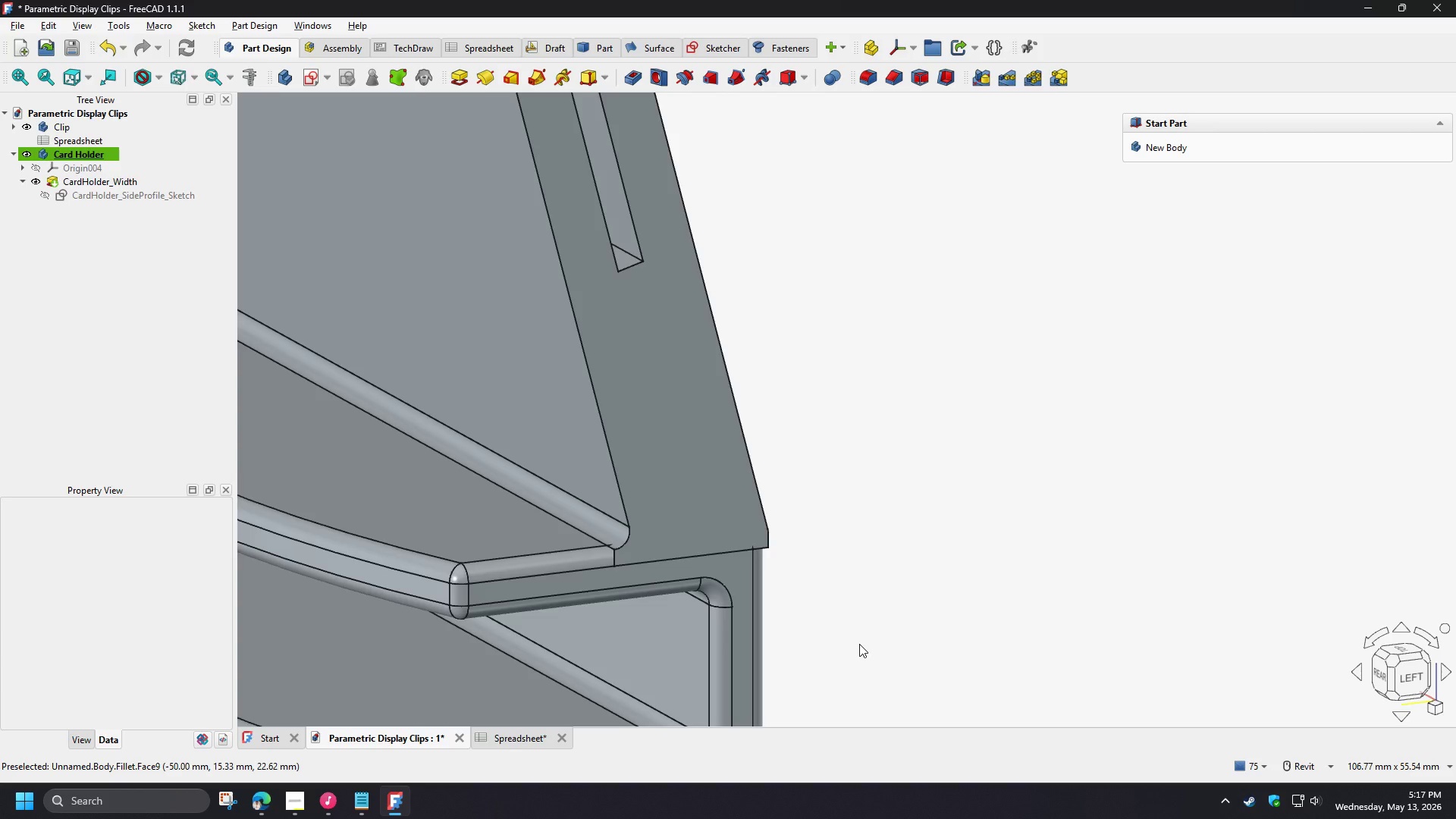 
wait(40.95)
 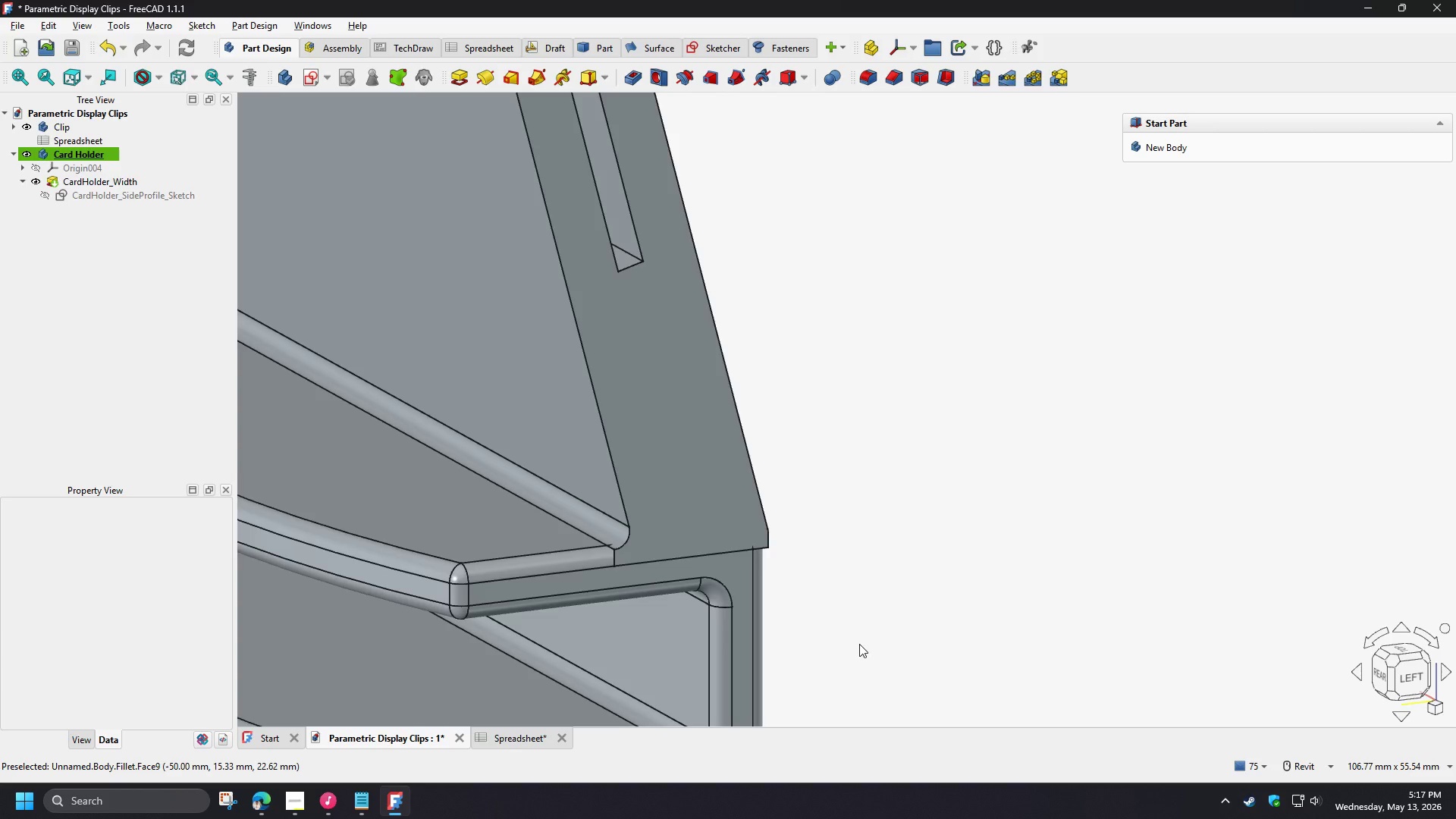 
scroll: coordinate [862, 610], scroll_direction: down, amount: 3.0
 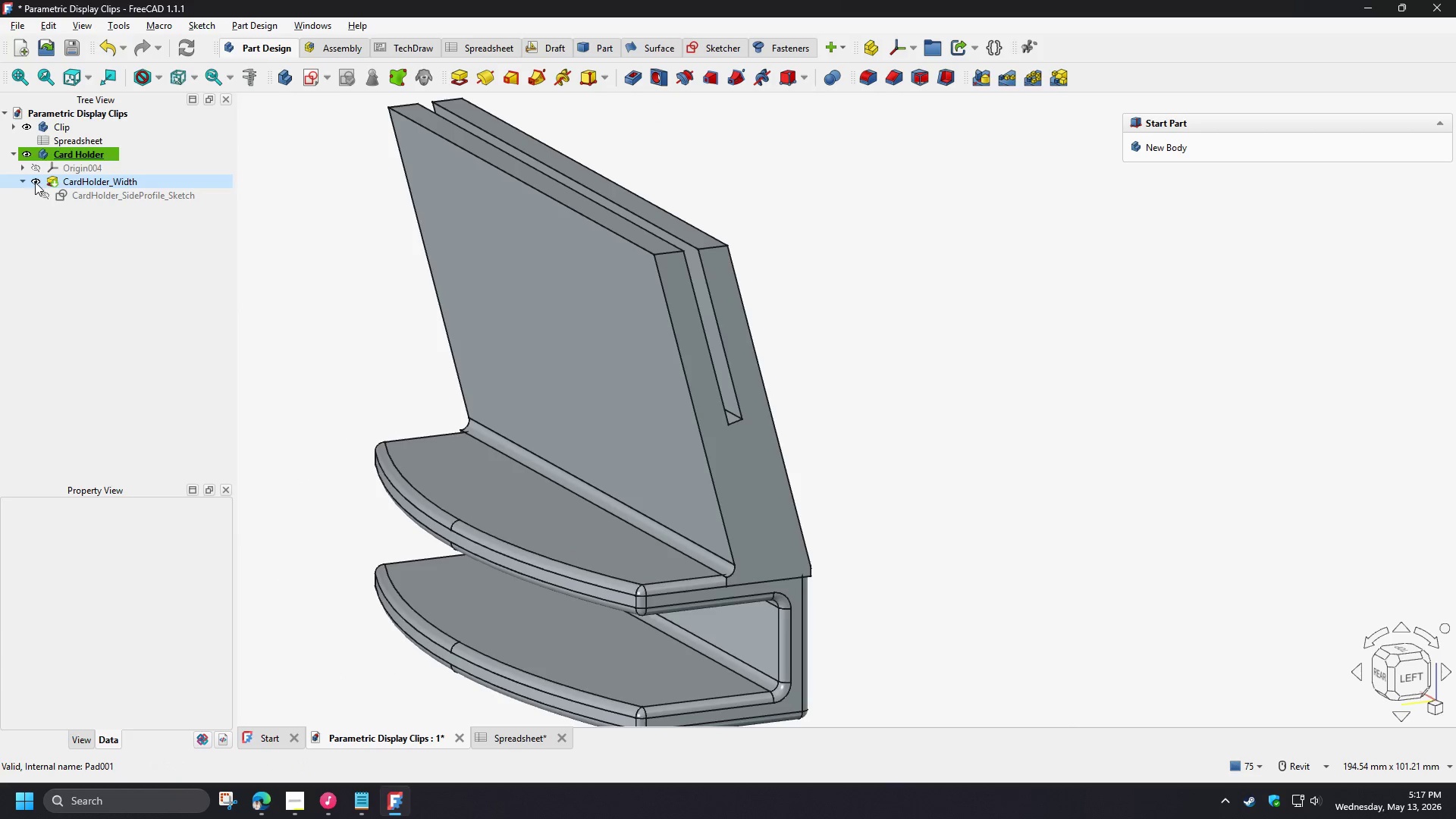 
left_click([24, 158])
 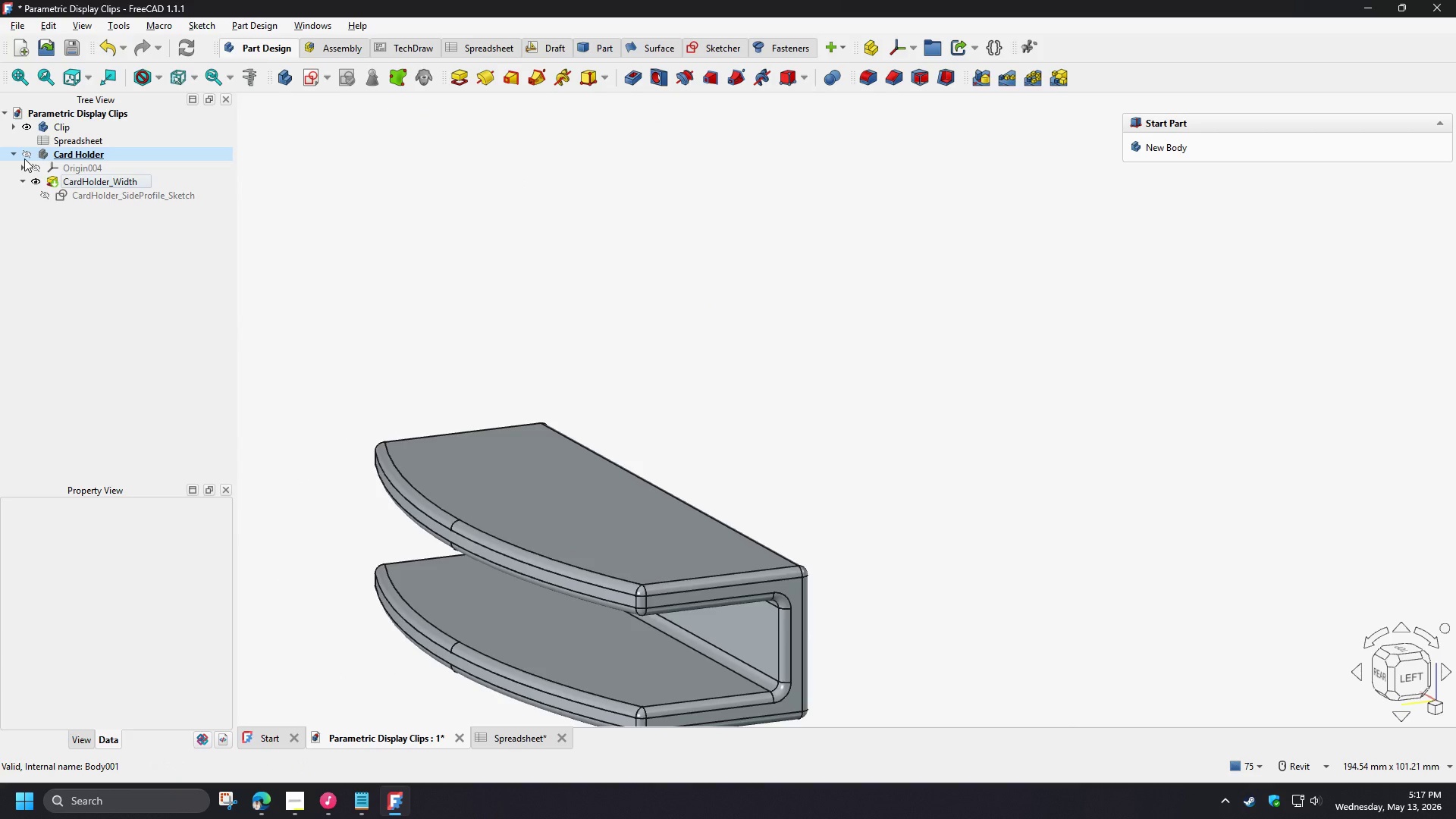 
wait(15.94)
 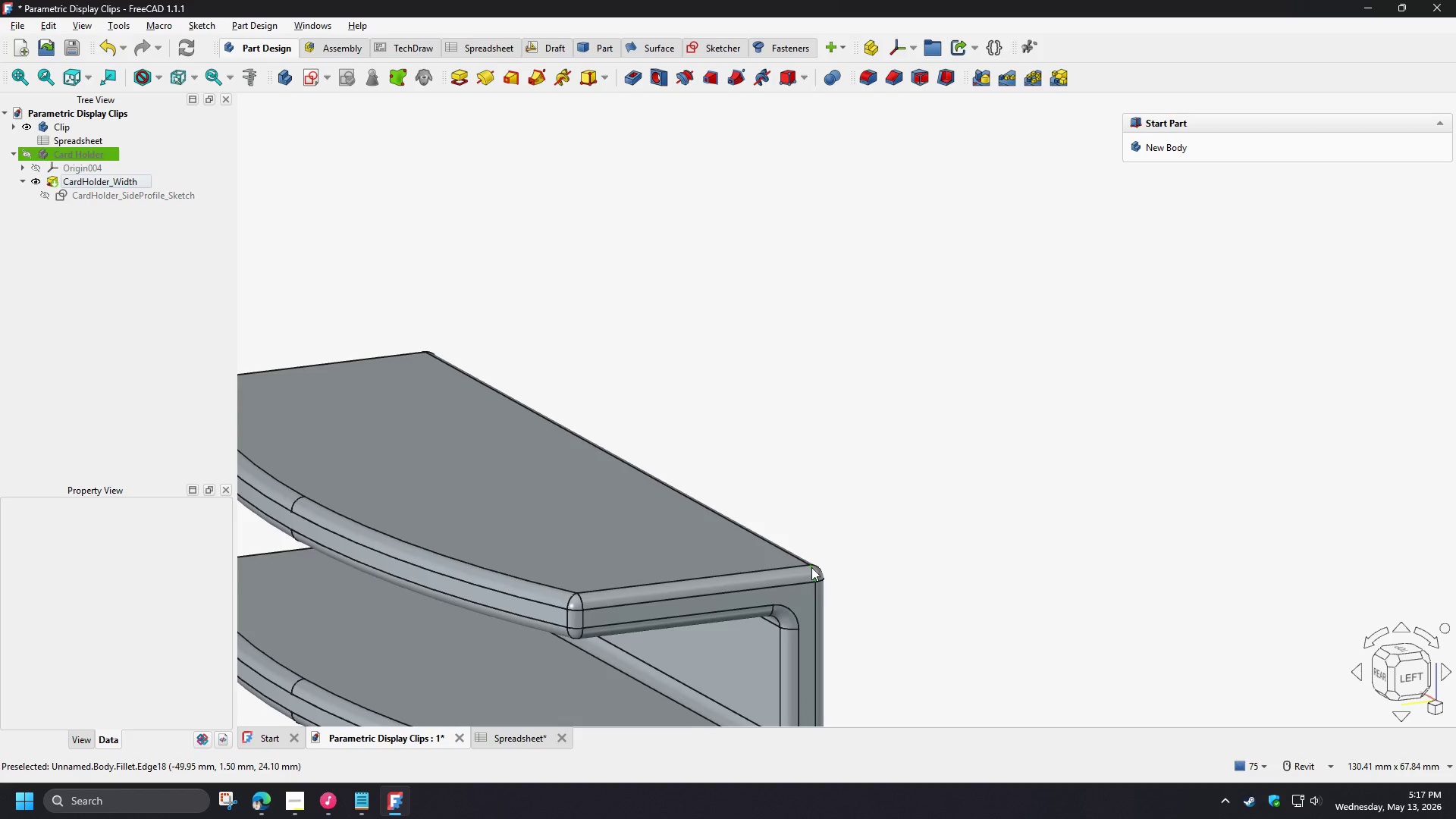 
hold_key(key=ShiftLeft, duration=1.5)
 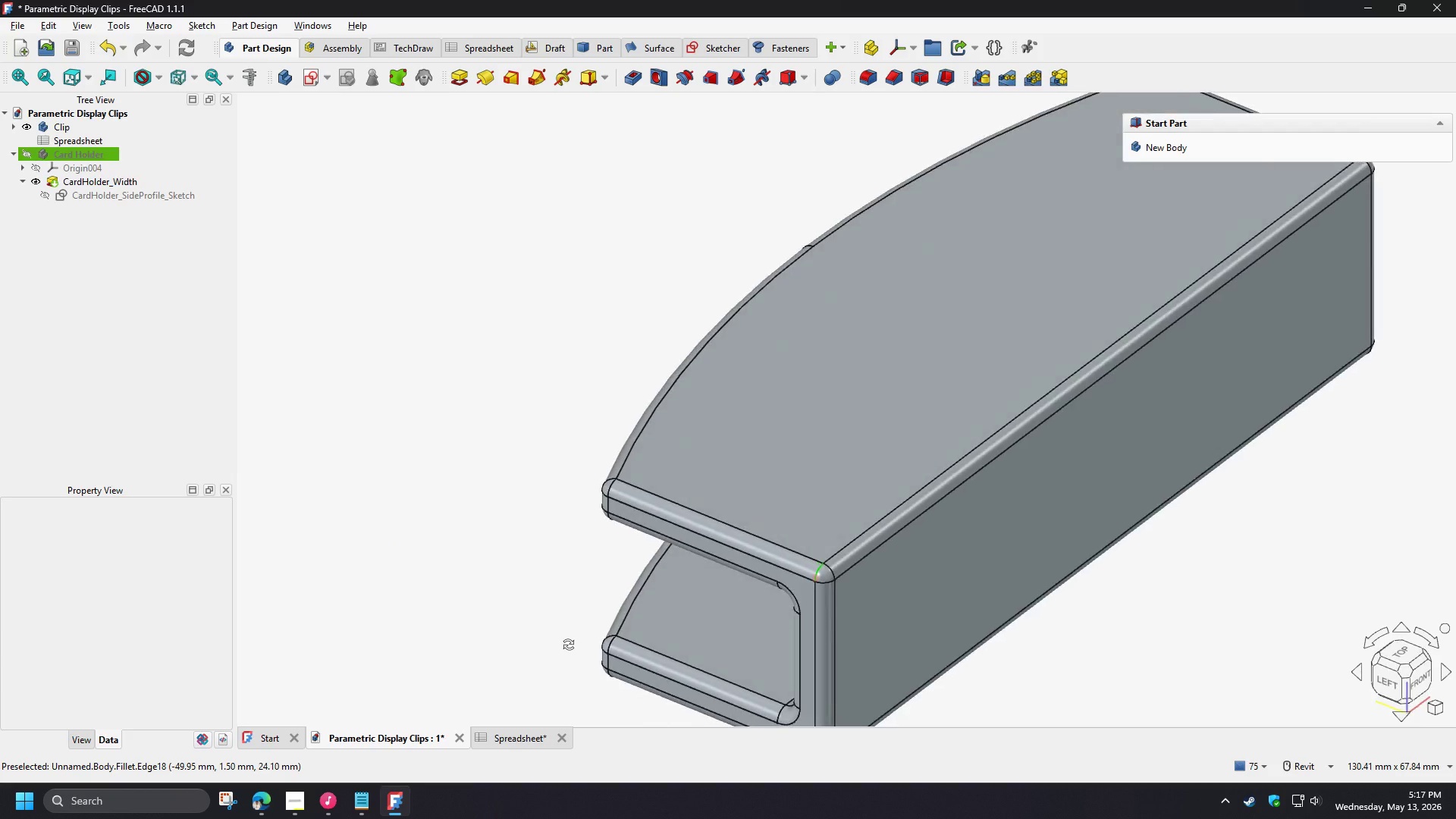 
scroll: coordinate [775, 567], scroll_direction: up, amount: 2.0
 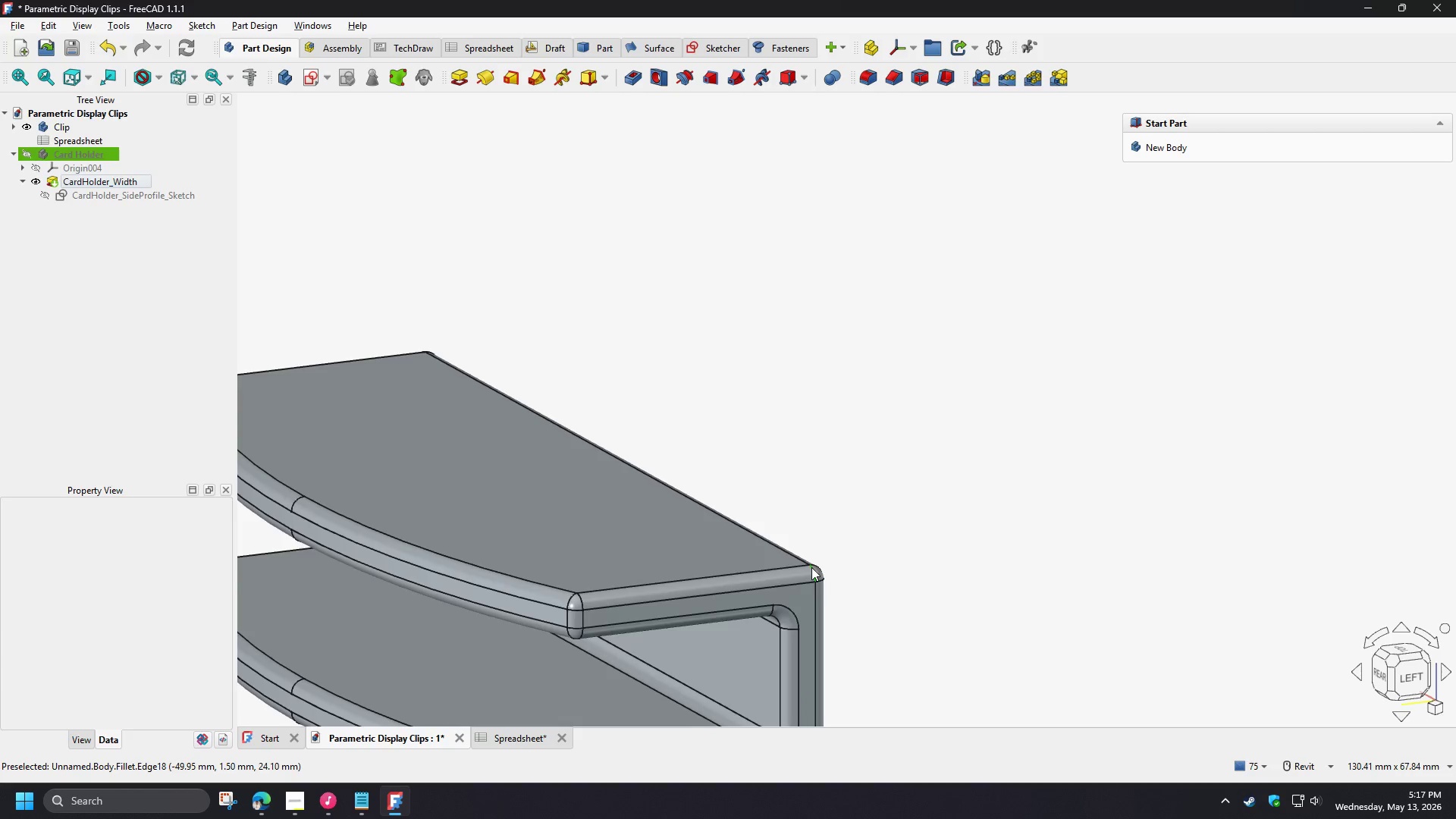 
key(Shift+ShiftLeft)
 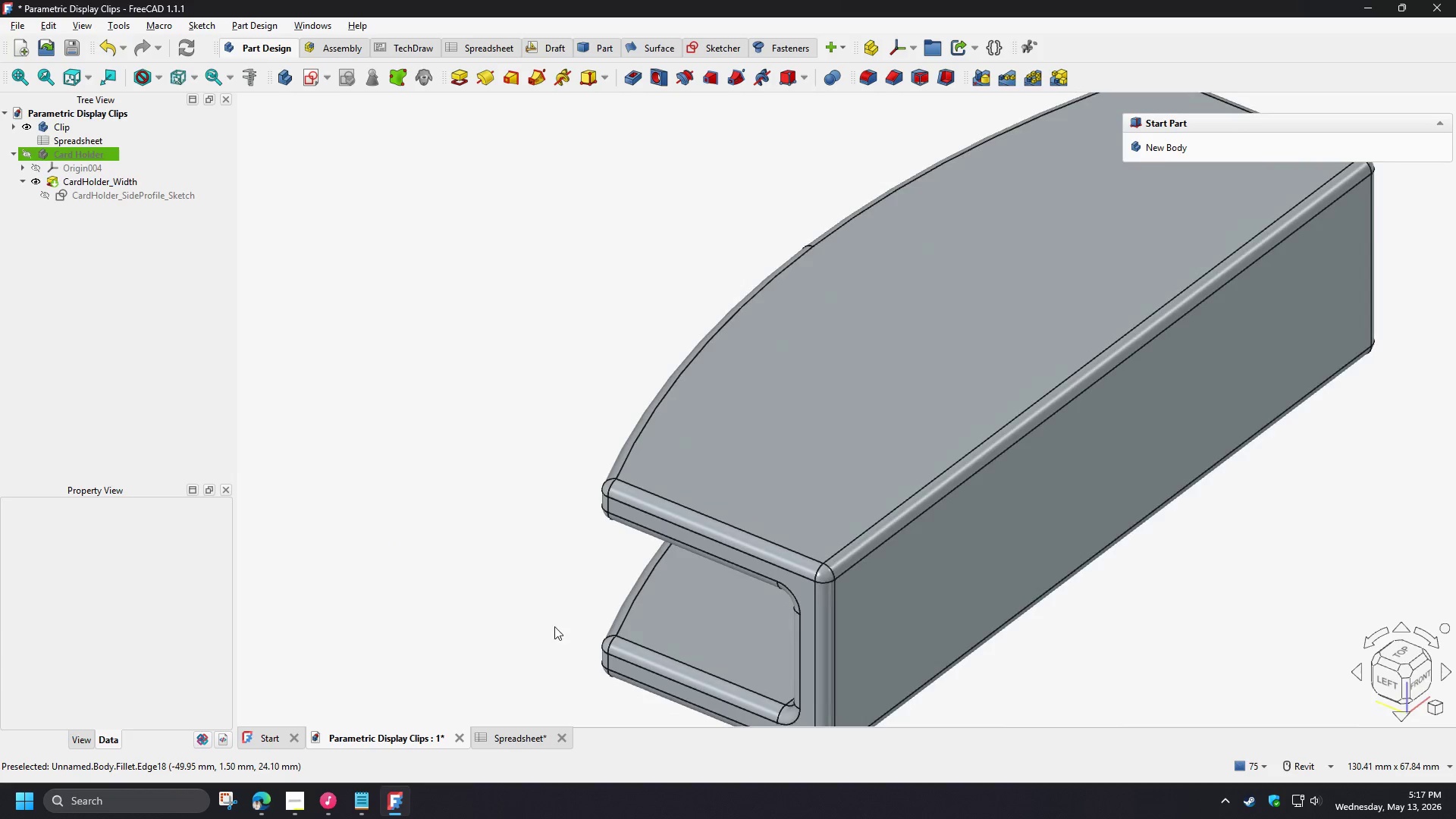 
key(Shift+ShiftLeft)
 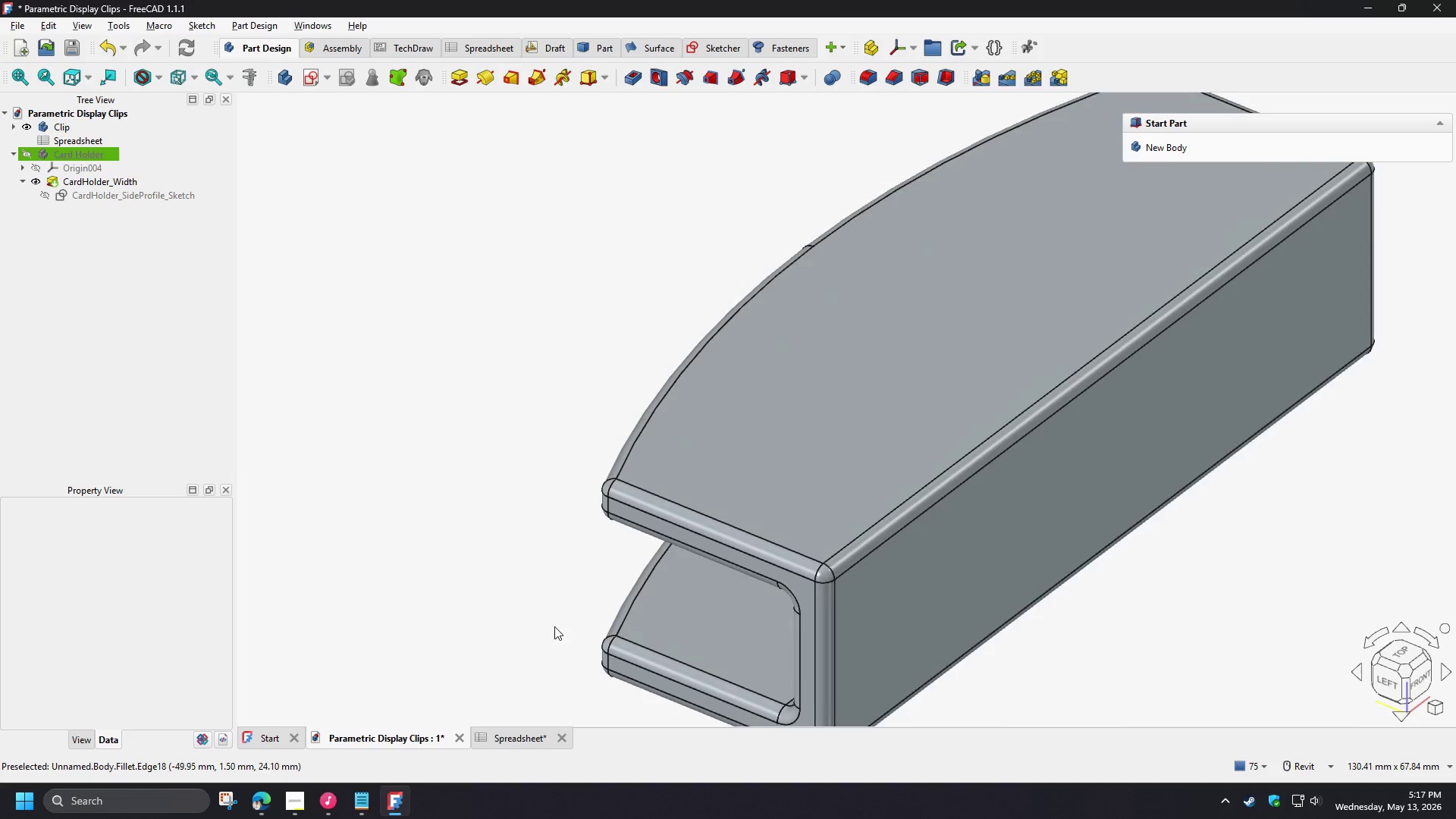 
key(Shift+ShiftLeft)
 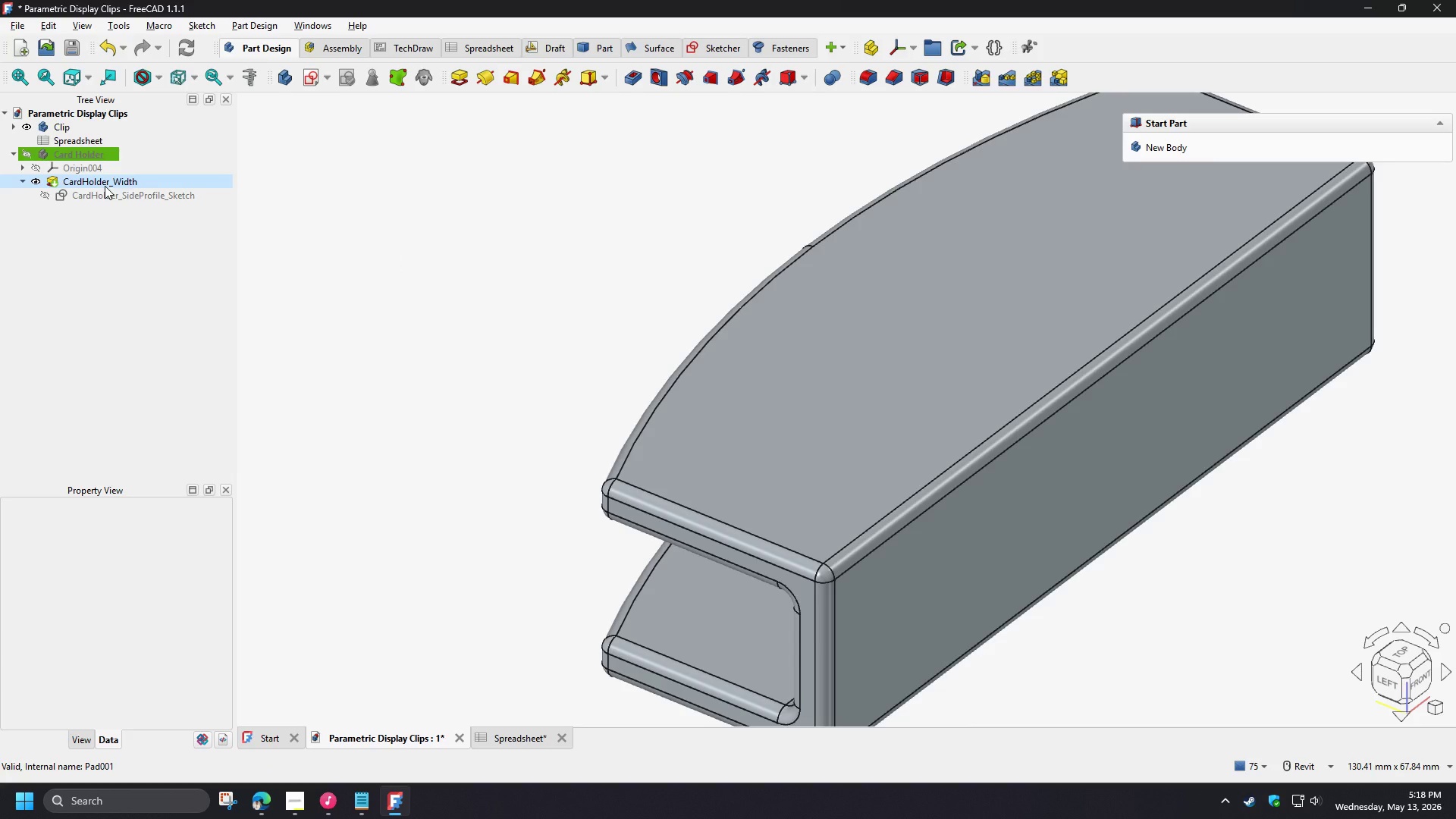 
wait(81.73)
 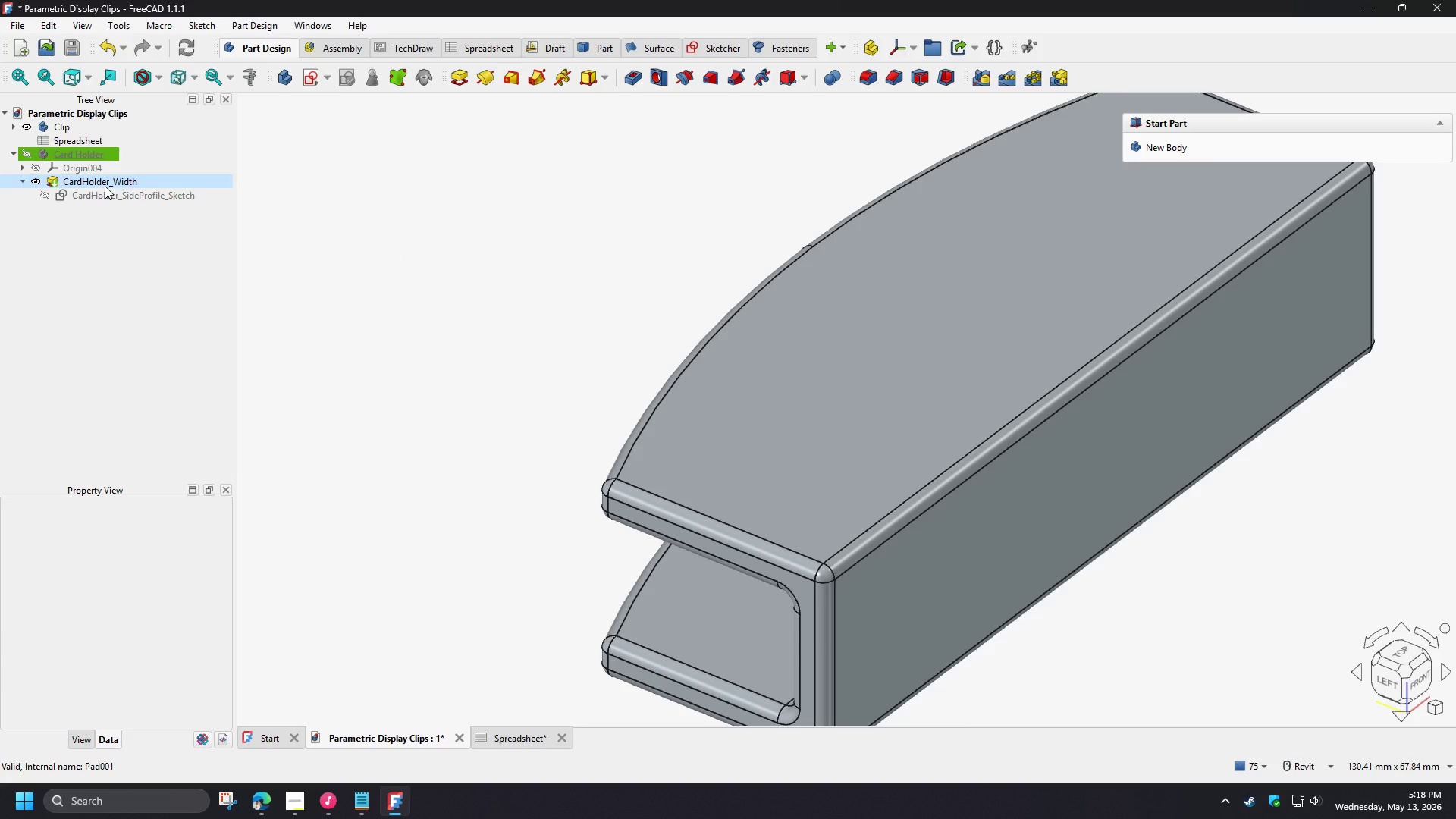 
left_click([509, 738])
 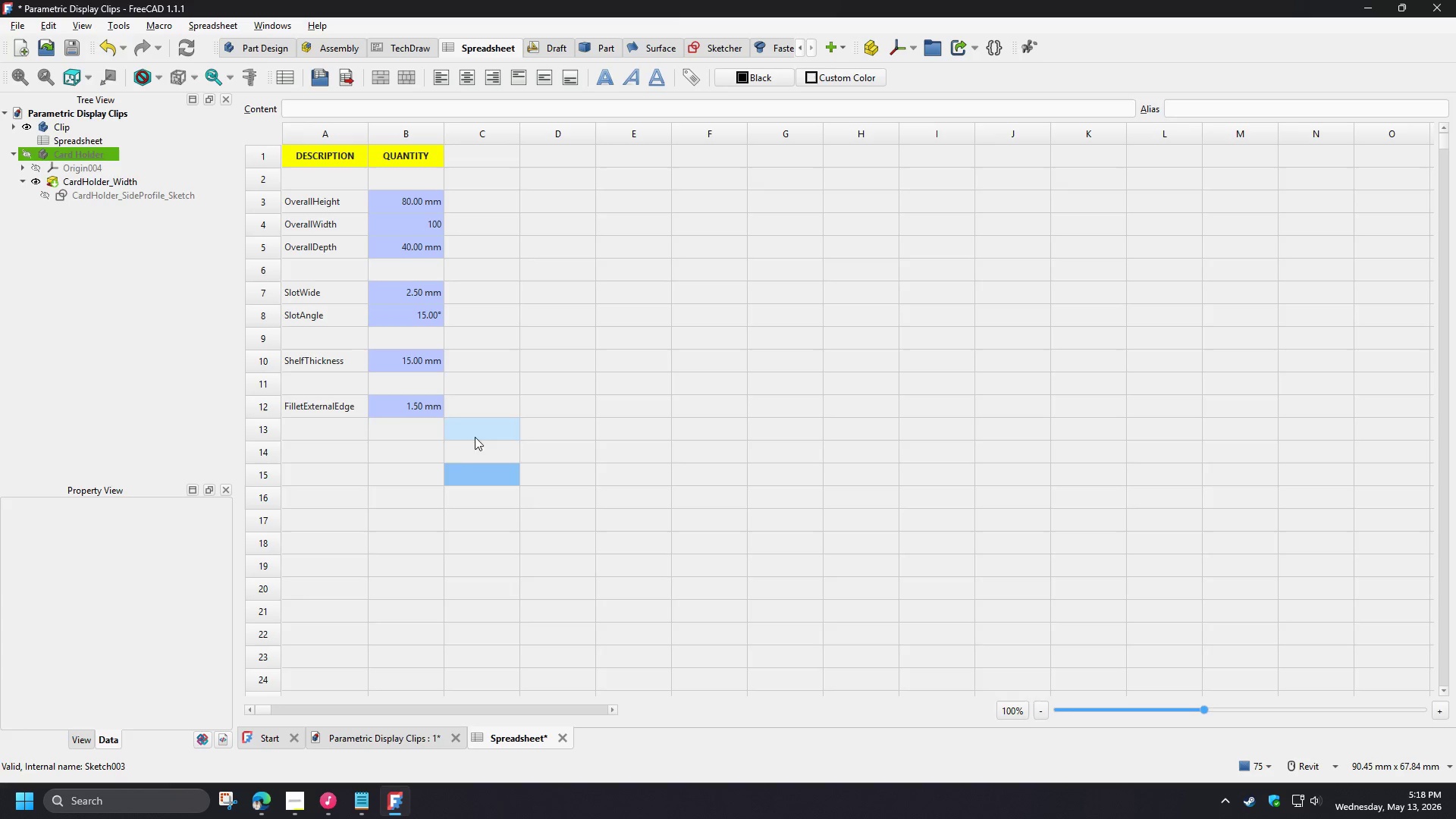 
left_click([381, 454])
 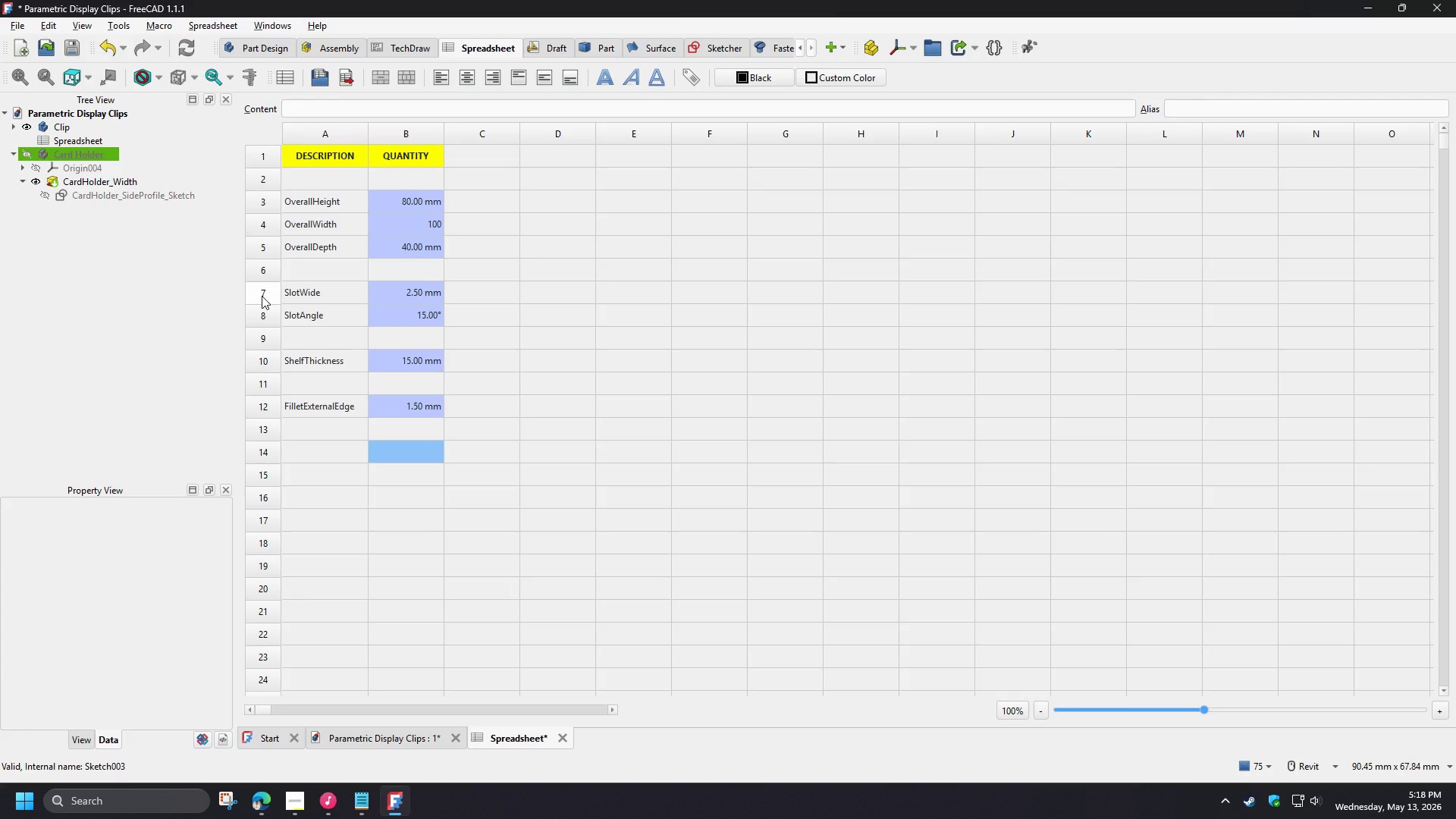 
left_click([262, 296])
 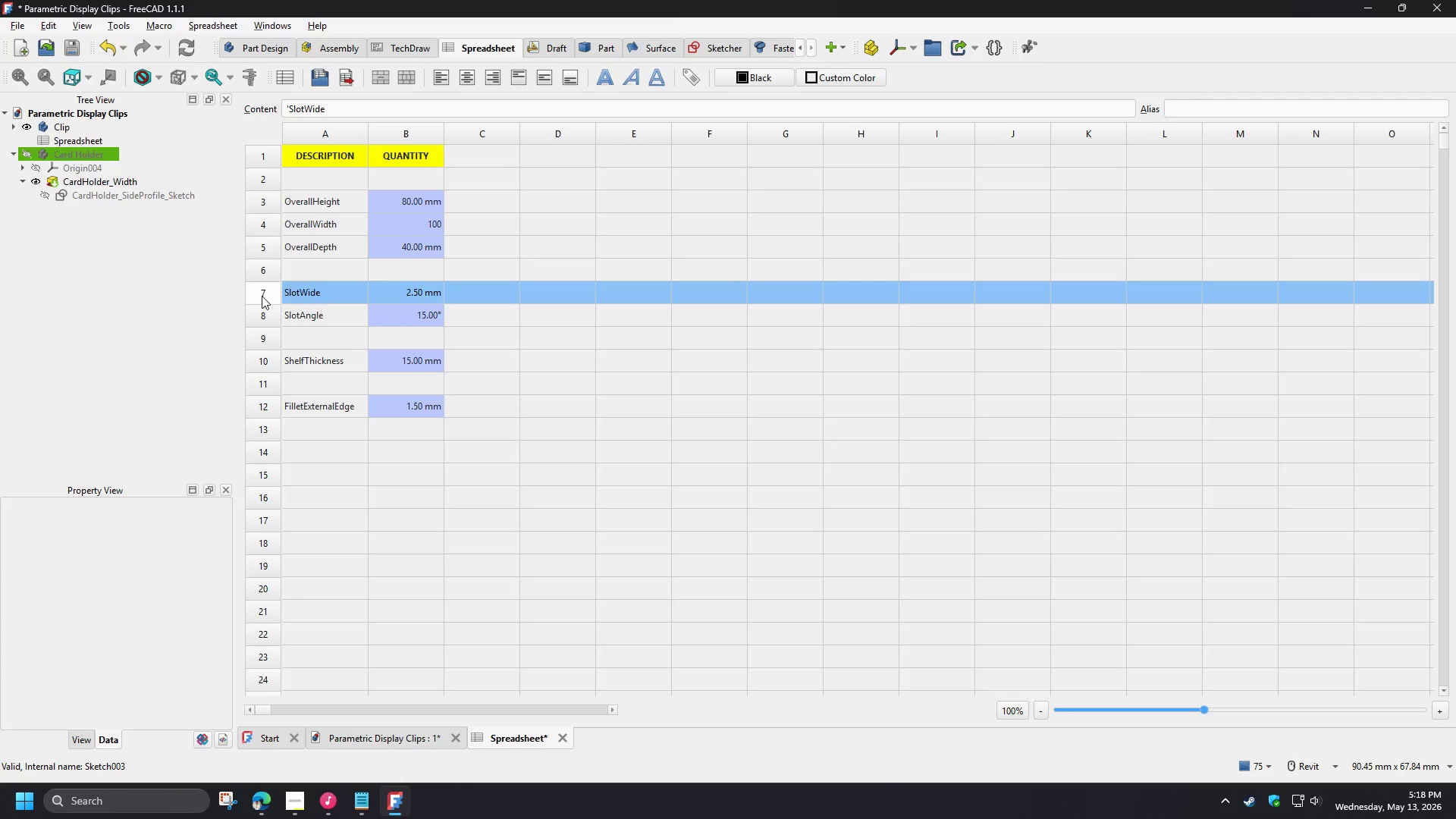 
right_click([262, 296])
 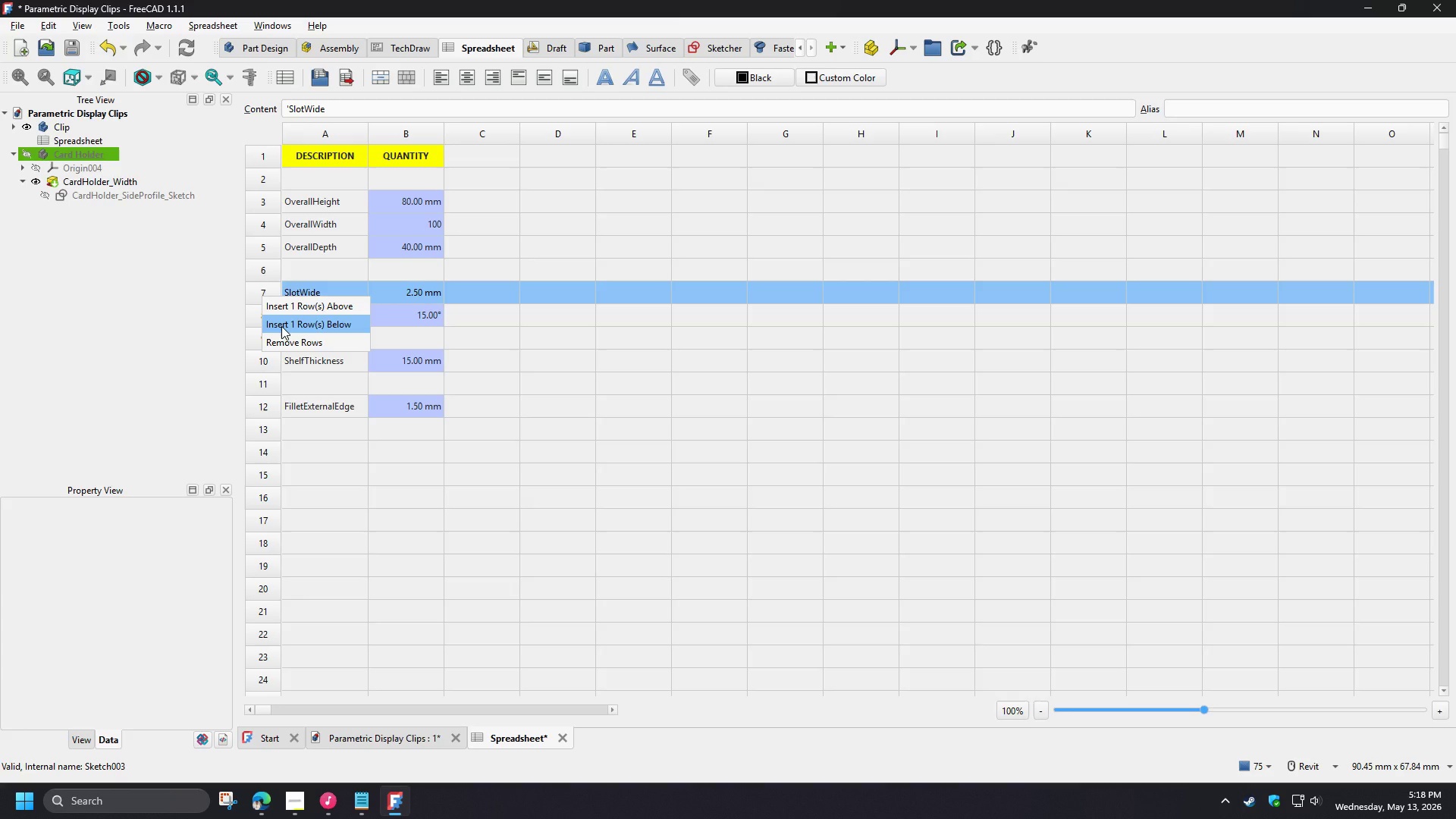 
left_click([281, 326])
 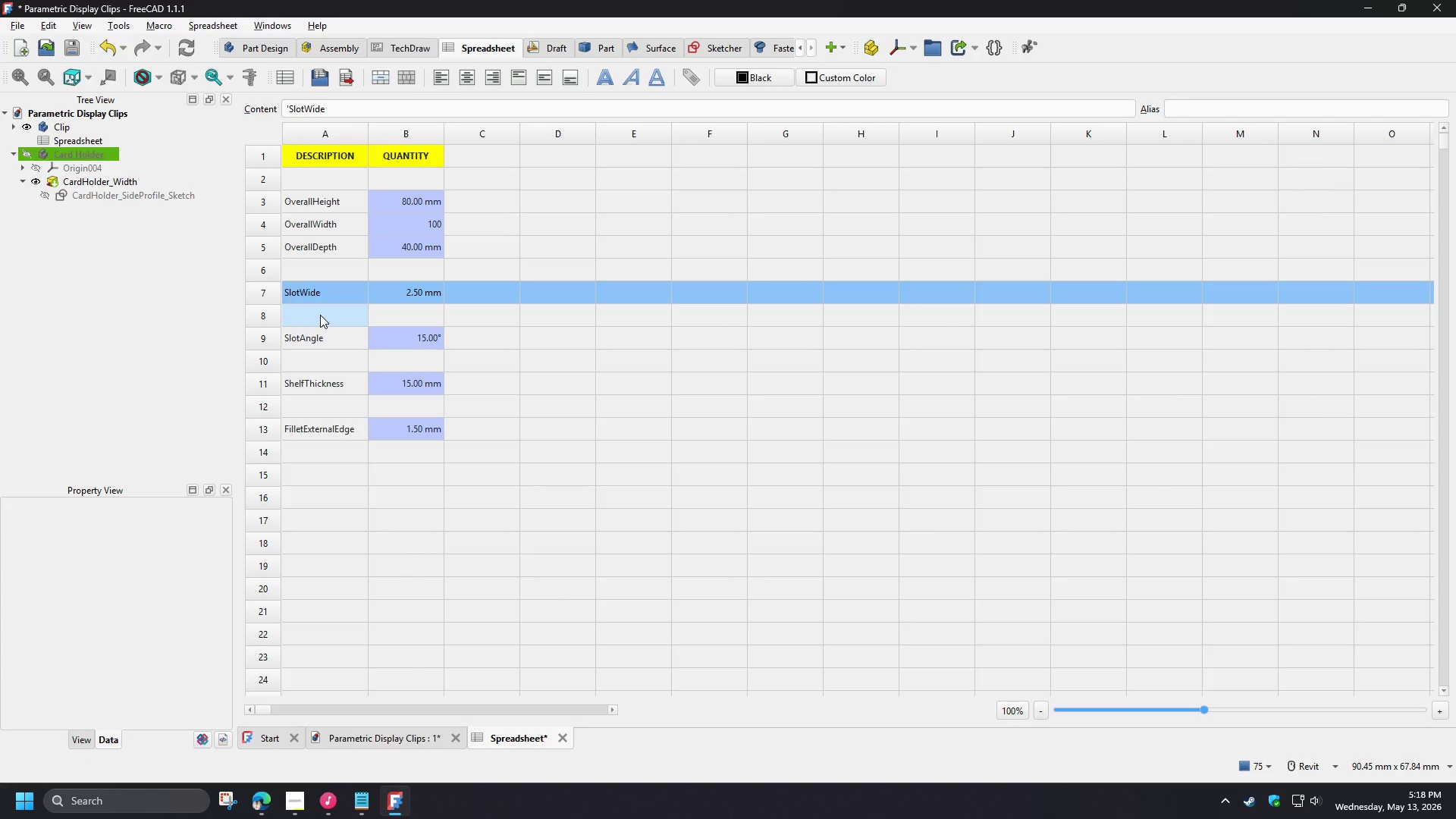 
left_click([320, 315])
 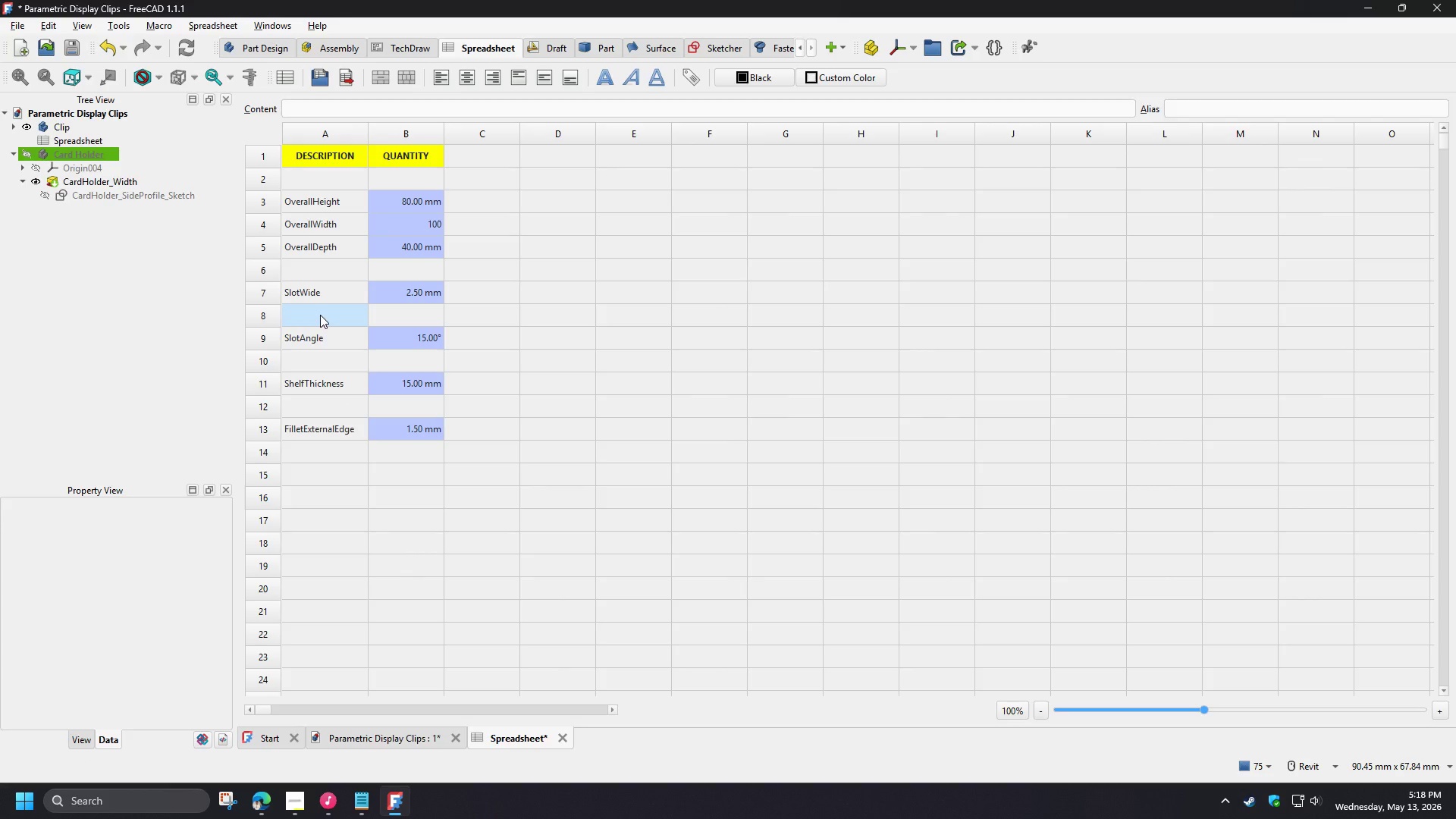 
type(SlotDepth)
 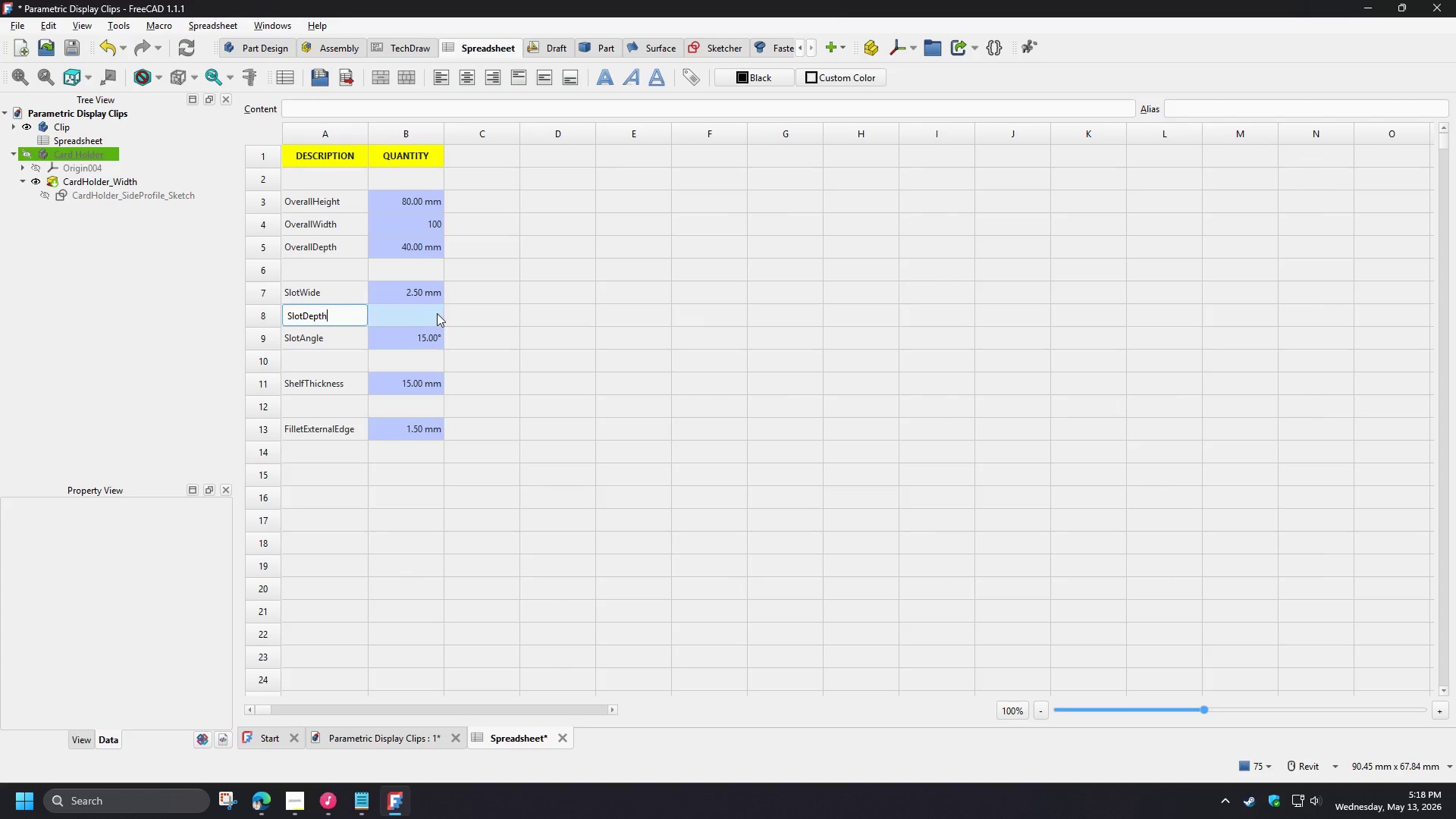 
left_click([438, 313])
 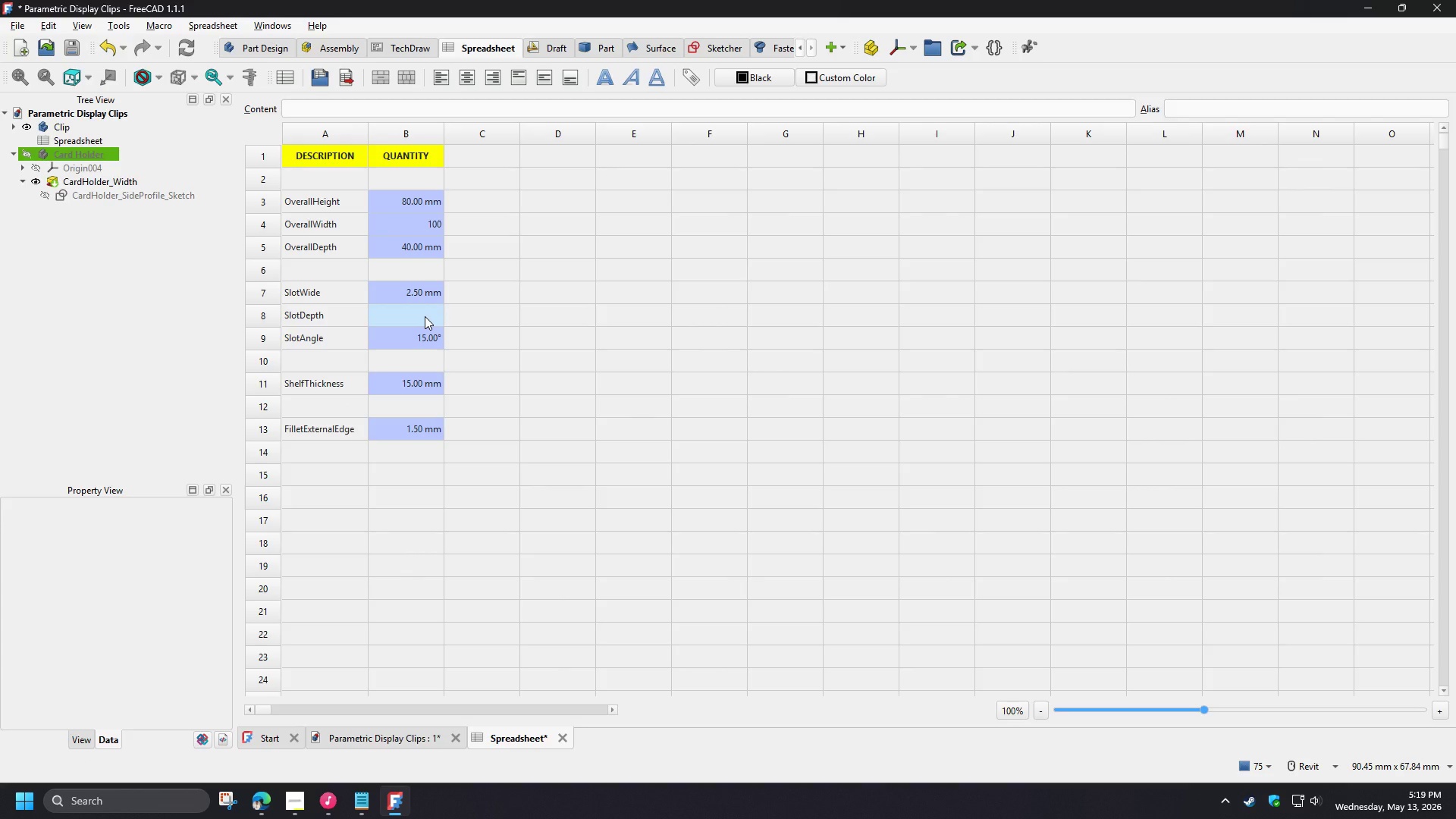 
key(Numpad3)
 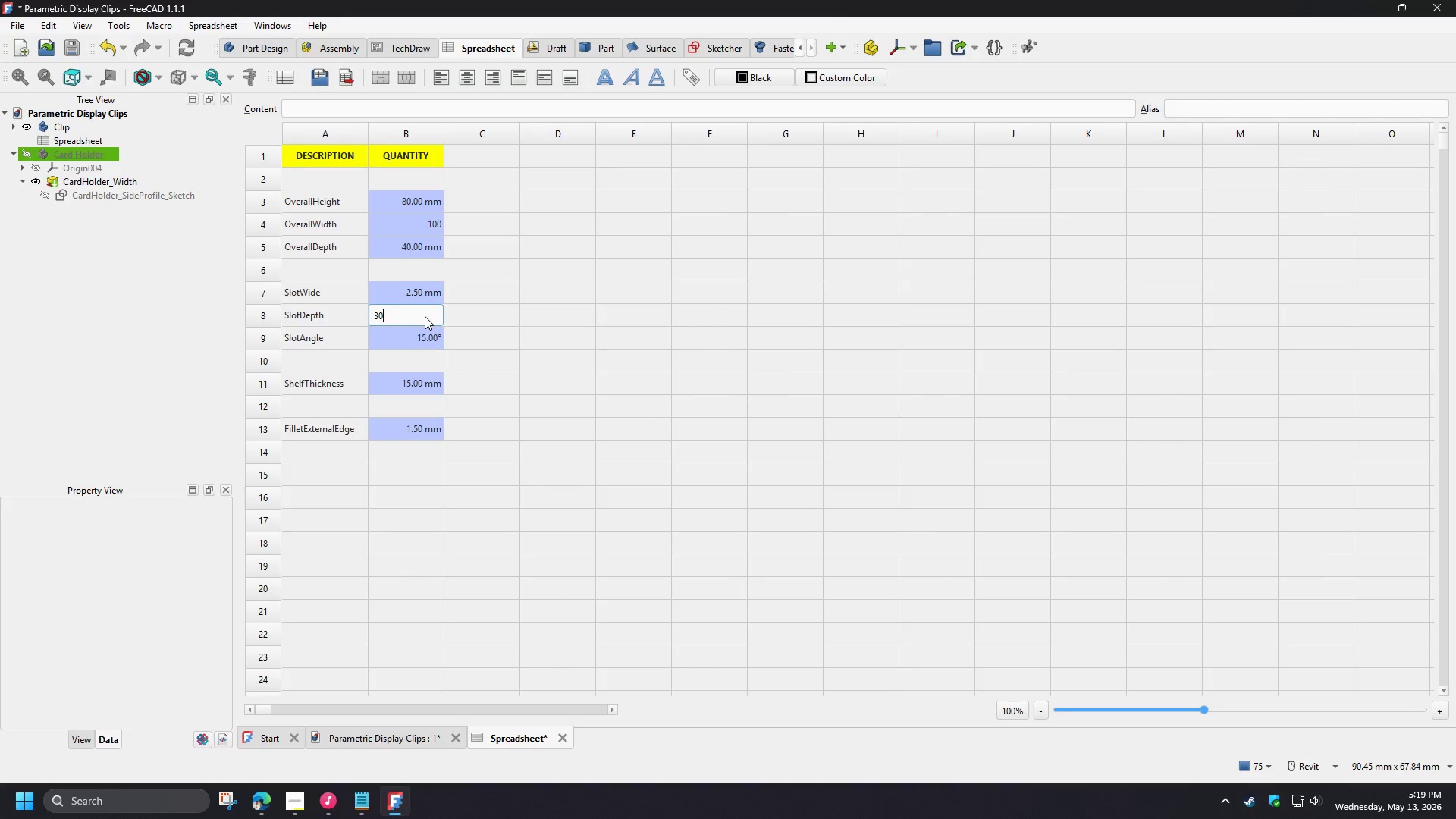 
key(Numpad0)
 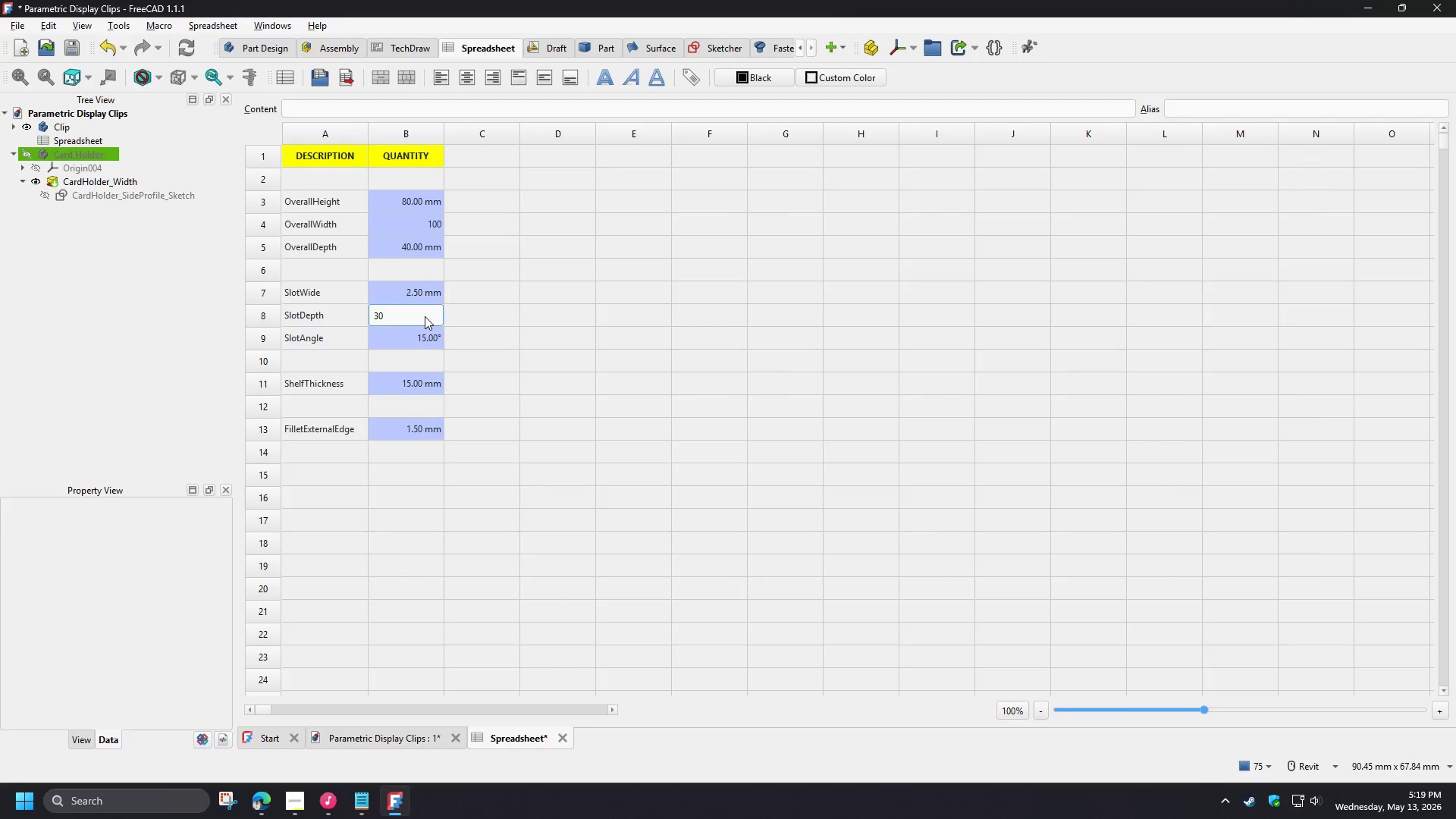 
key(M)
 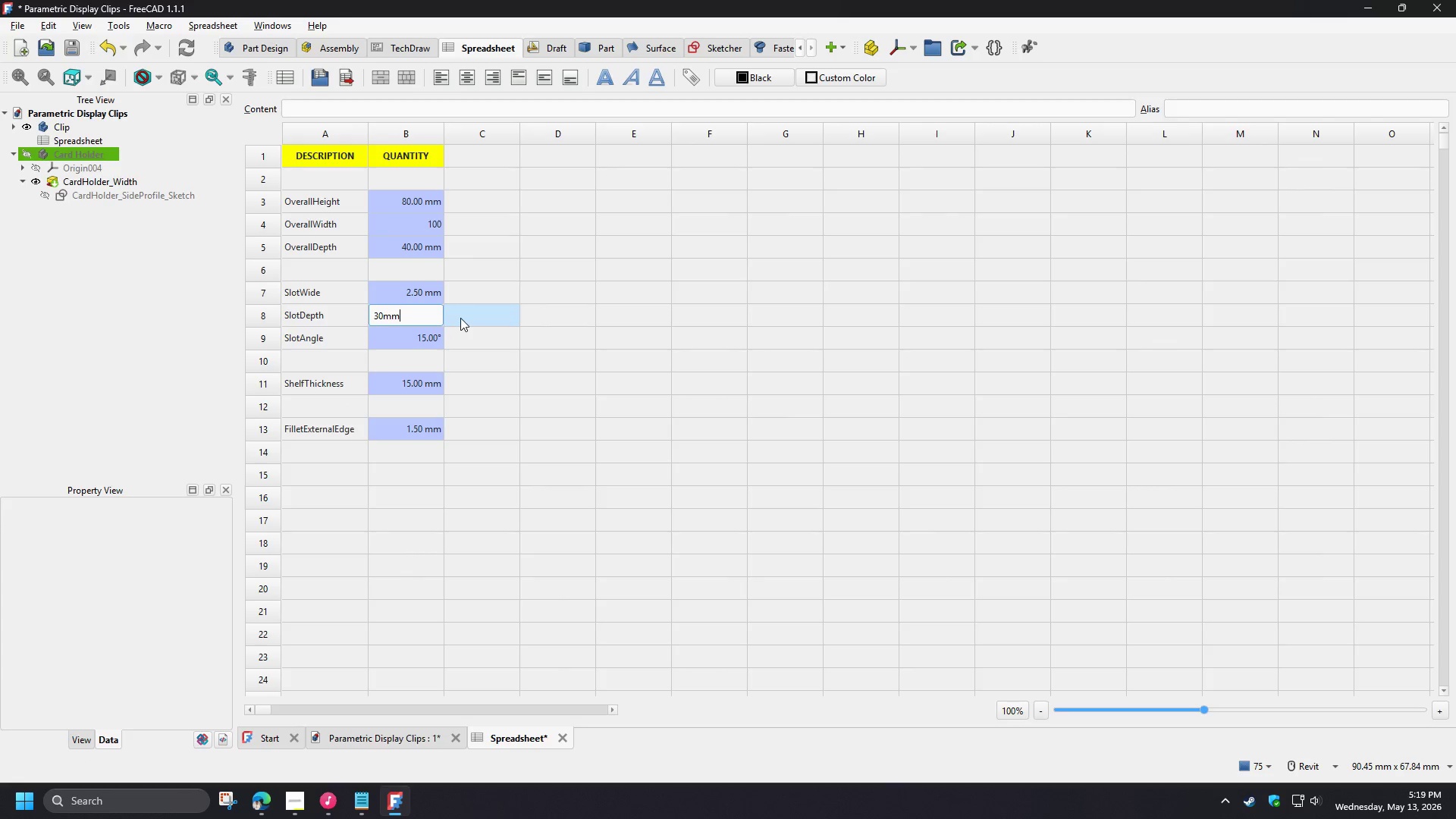 
key(M)
 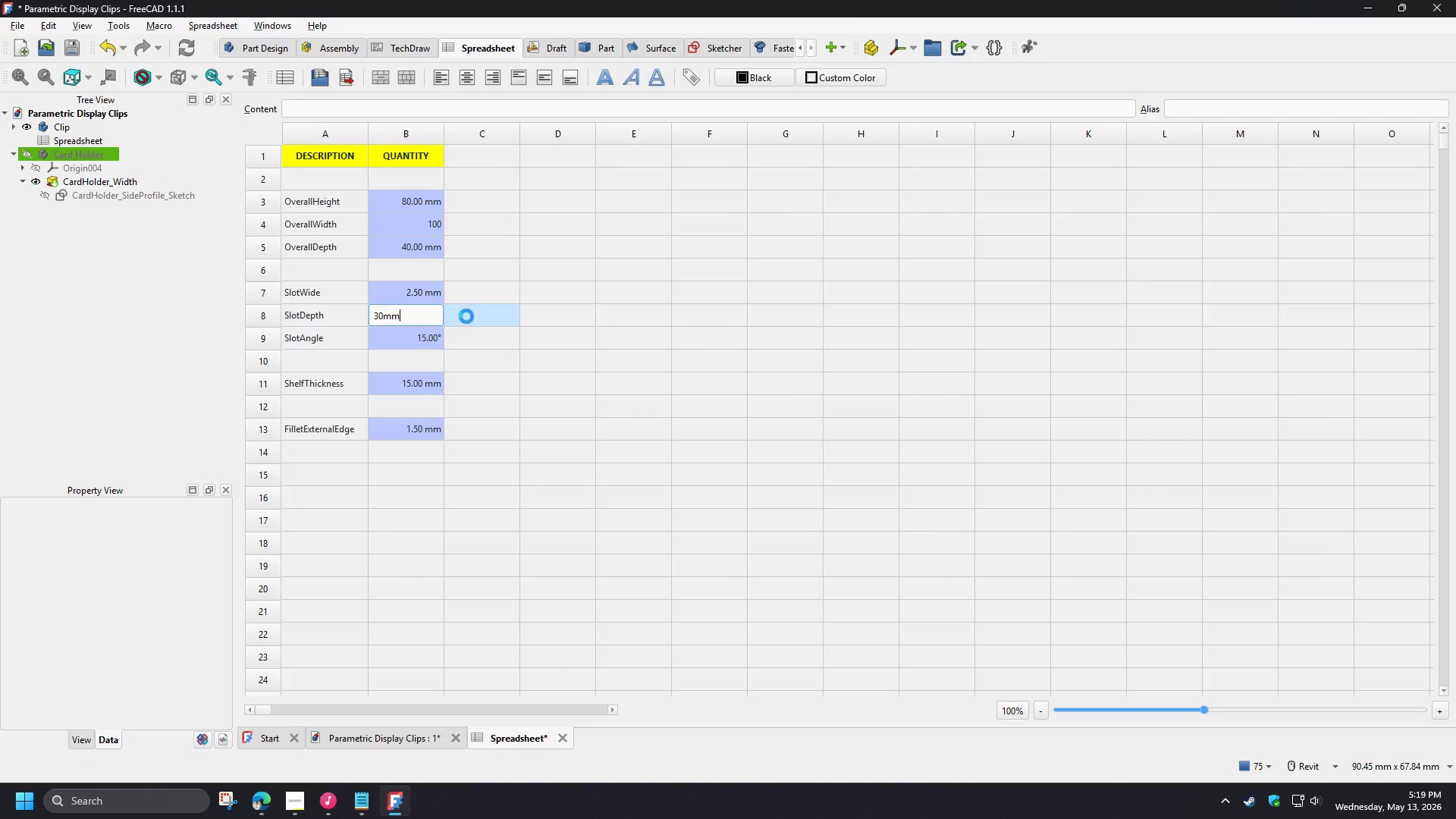 
left_click([466, 316])
 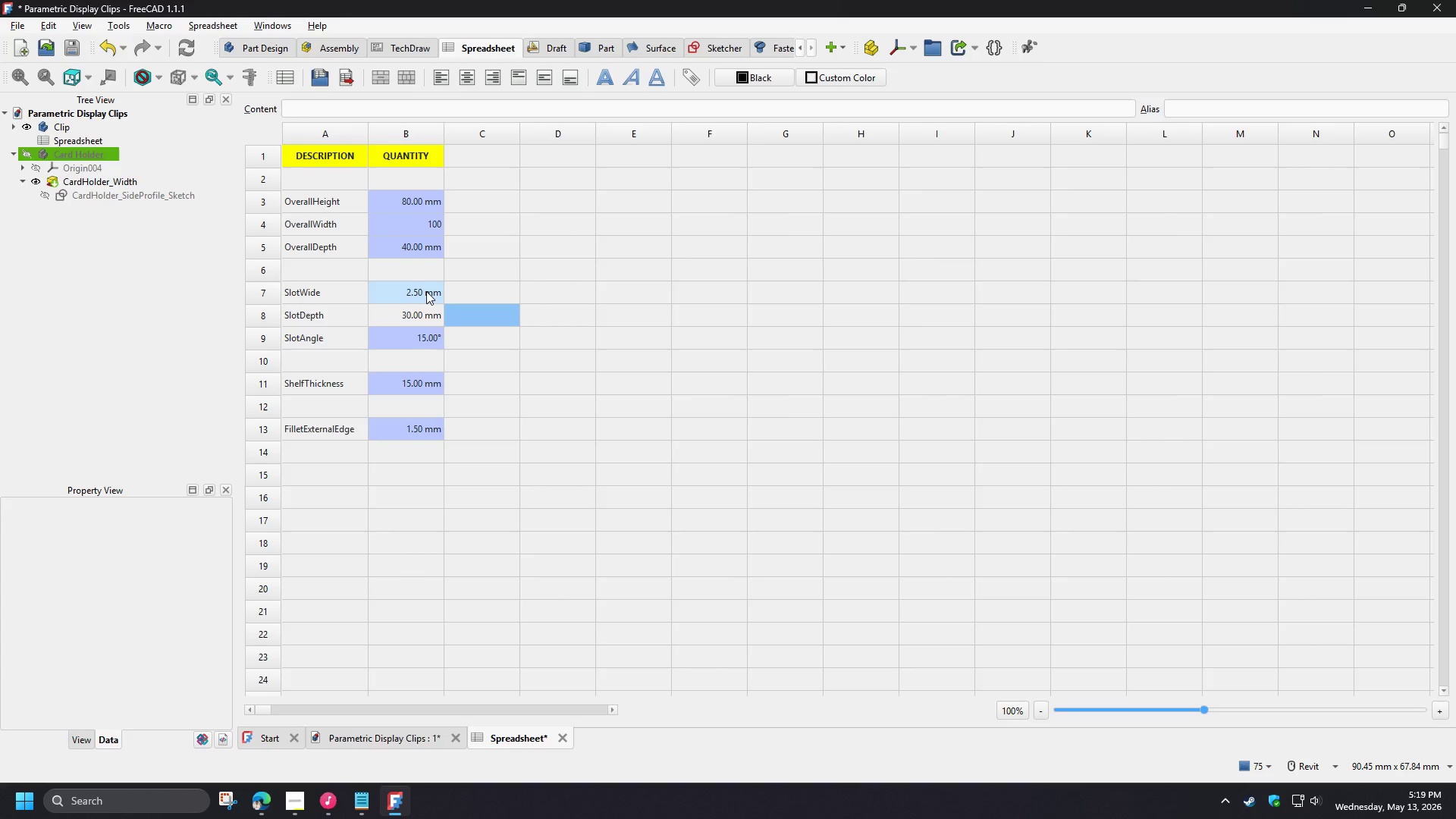 
left_click([426, 291])
 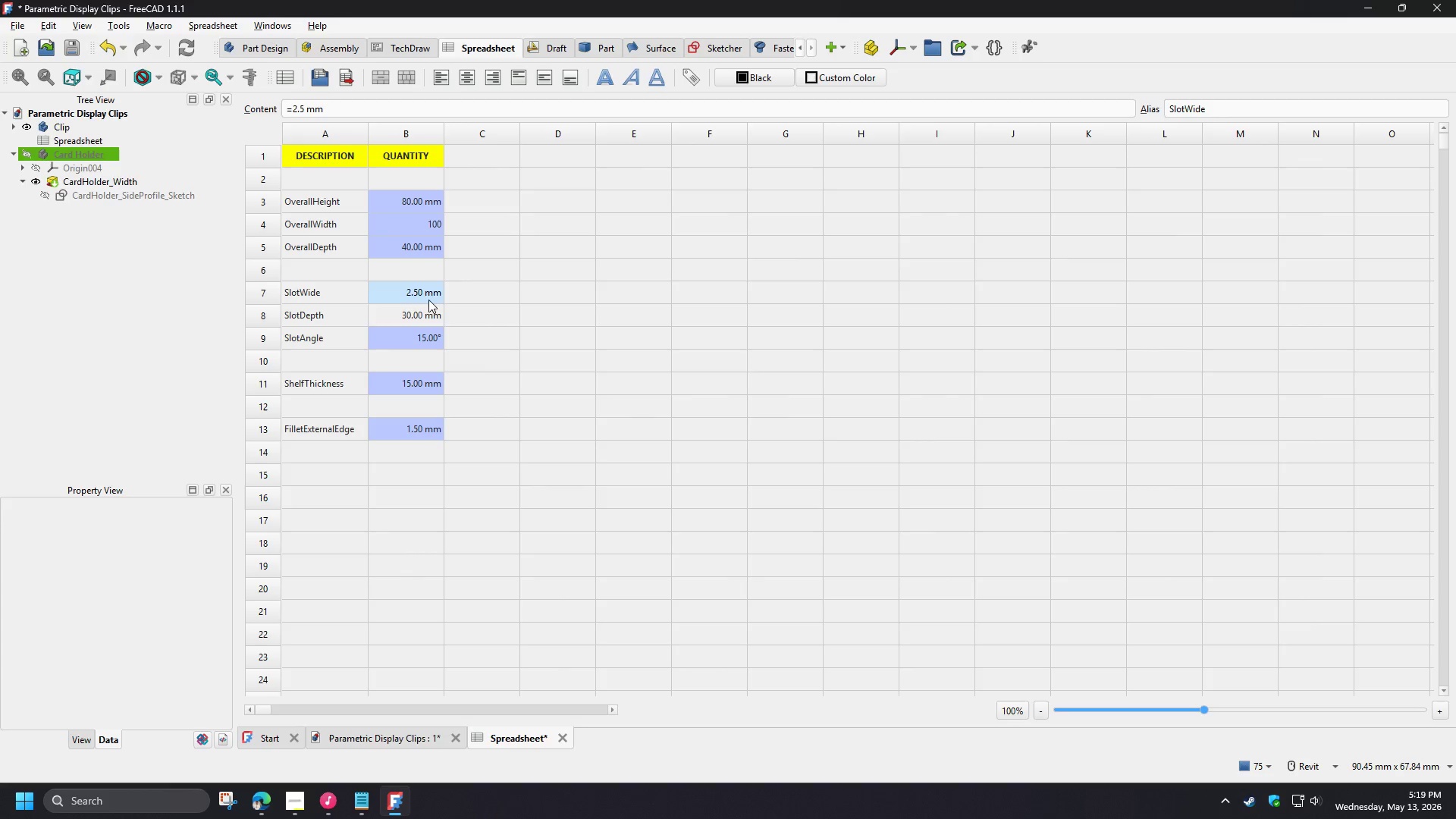 
left_click([335, 310])
 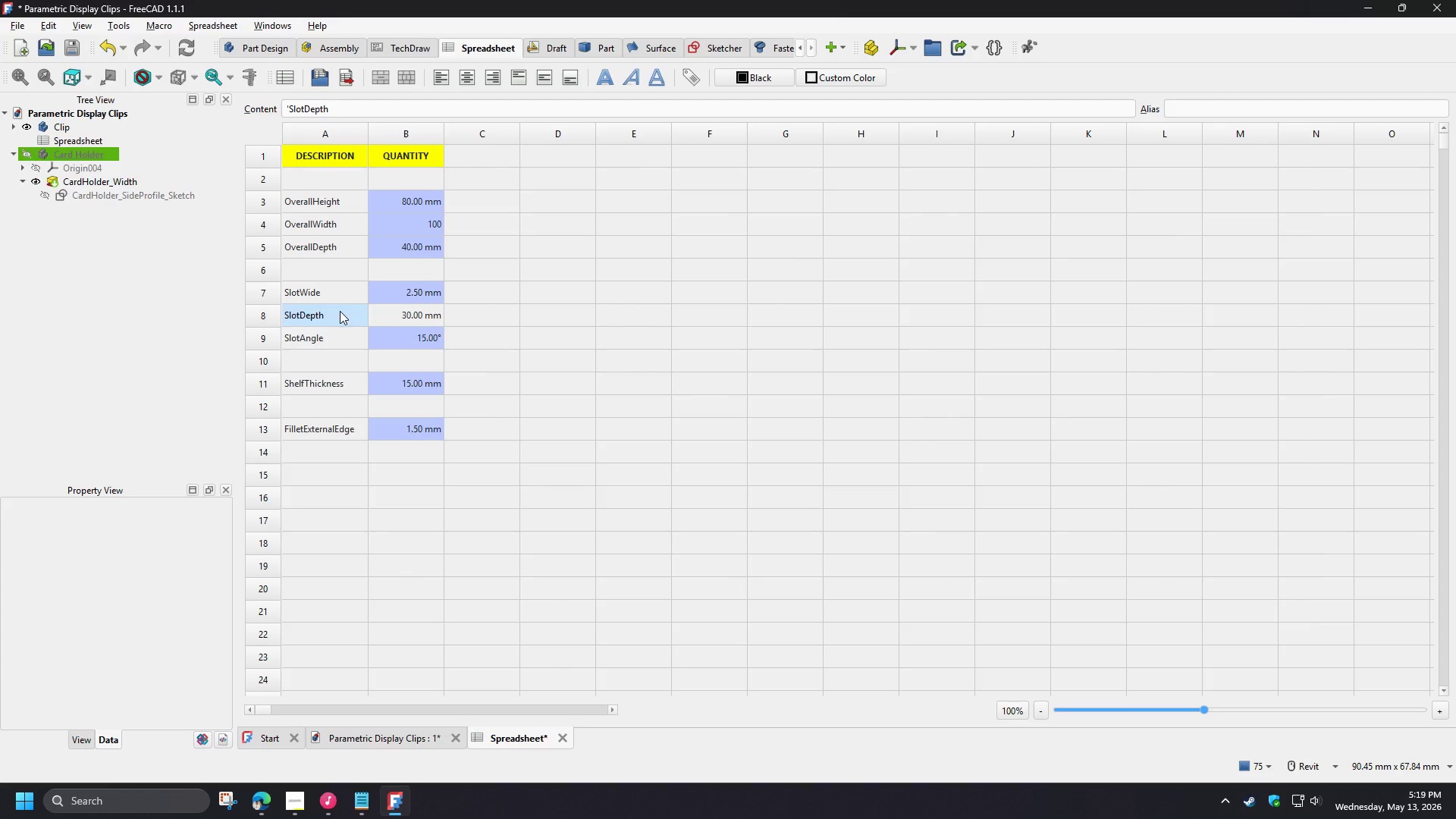 
key(Control+C)
 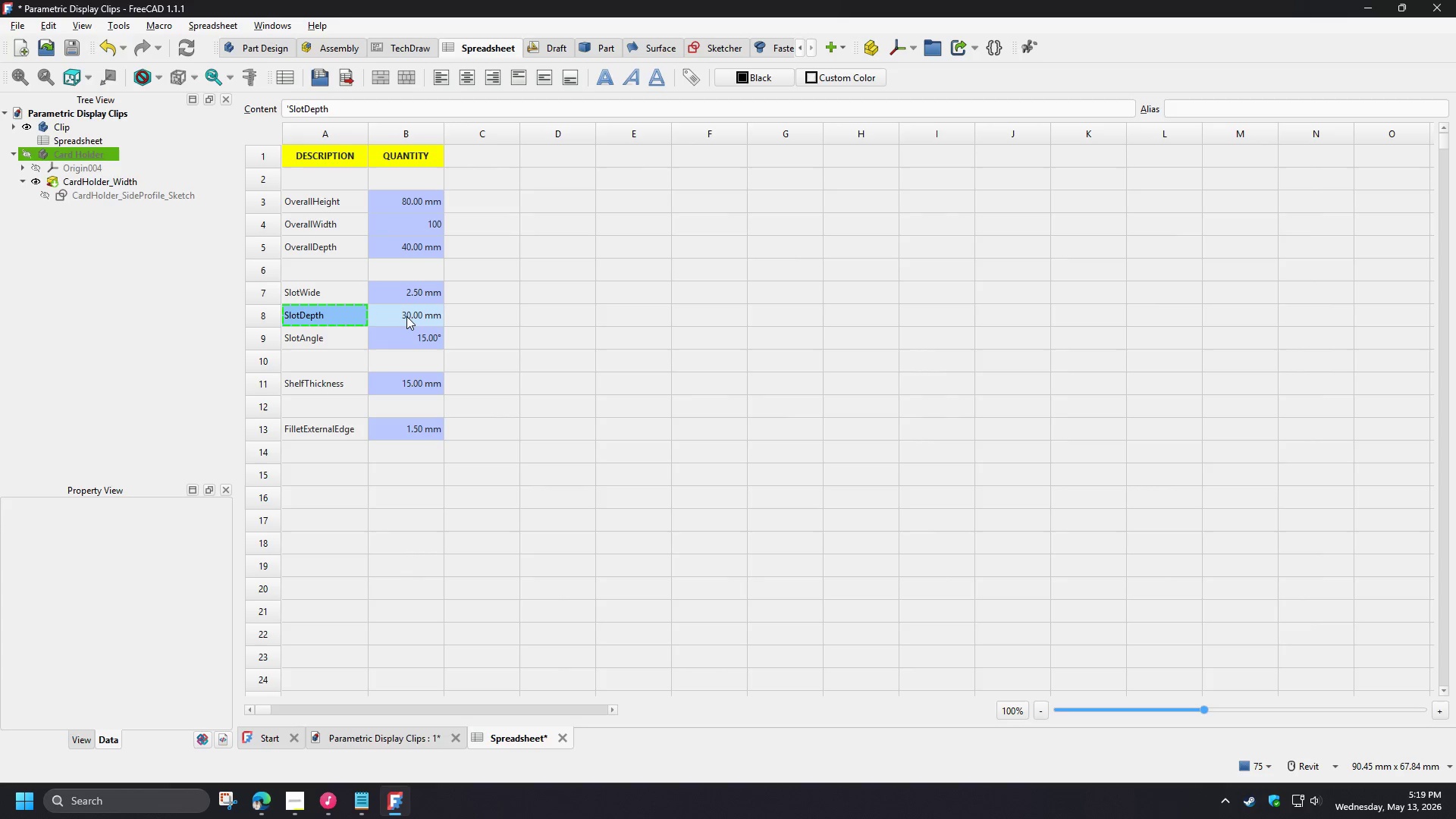 
left_click([406, 316])
 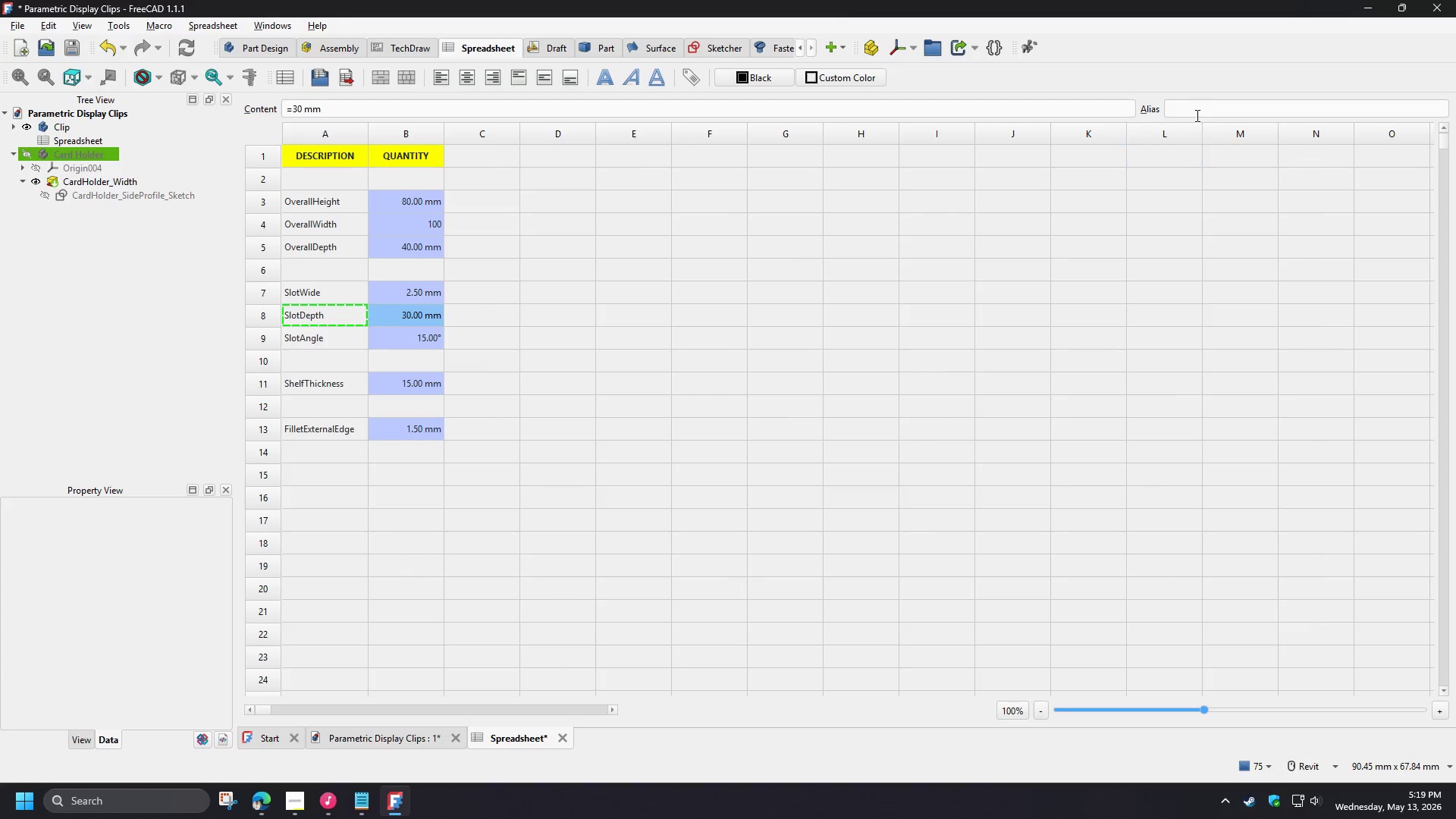 
left_click([1197, 105])
 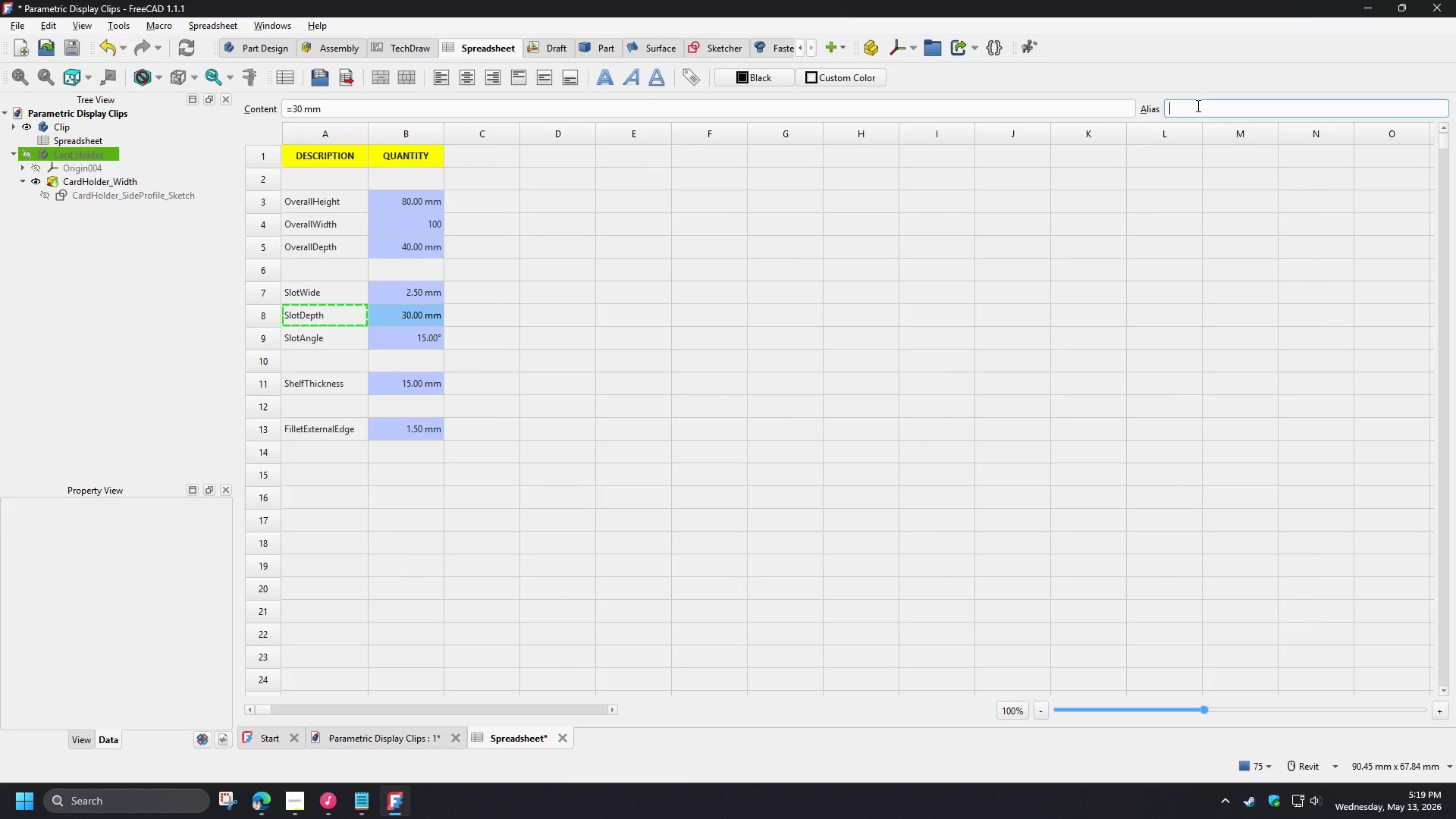 
key(Control+ControlLeft)
 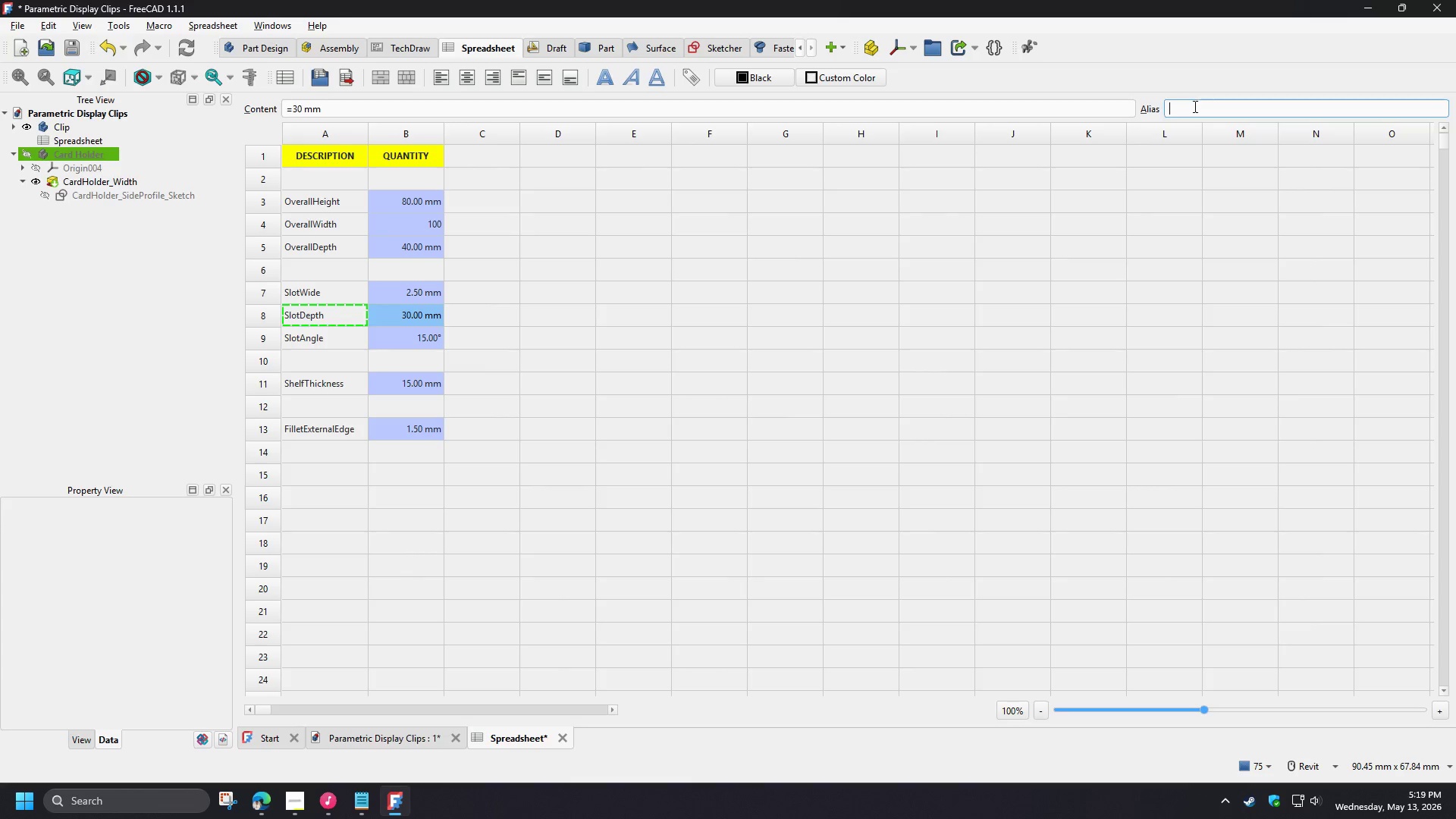 
key(Control+V)
 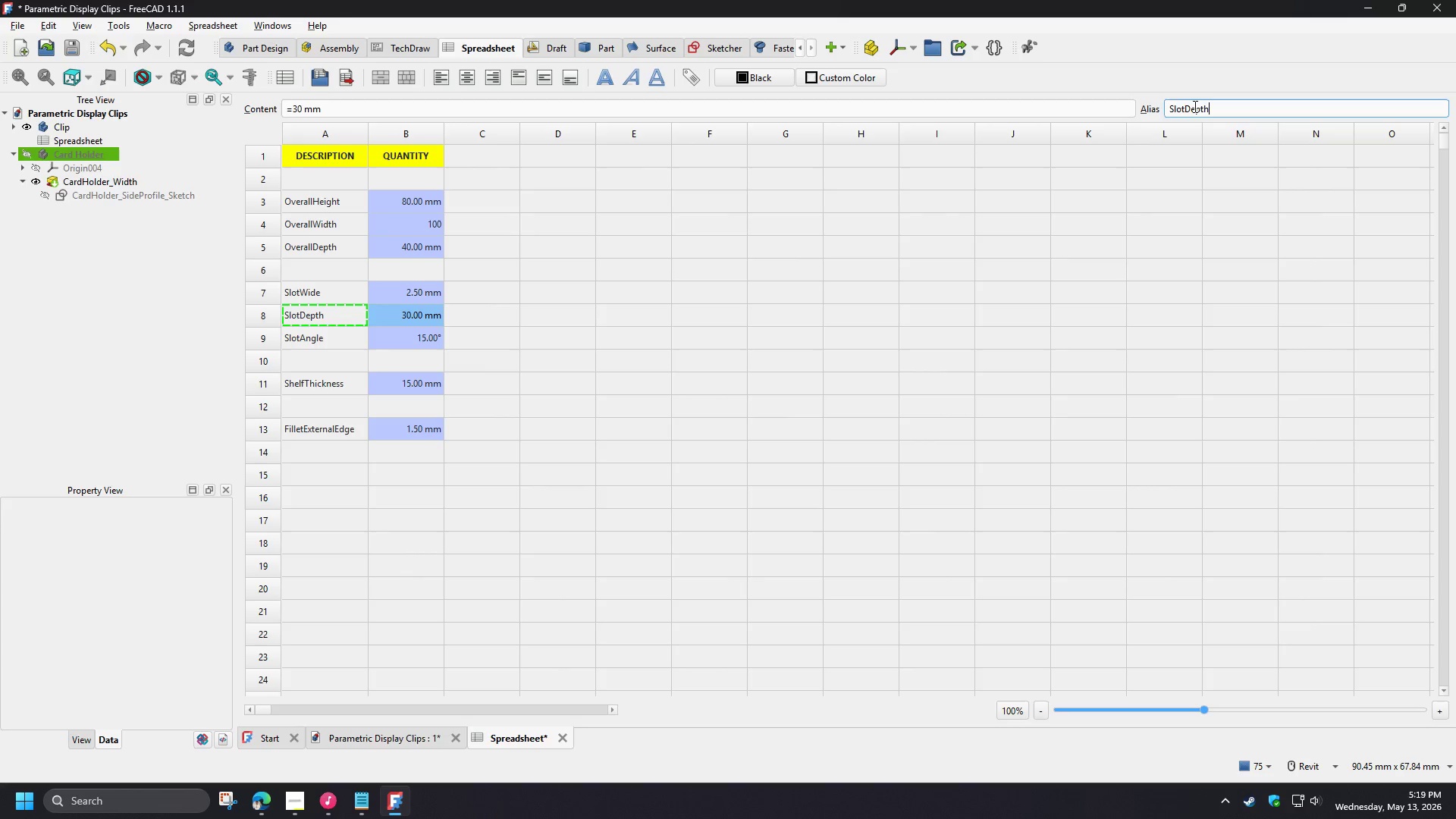 
key(NumpadEnter)
 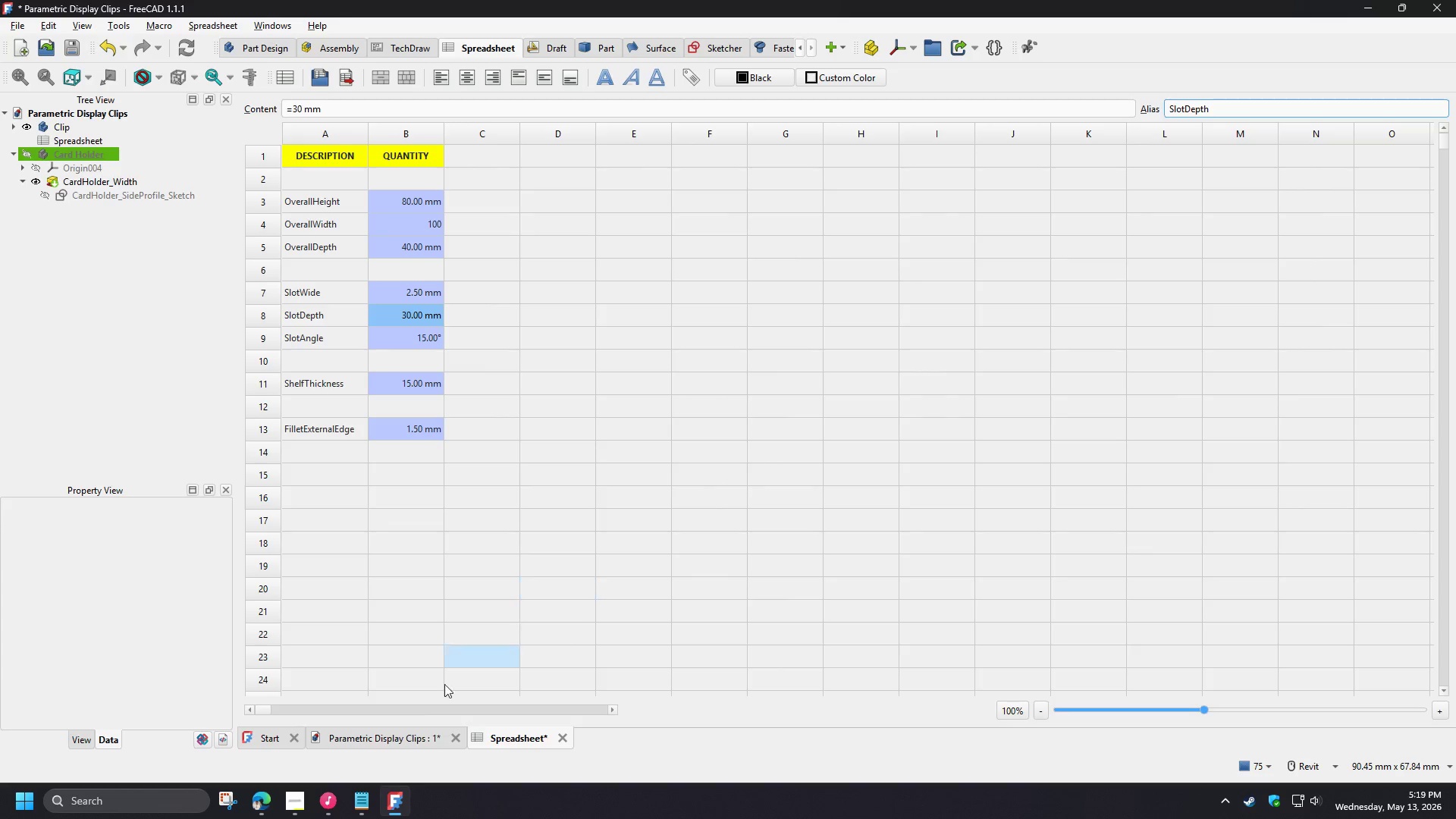 
left_click([369, 742])
 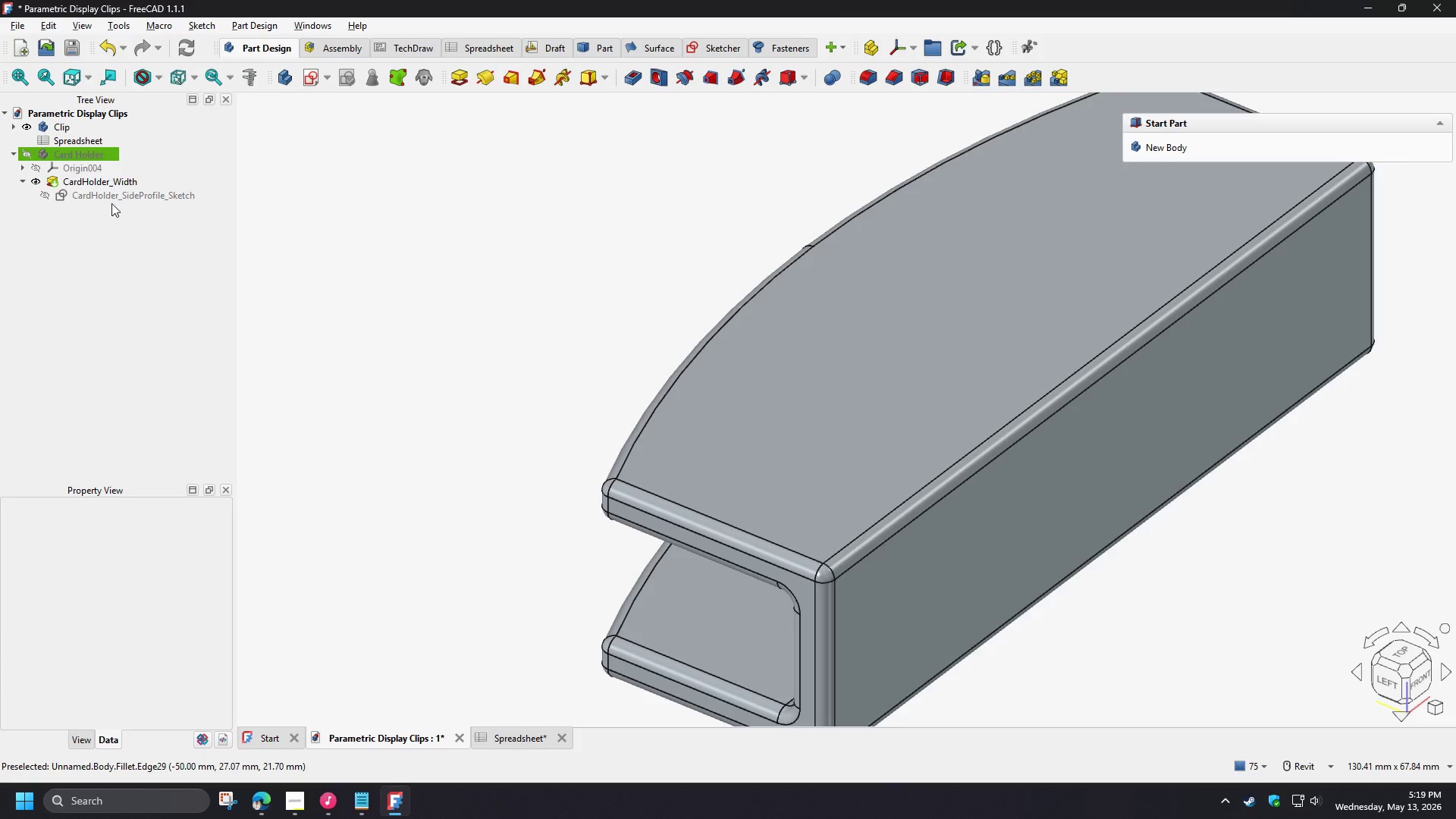 
double_click([110, 192])
 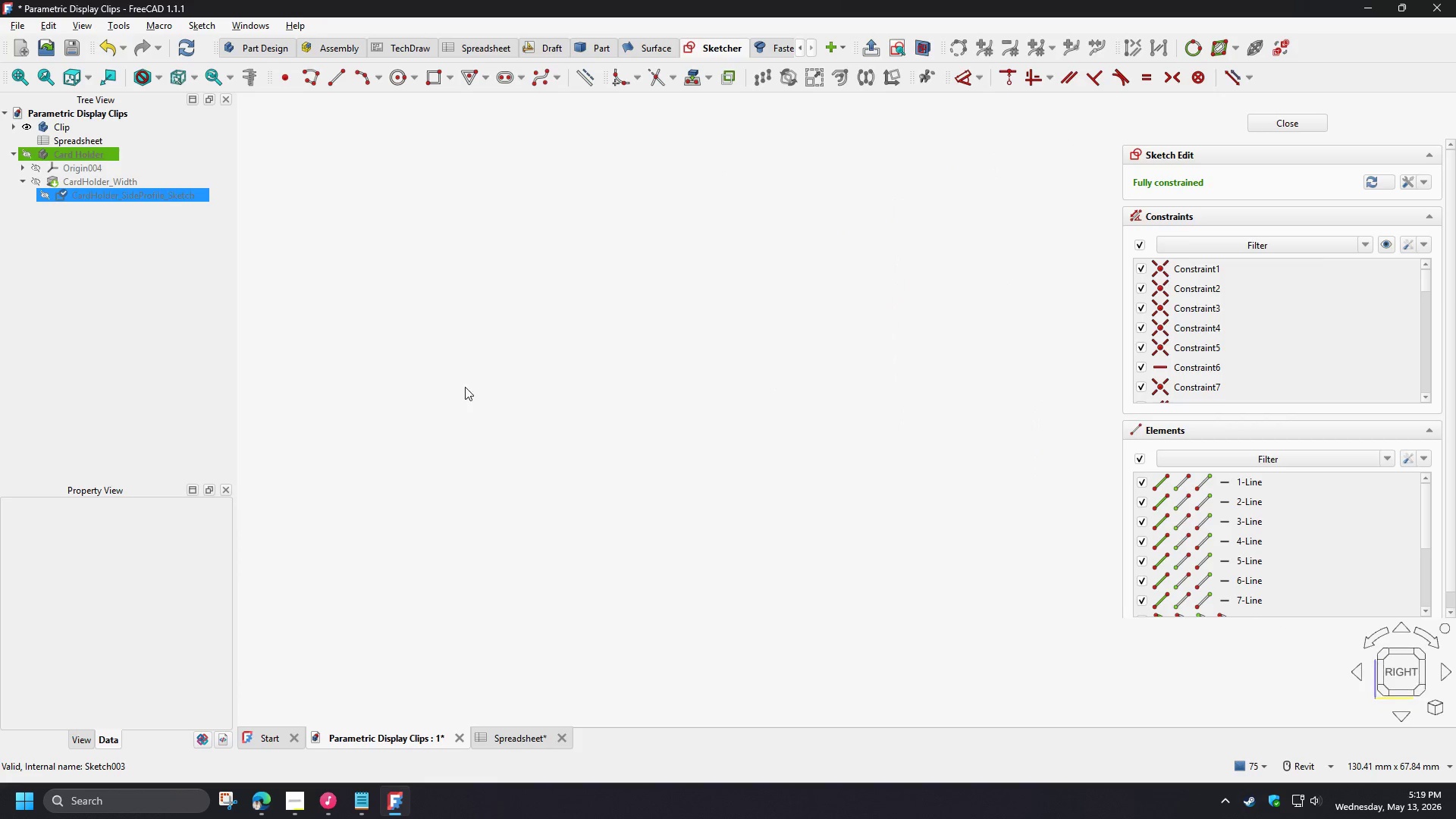 
scroll: coordinate [532, 492], scroll_direction: up, amount: 7.0
 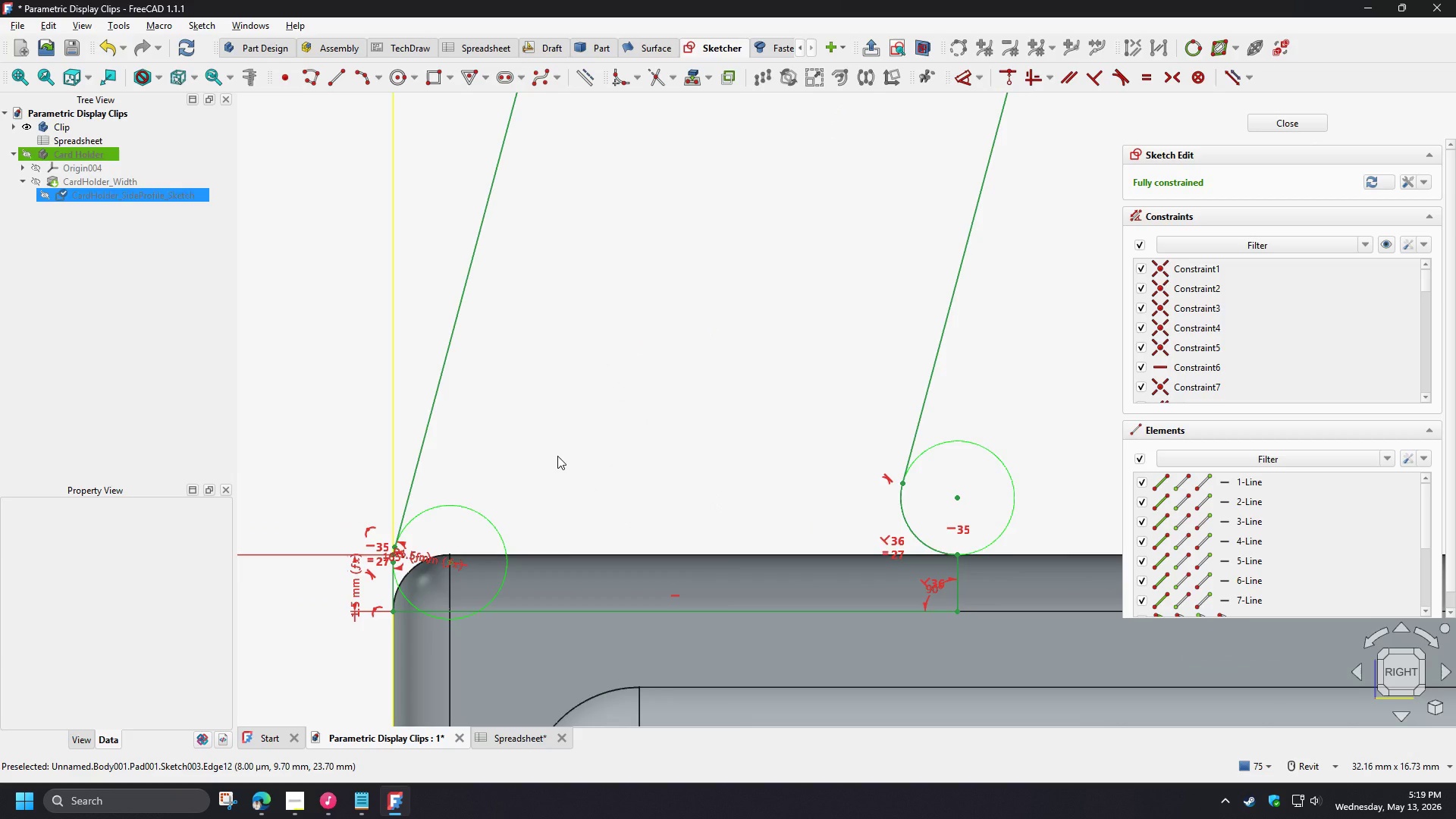 
wait(7.34)
 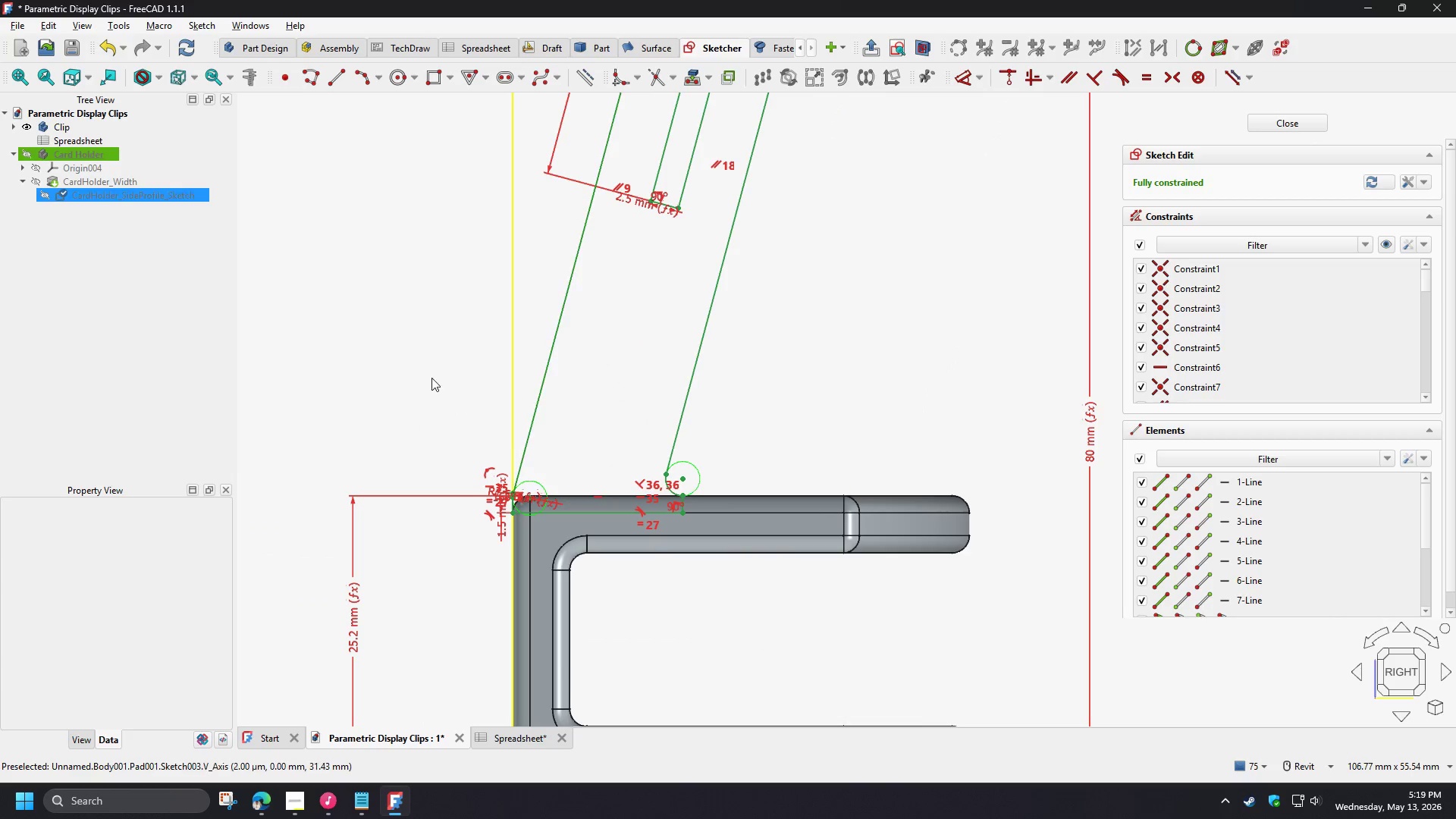 
left_click_drag(start_coordinate=[422, 373], to_coordinate=[711, 556])
 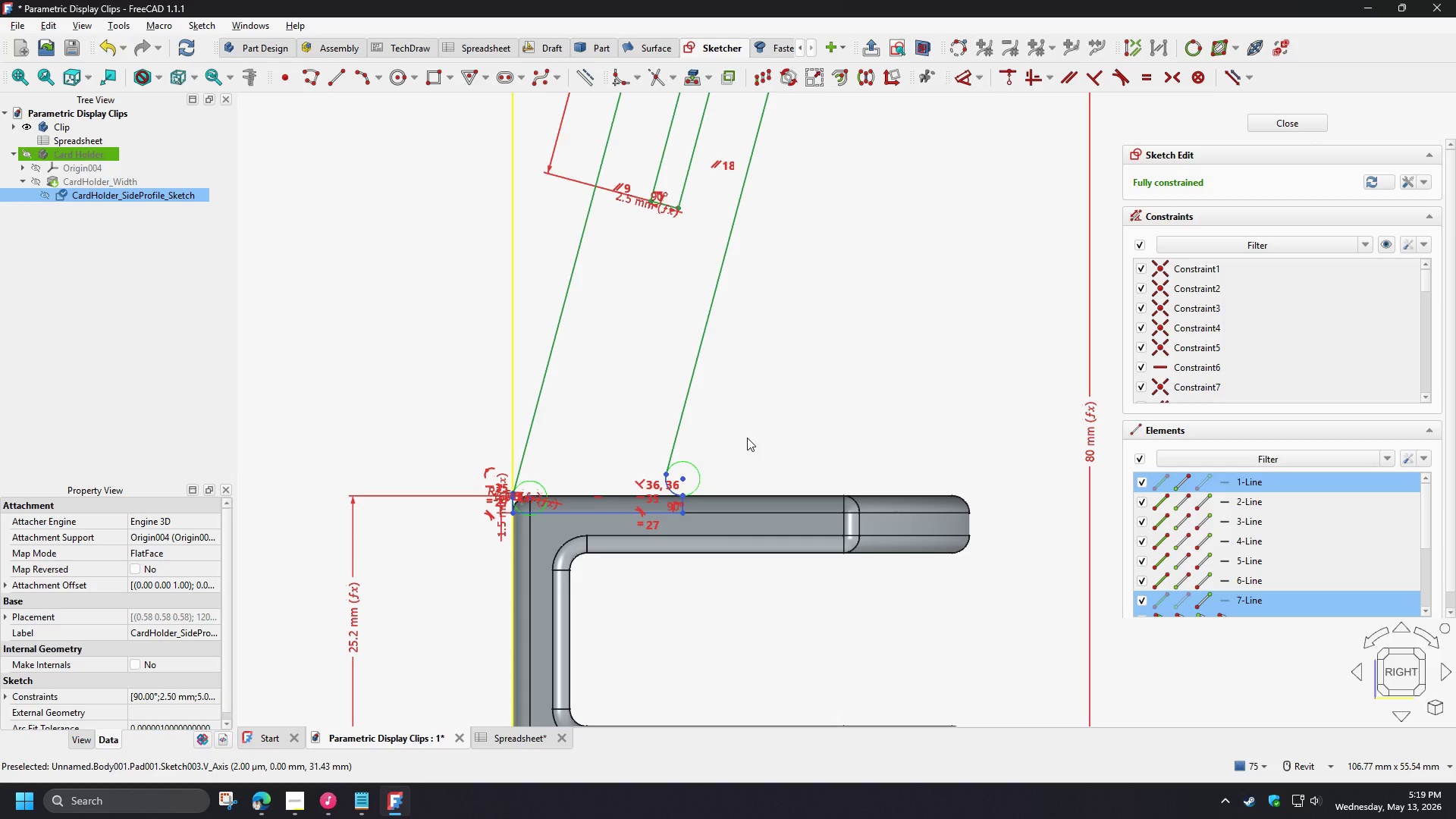 
scroll: coordinate [564, 472], scroll_direction: down, amount: 6.0
 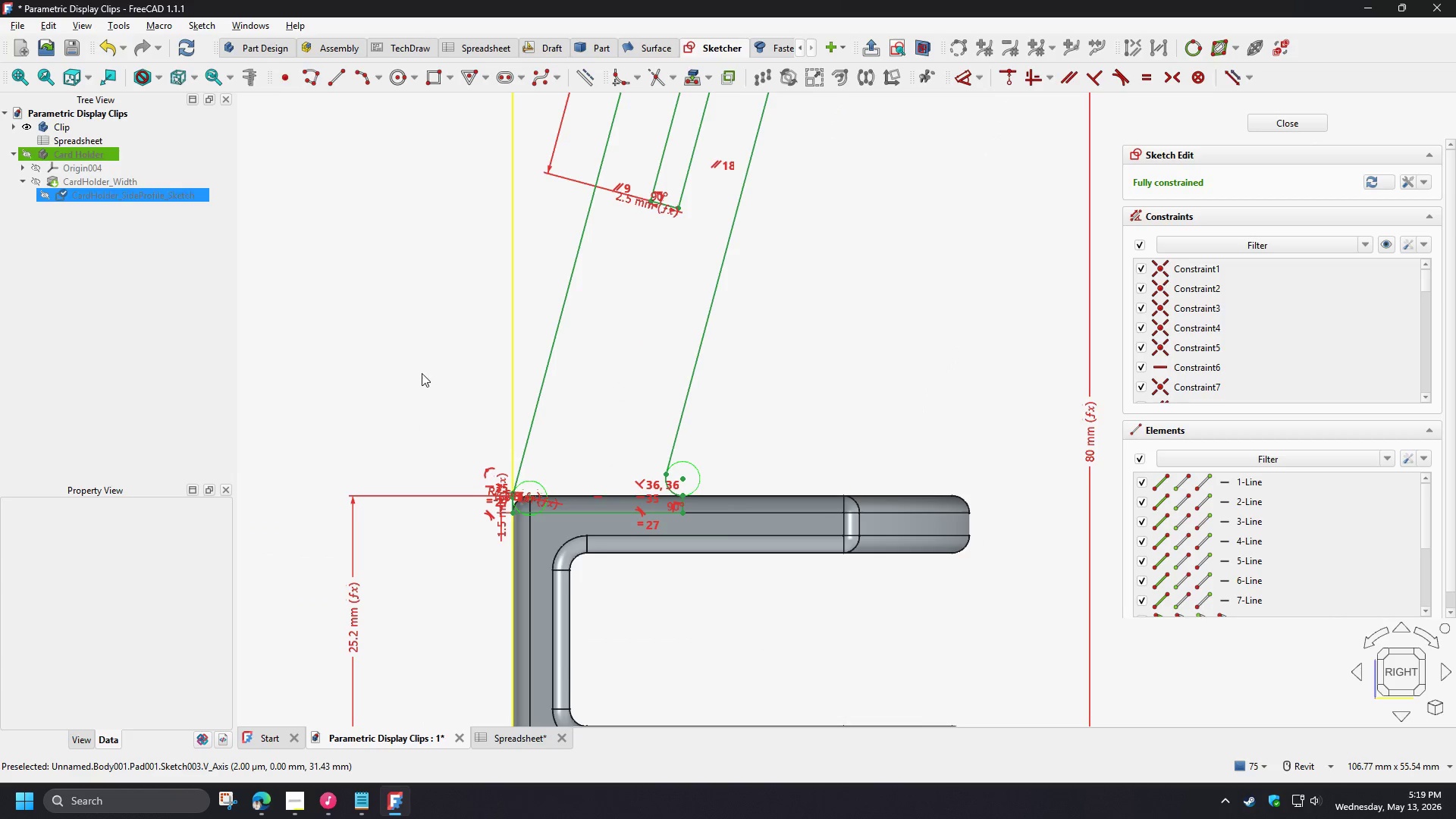 
key(Delete)
 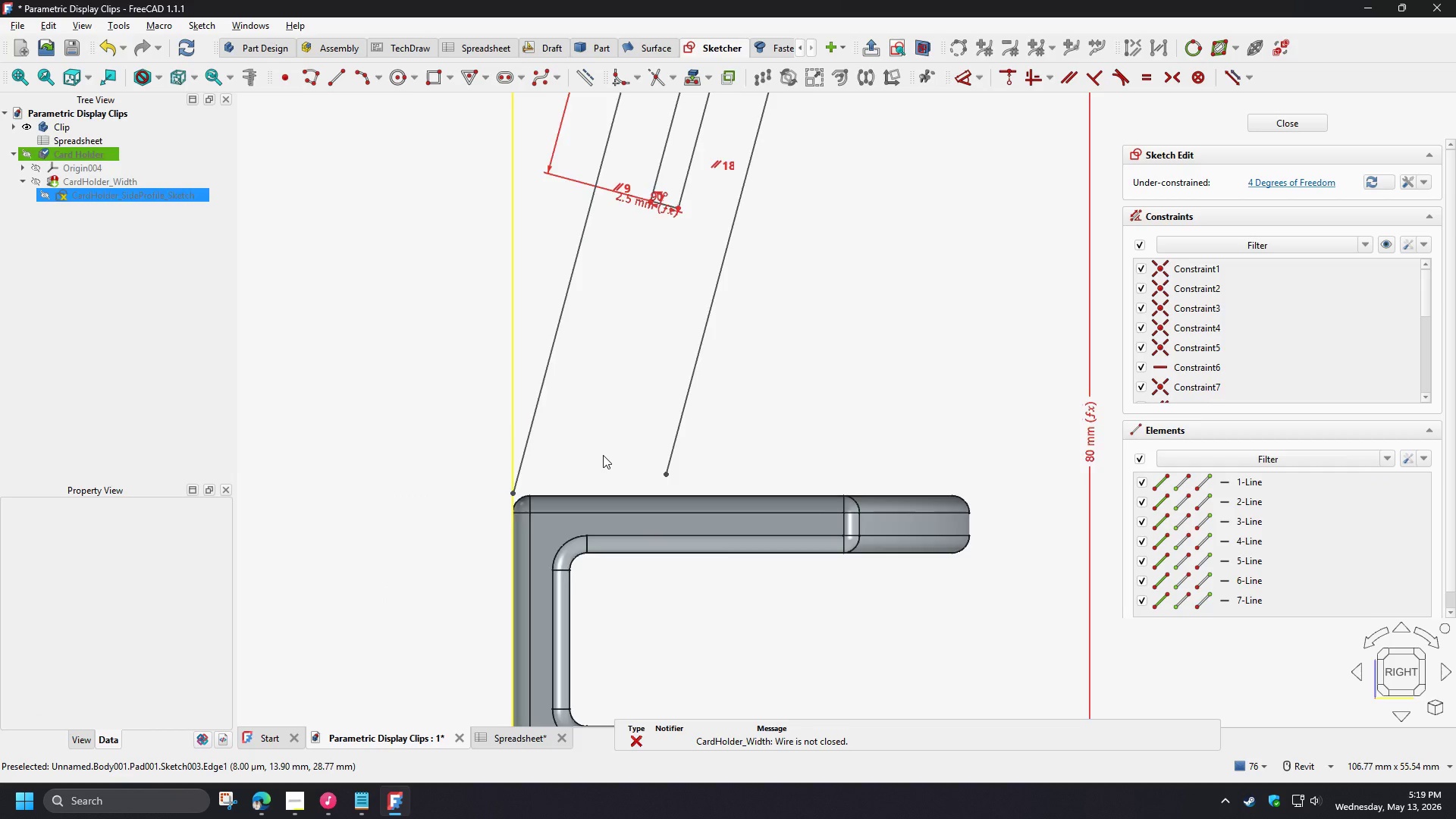 
scroll: coordinate [603, 455], scroll_direction: up, amount: 2.0
 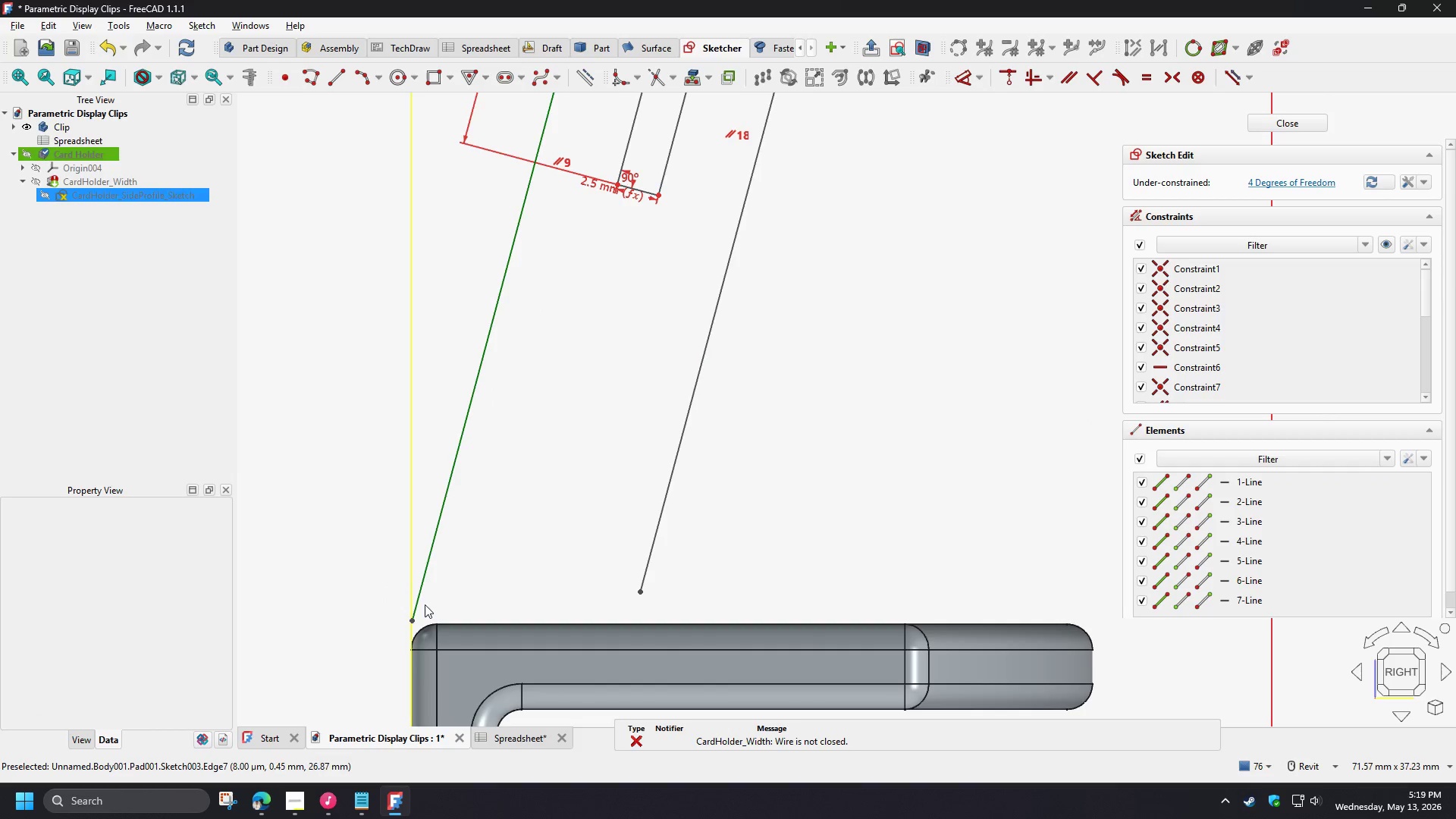 
left_click_drag(start_coordinate=[414, 619], to_coordinate=[449, 595])
 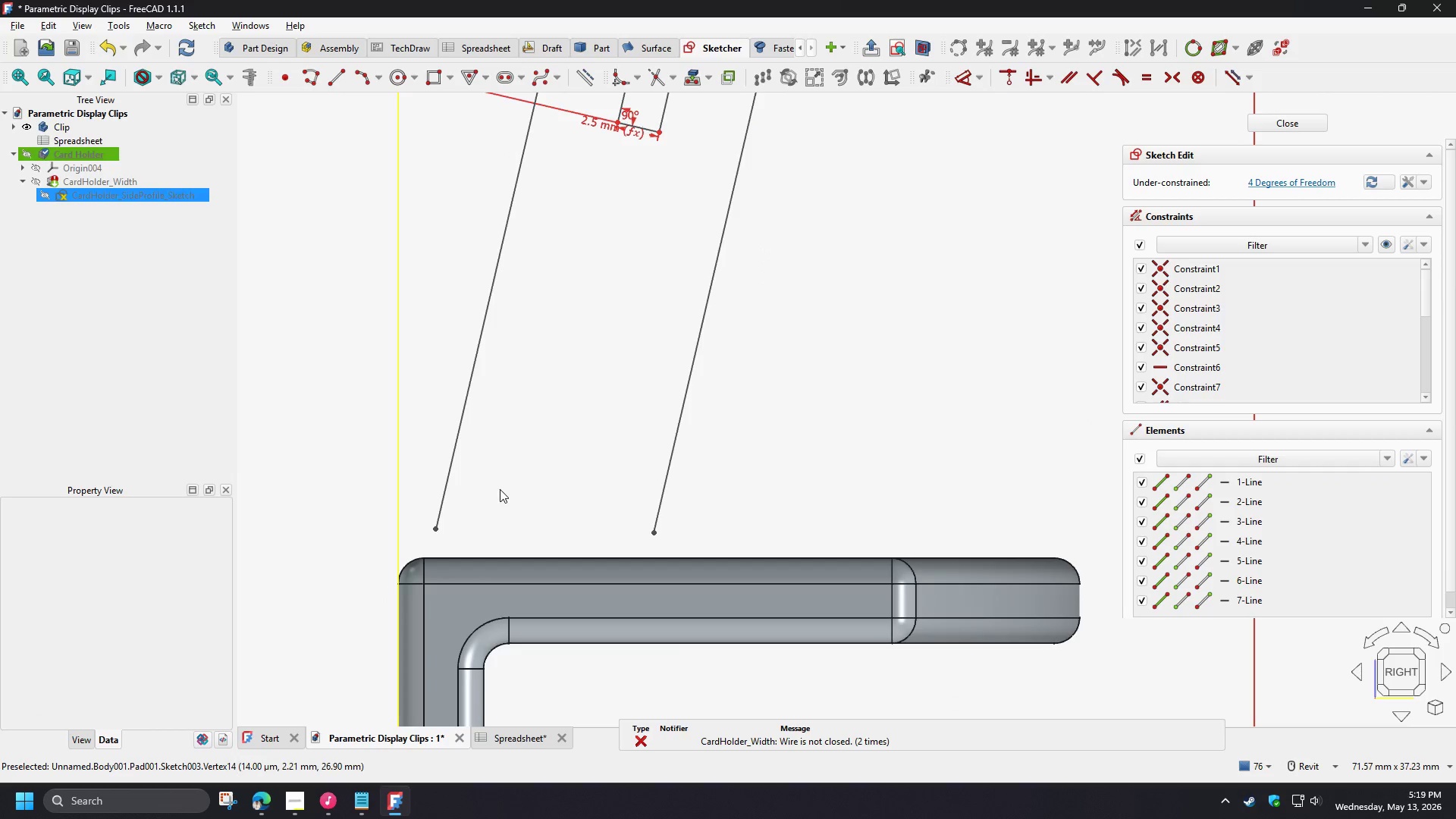 
scroll: coordinate [500, 489], scroll_direction: up, amount: 1.0
 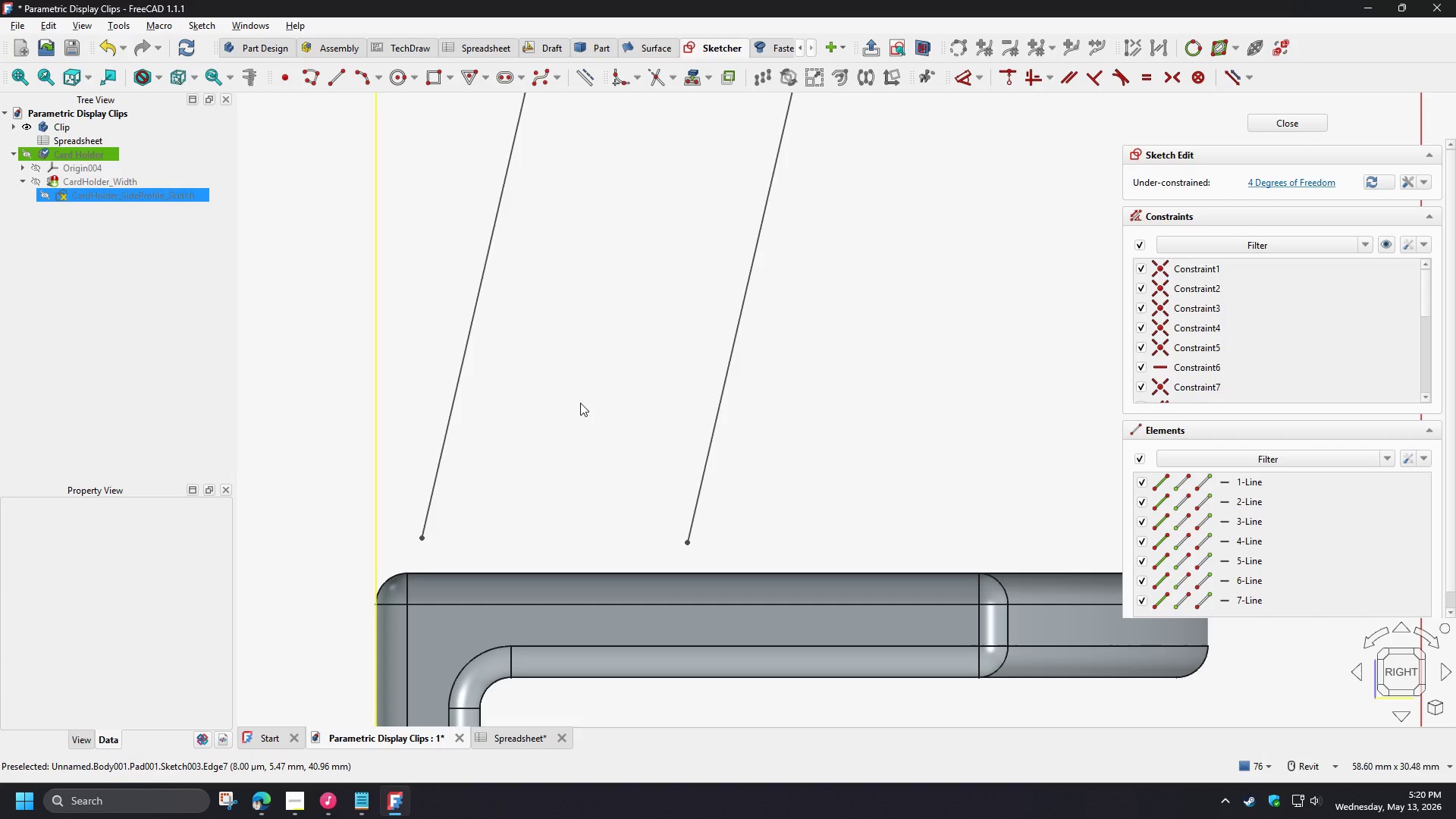 
wait(42.62)
 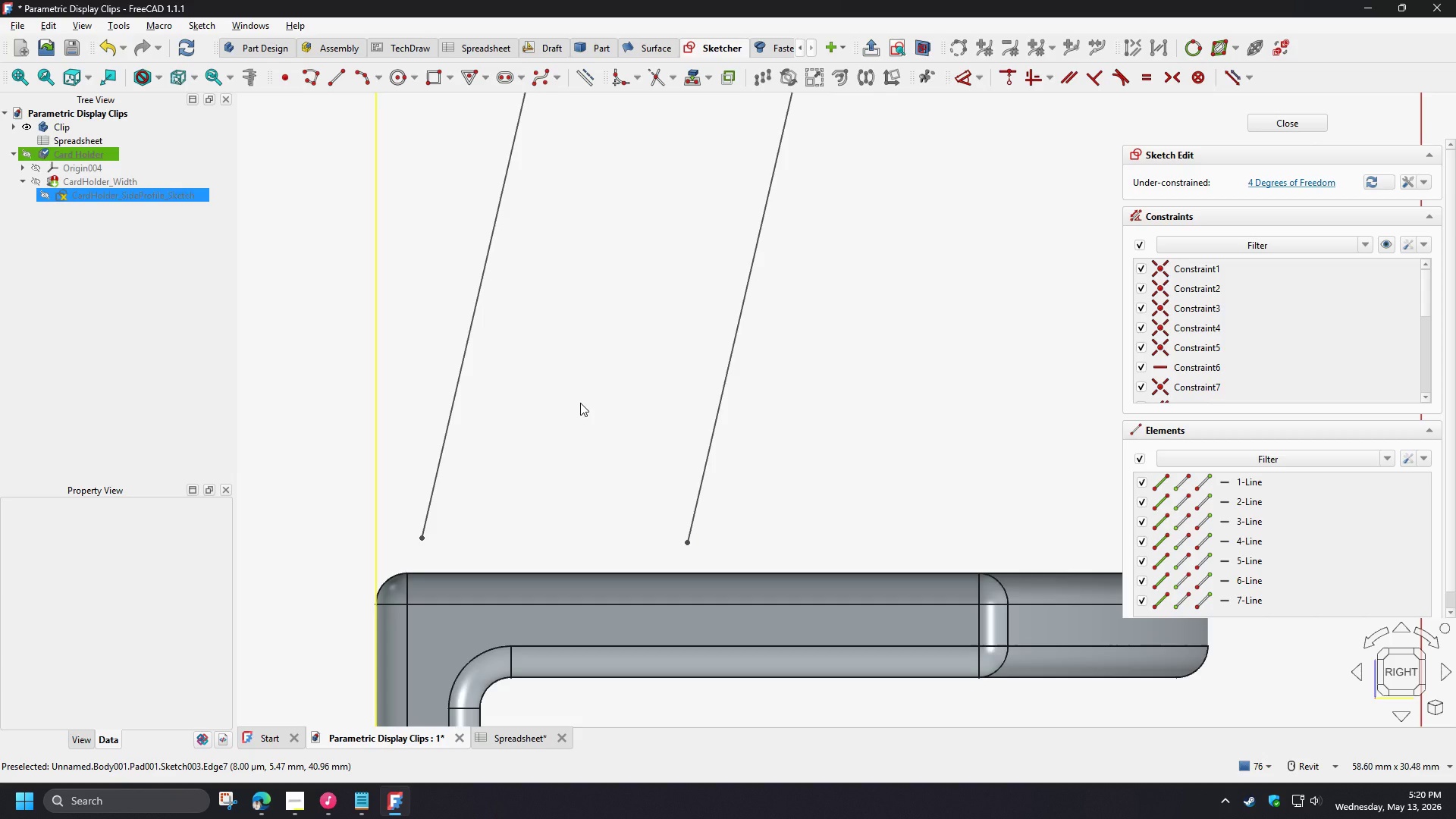 
scroll: coordinate [584, 464], scroll_direction: down, amount: 3.0
 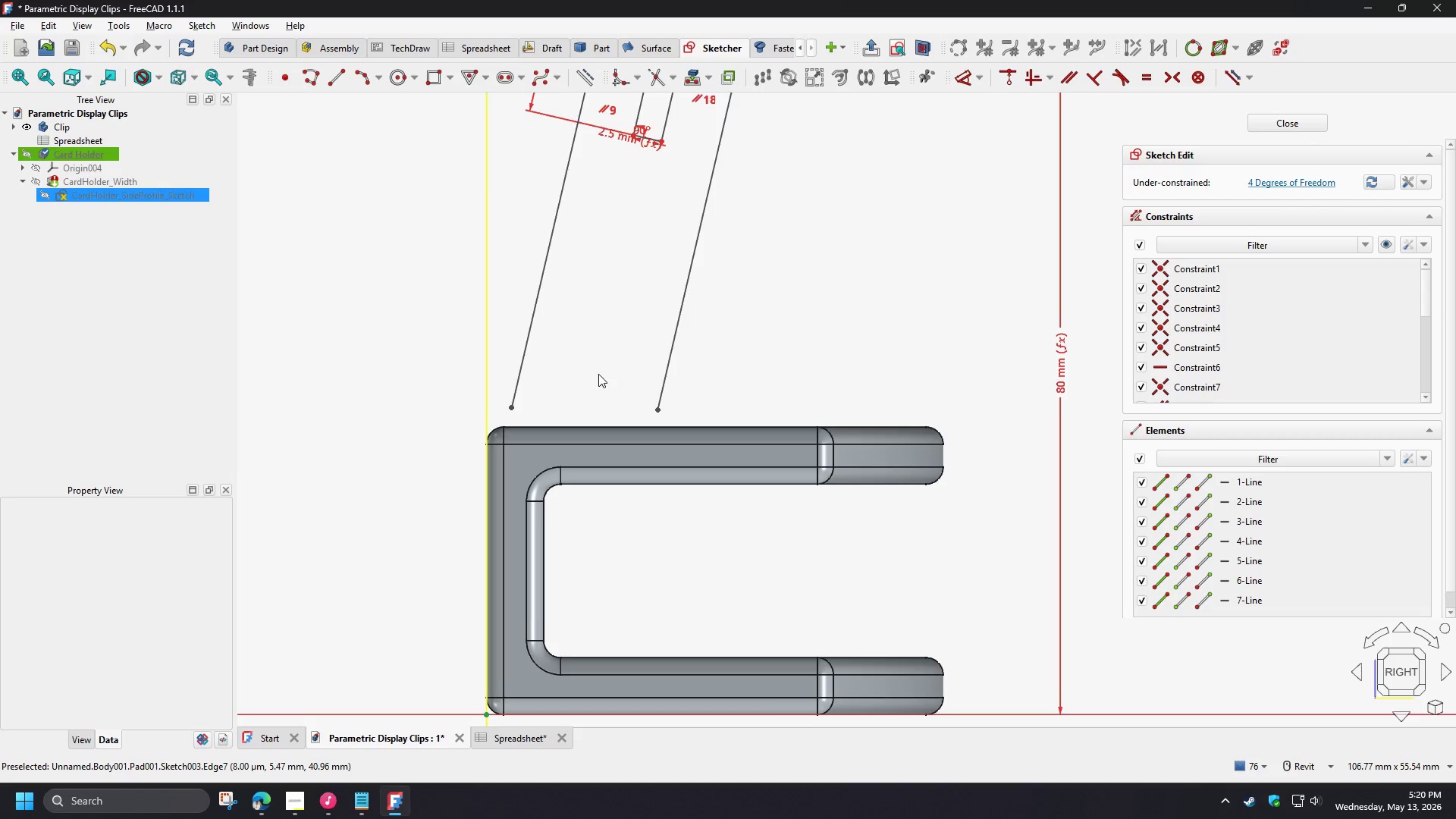 
scroll: coordinate [529, 500], scroll_direction: up, amount: 2.0
 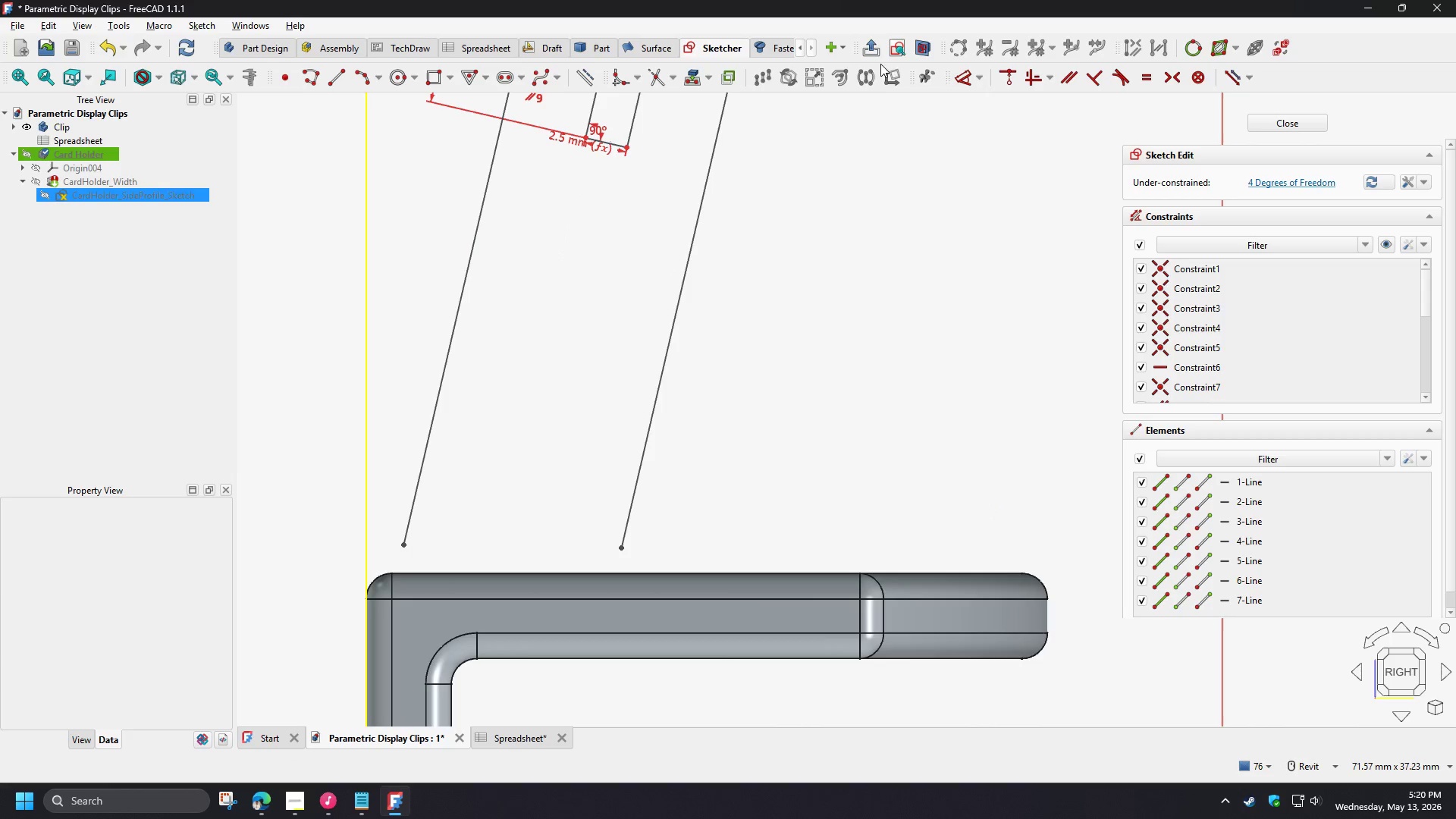 
left_click([927, 51])
 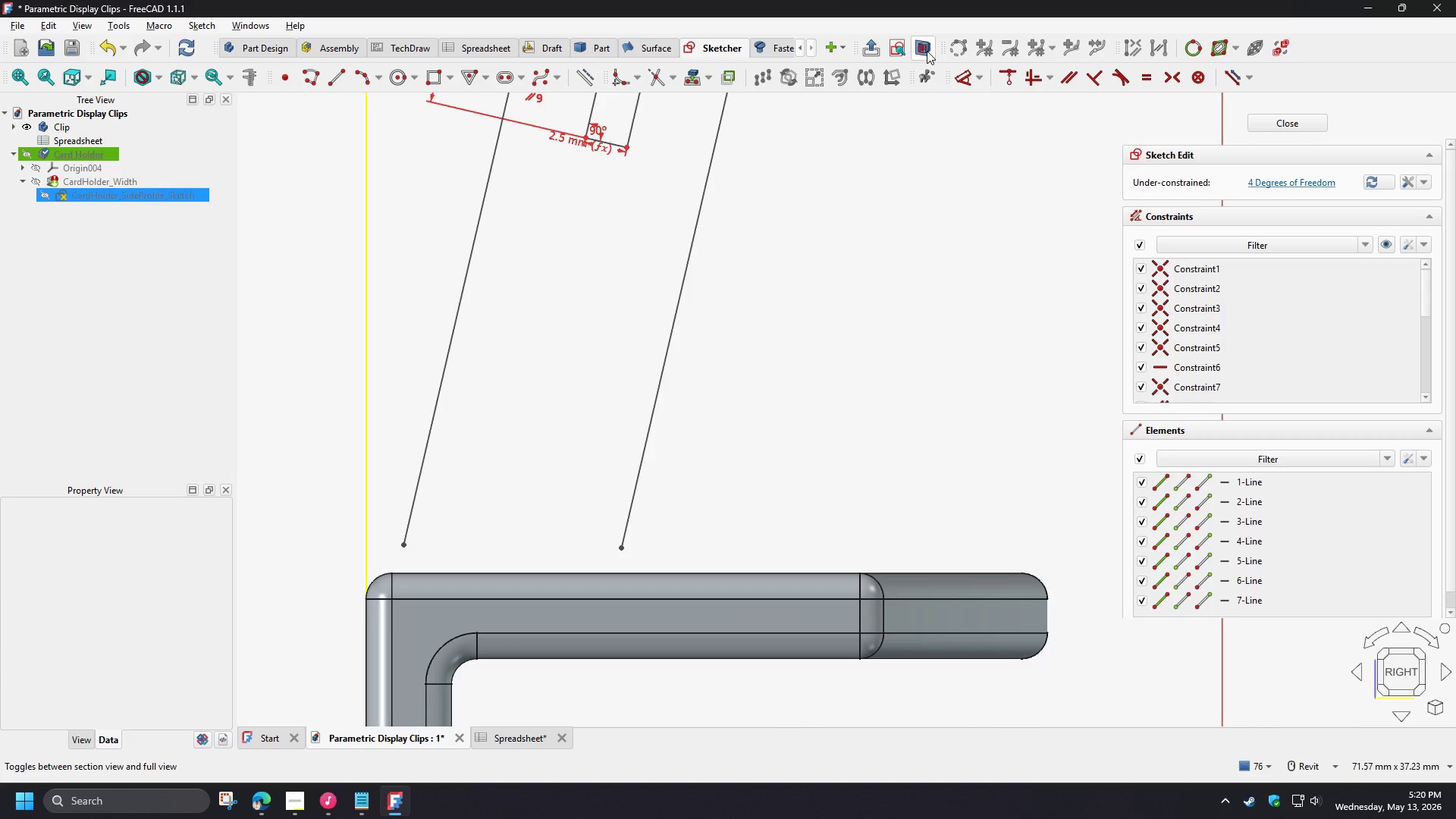 
left_click([927, 51])
 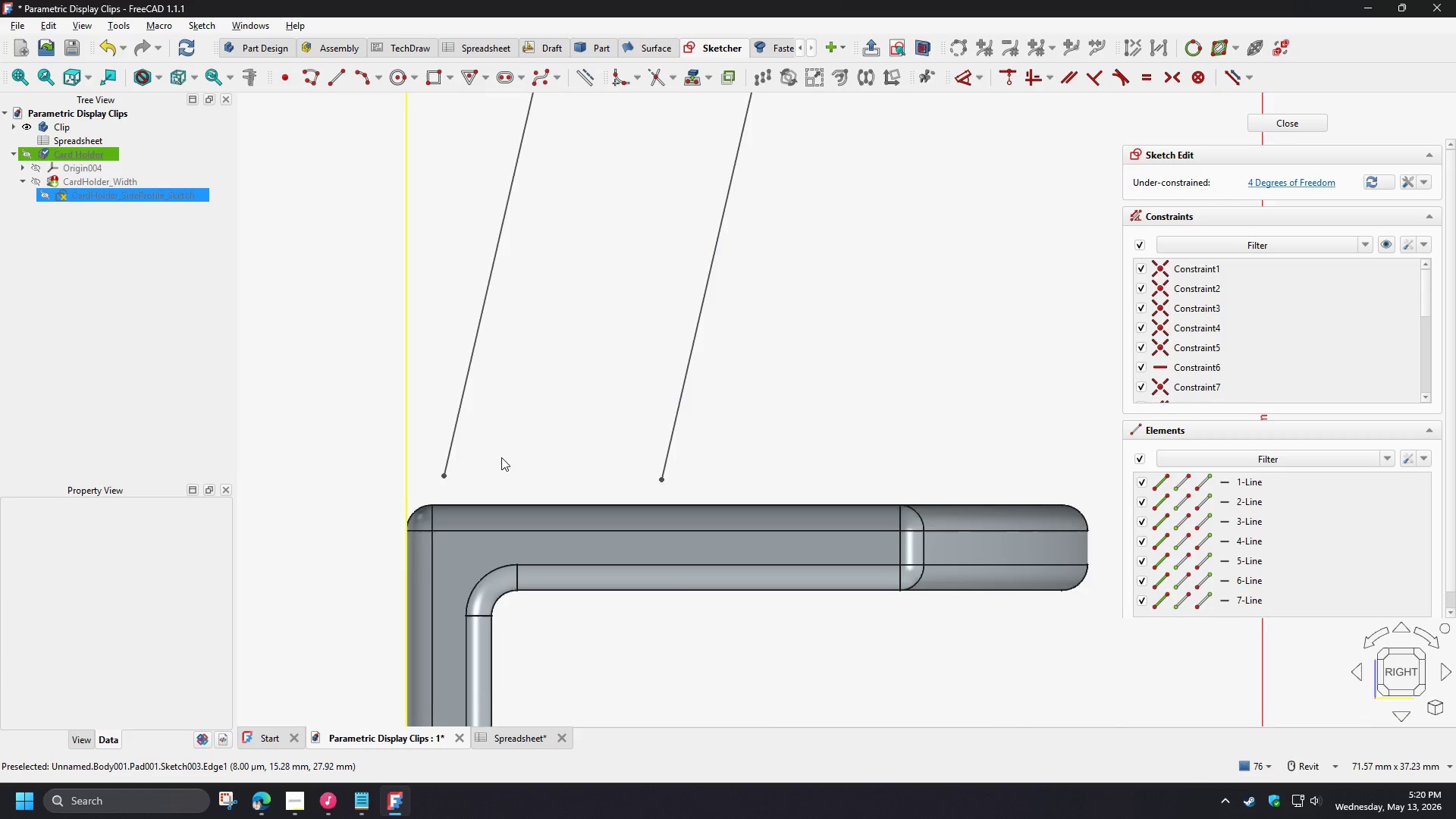 
scroll: coordinate [415, 560], scroll_direction: up, amount: 2.0
 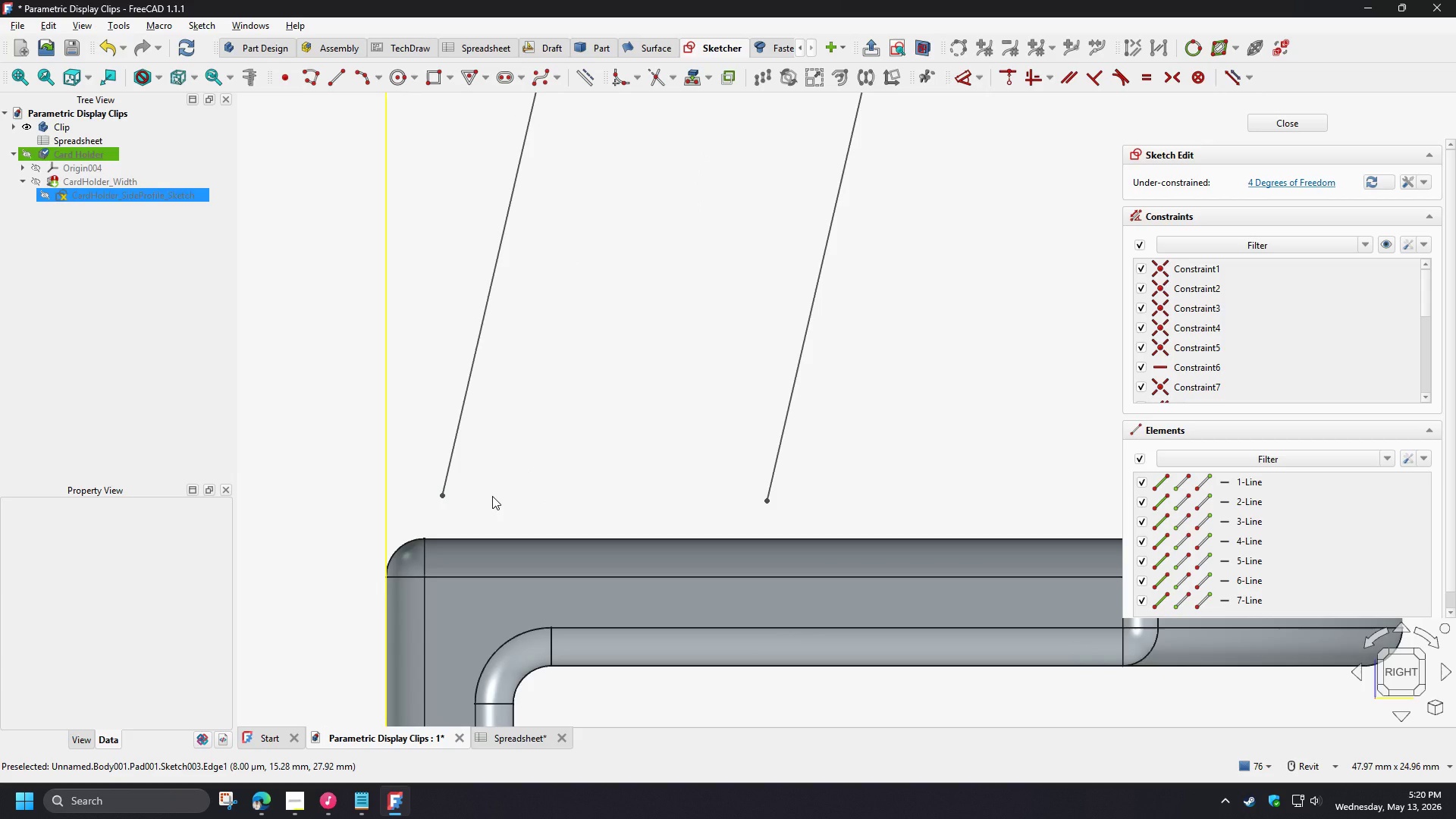 
scroll: coordinate [497, 497], scroll_direction: down, amount: 6.0
 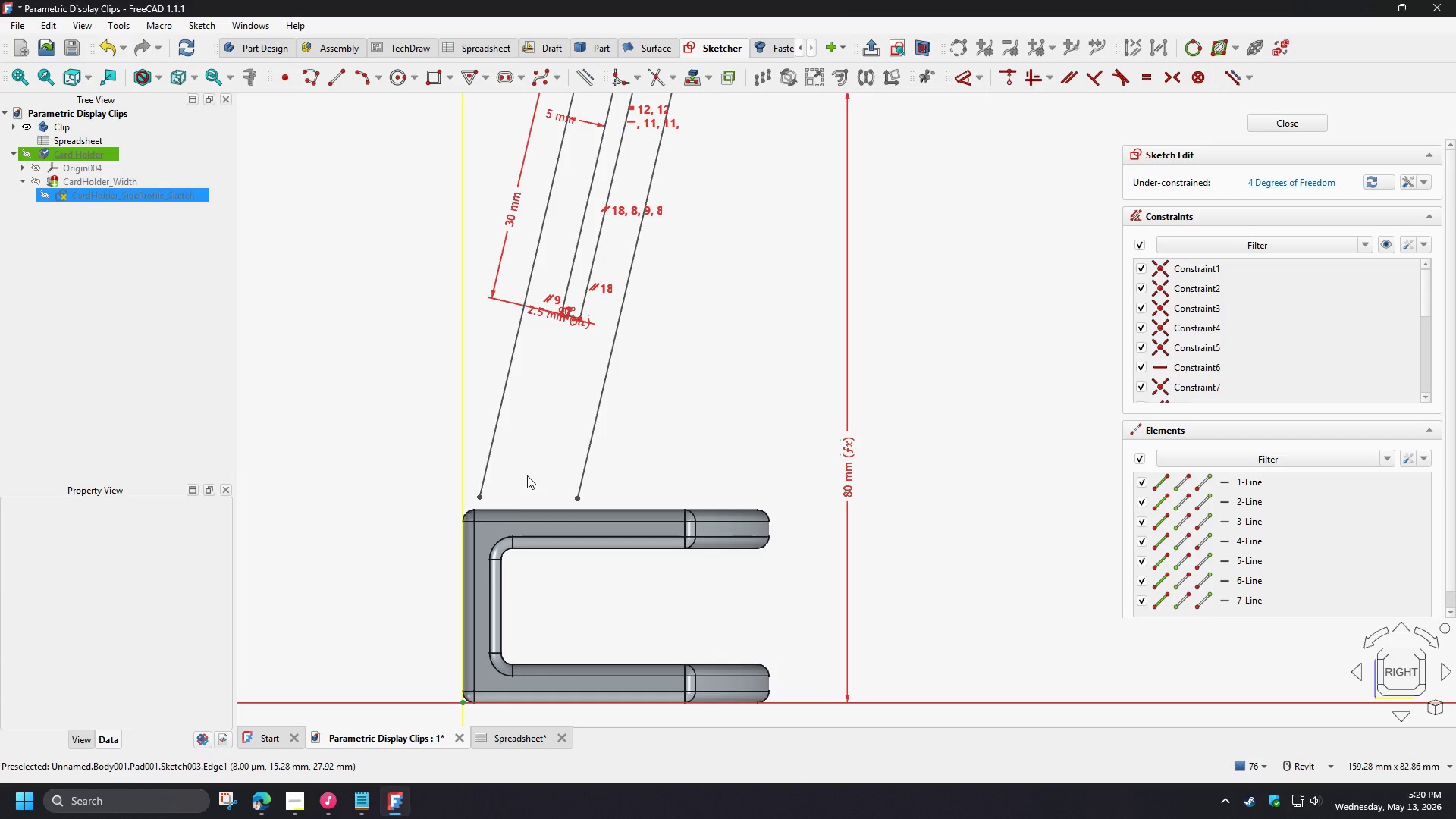 
scroll: coordinate [505, 478], scroll_direction: up, amount: 4.0
 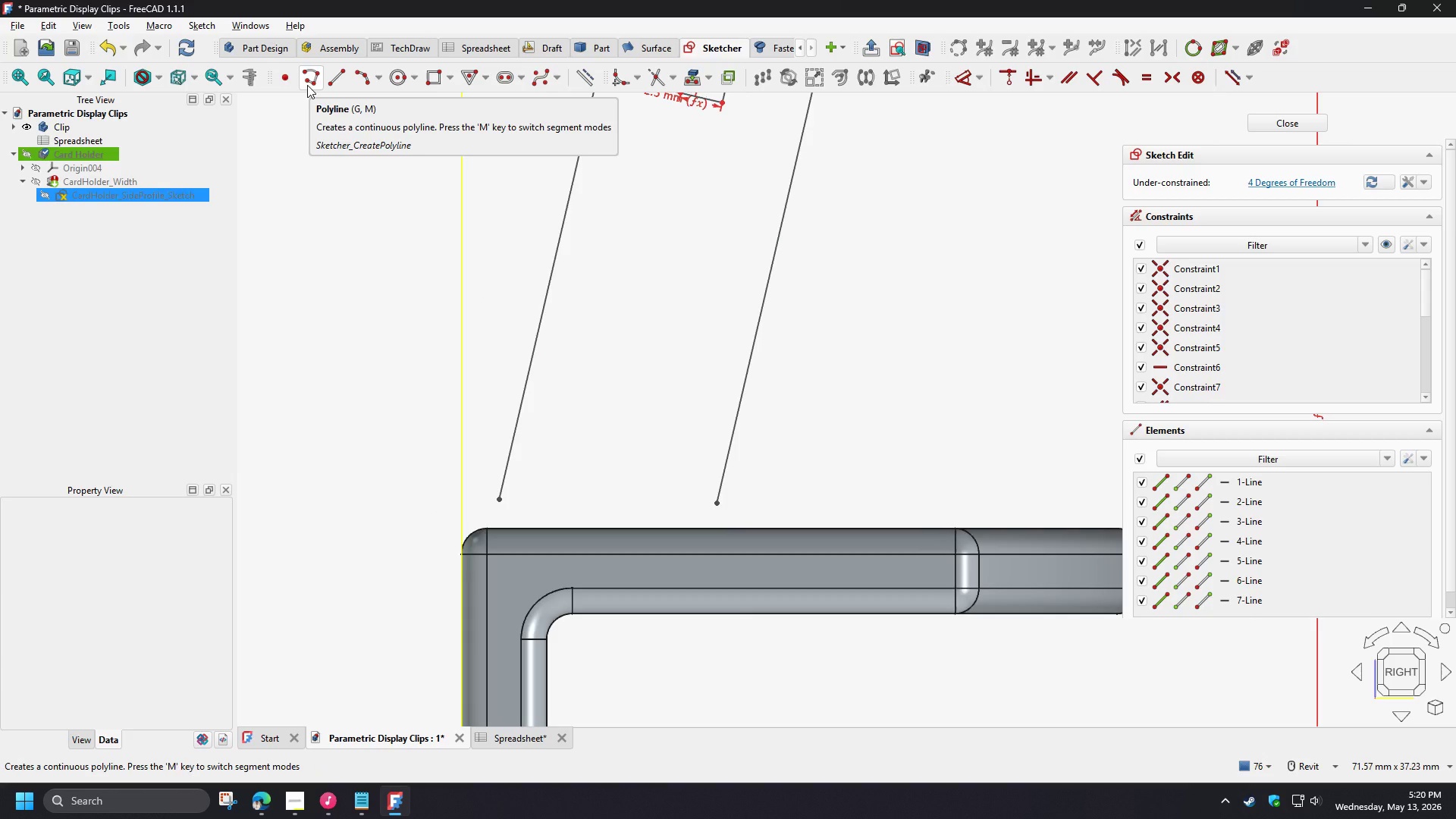 
wait(9.89)
 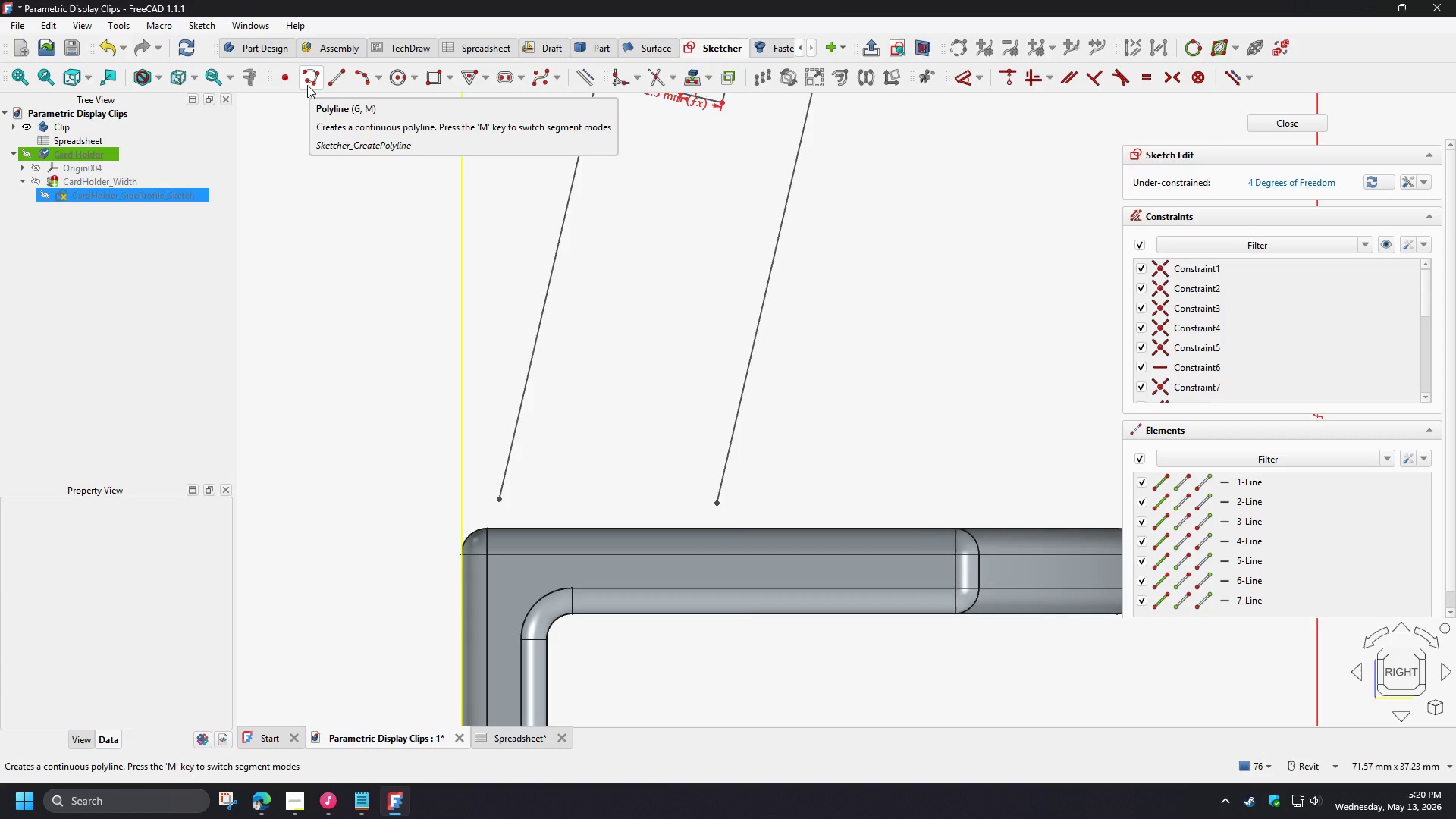 
left_click([360, 83])
 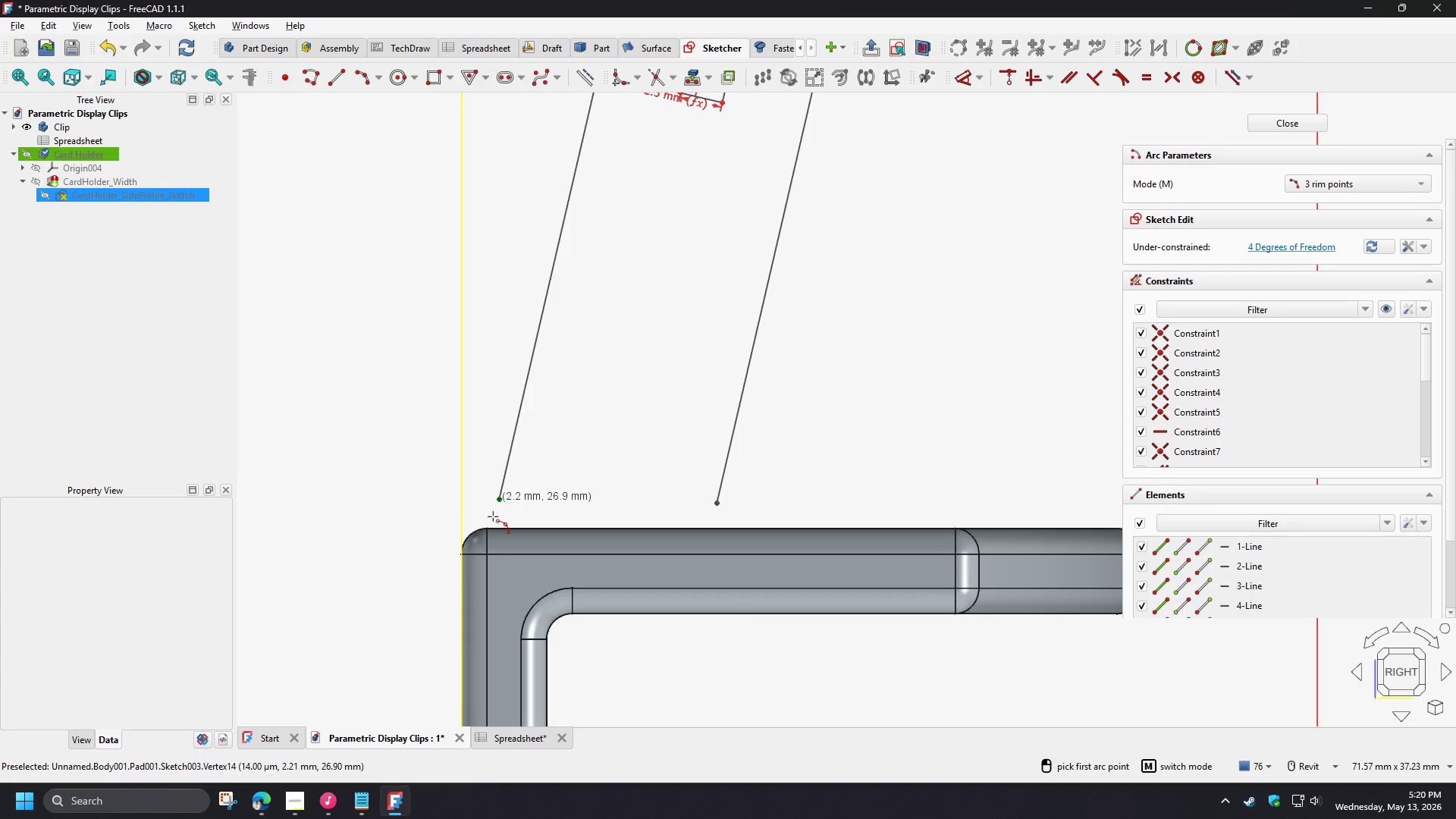 
scroll: coordinate [492, 532], scroll_direction: up, amount: 4.0
 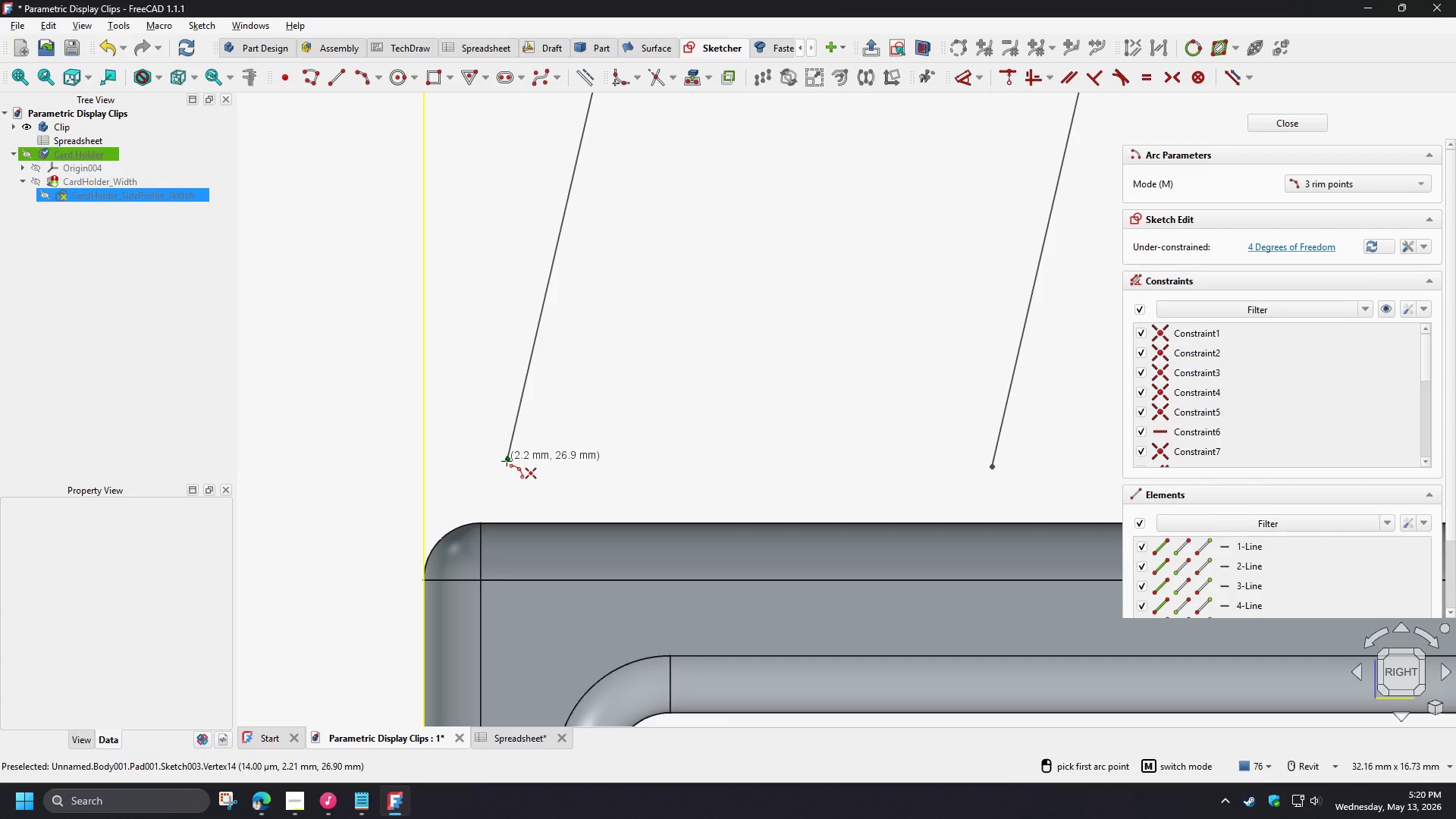 
left_click([507, 461])
 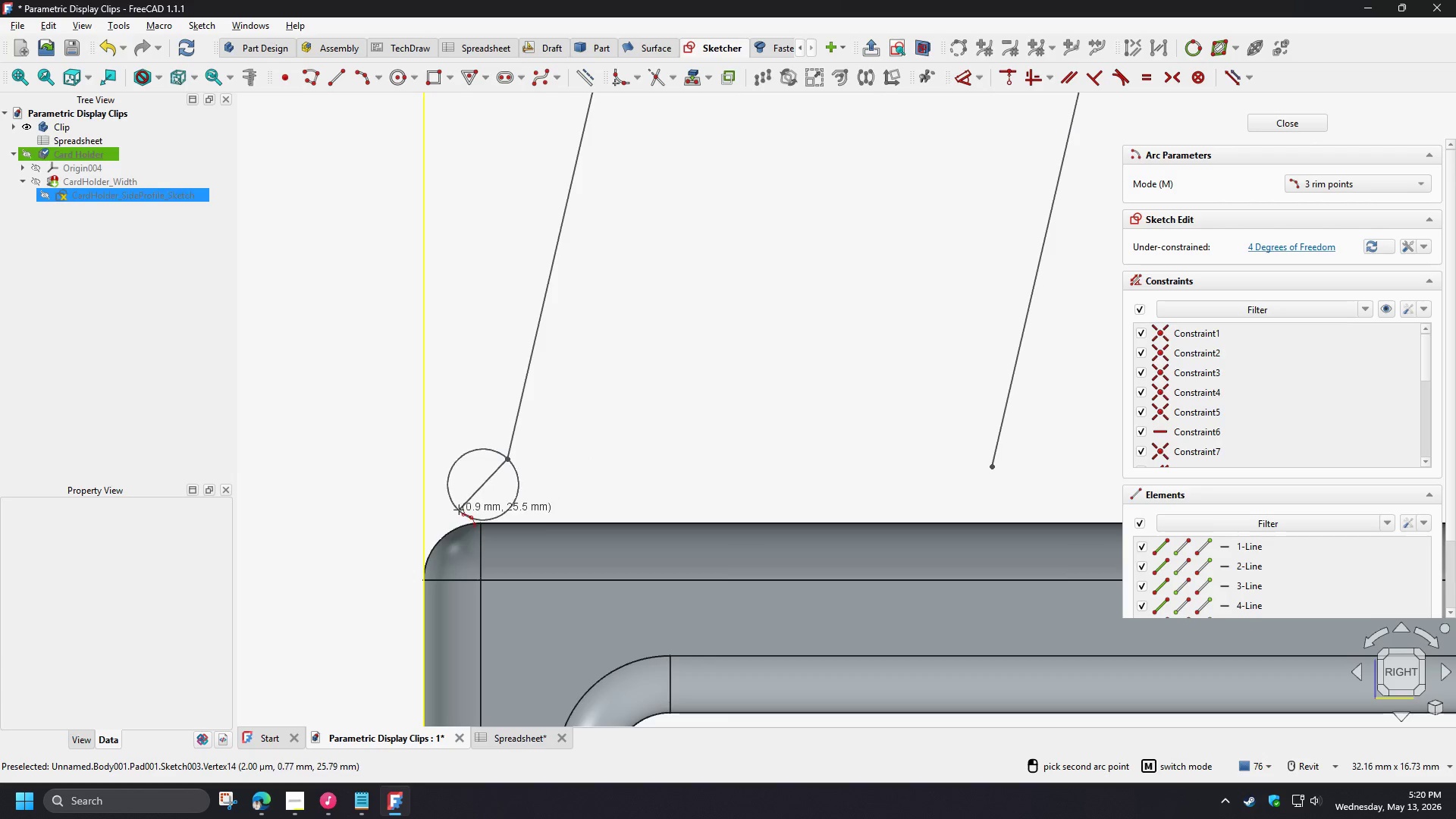 
left_click([459, 510])
 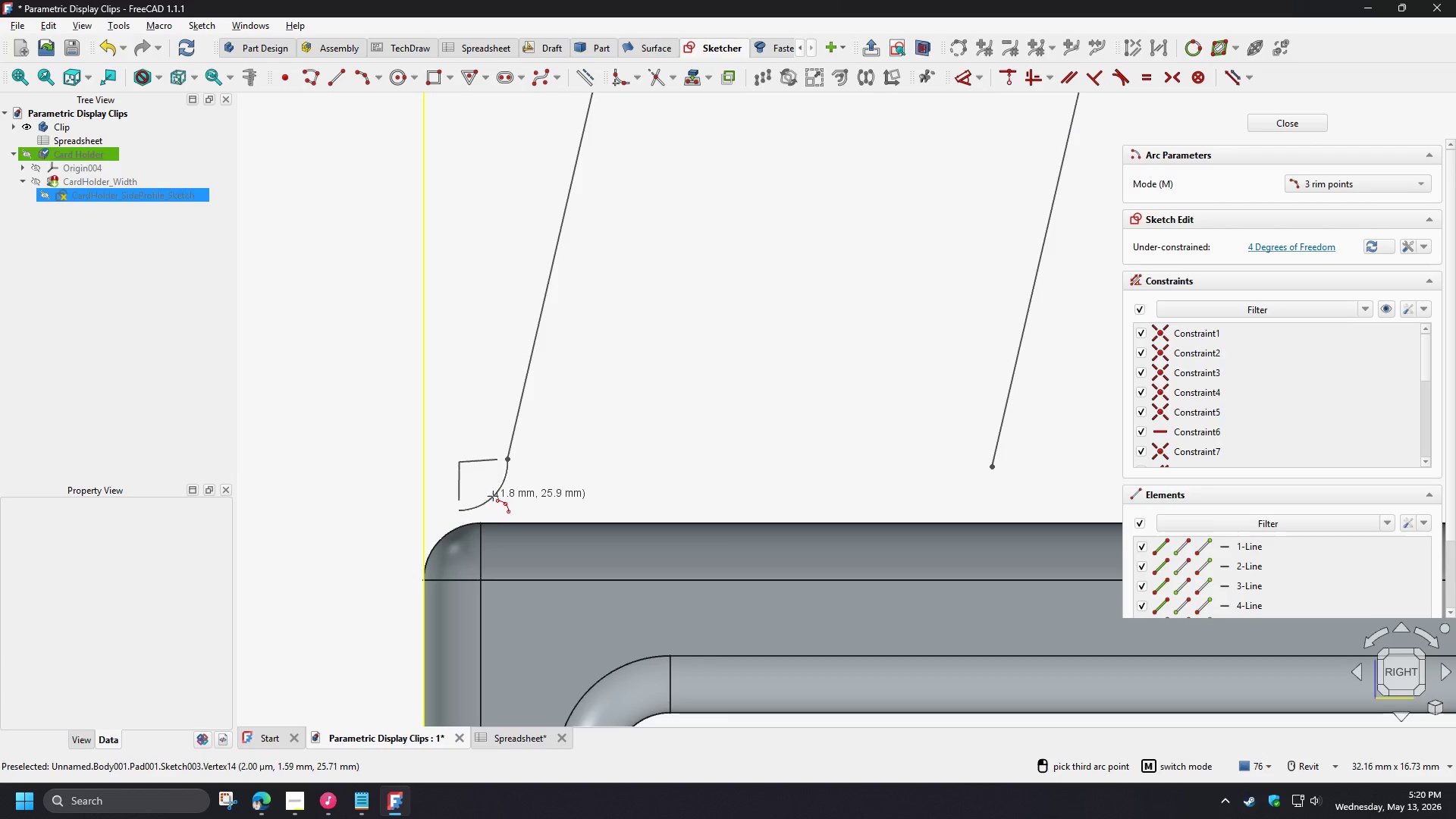 
left_click([489, 496])
 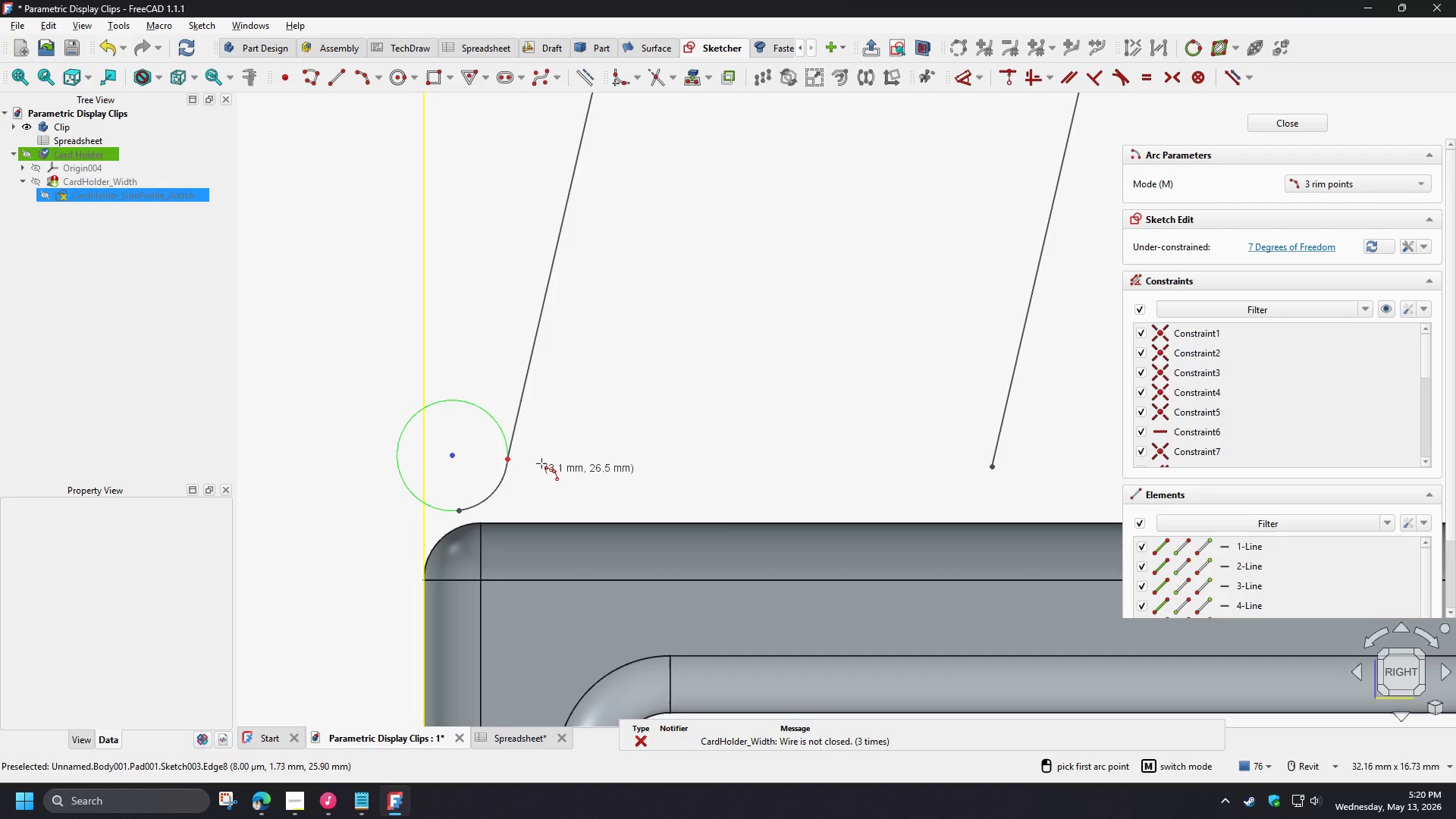 
right_click([541, 450])
 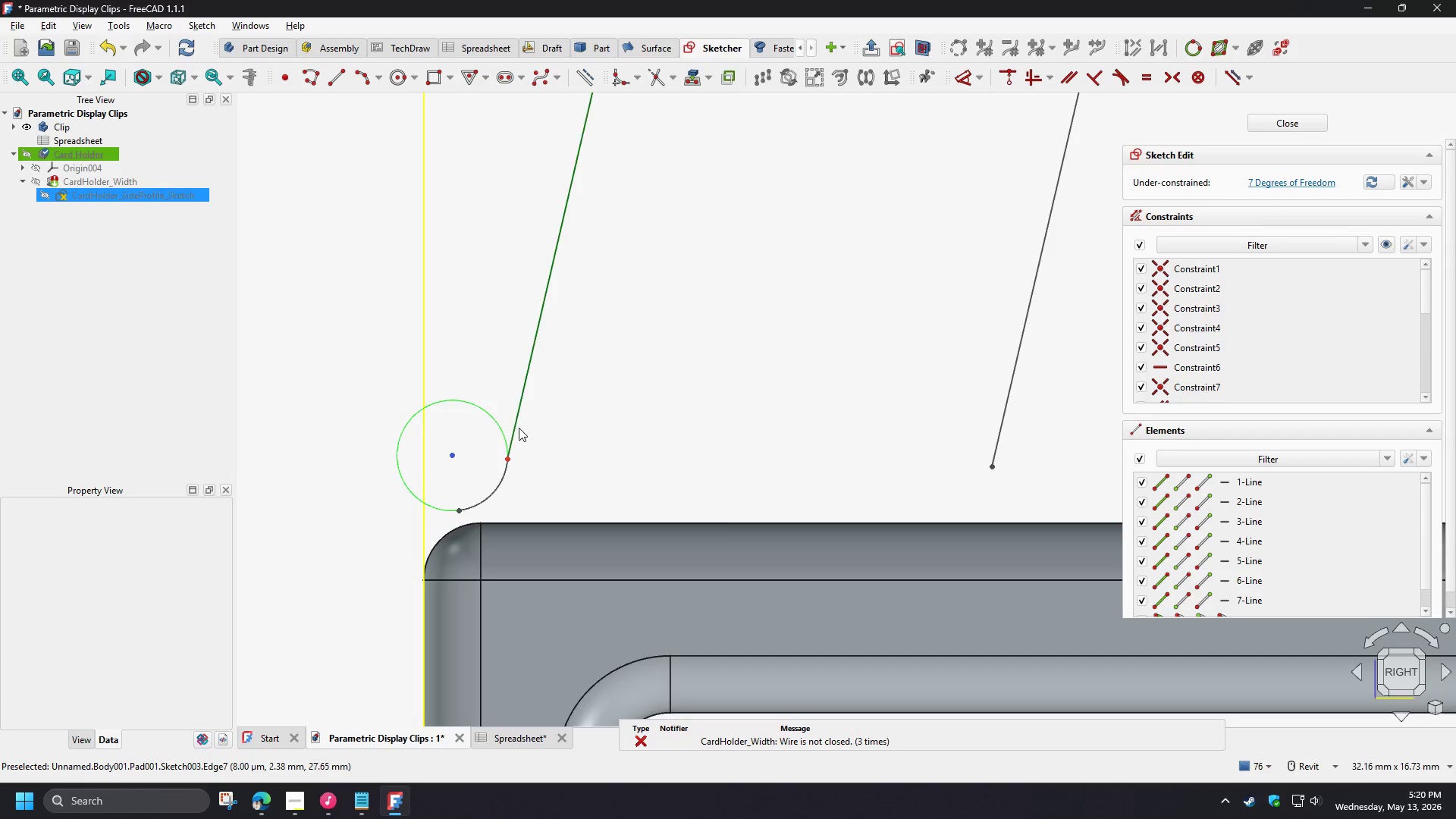 
left_click([518, 428])
 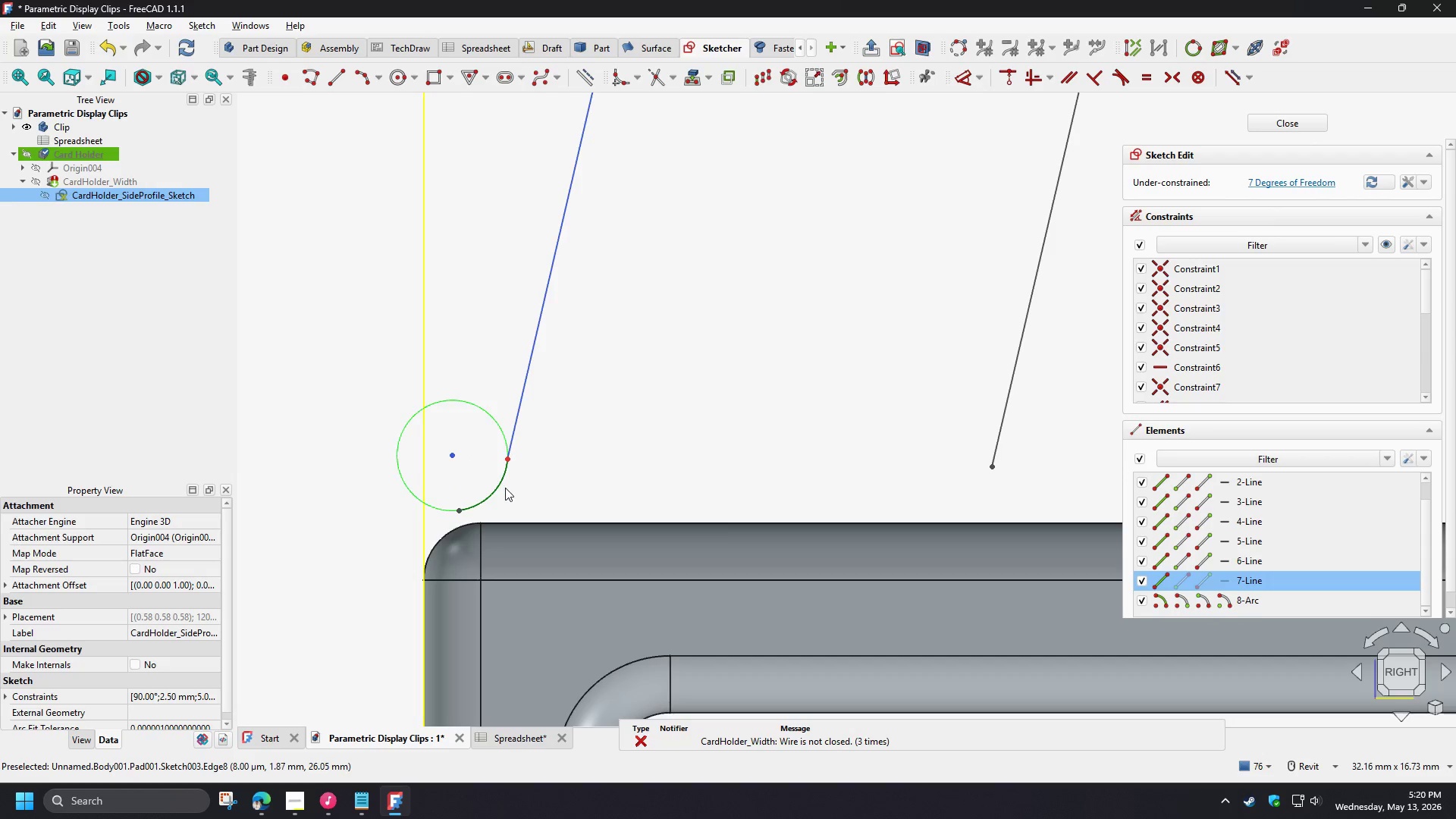 
left_click([501, 485])
 